 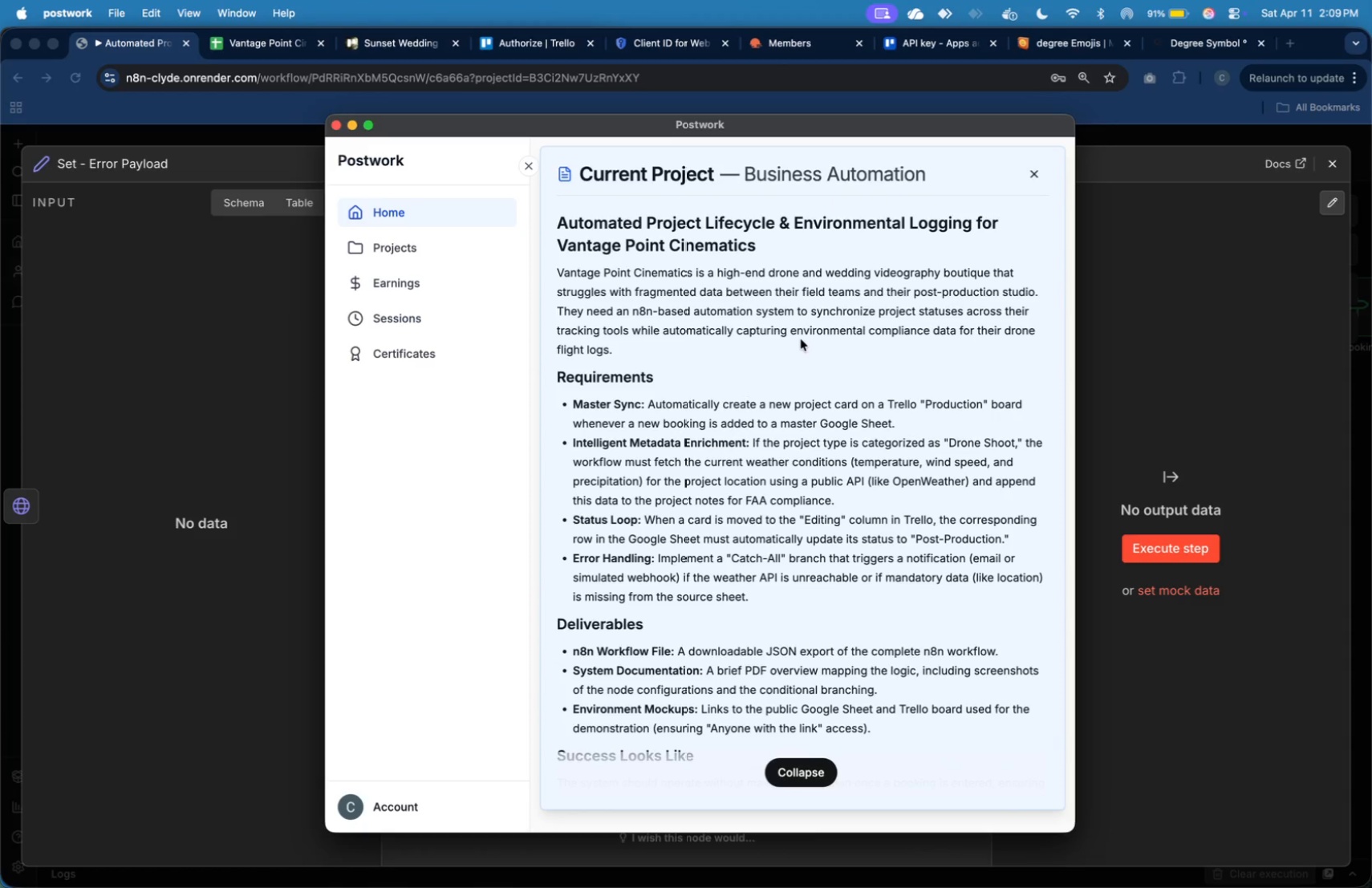 
key(Shift+BracketLeft)
 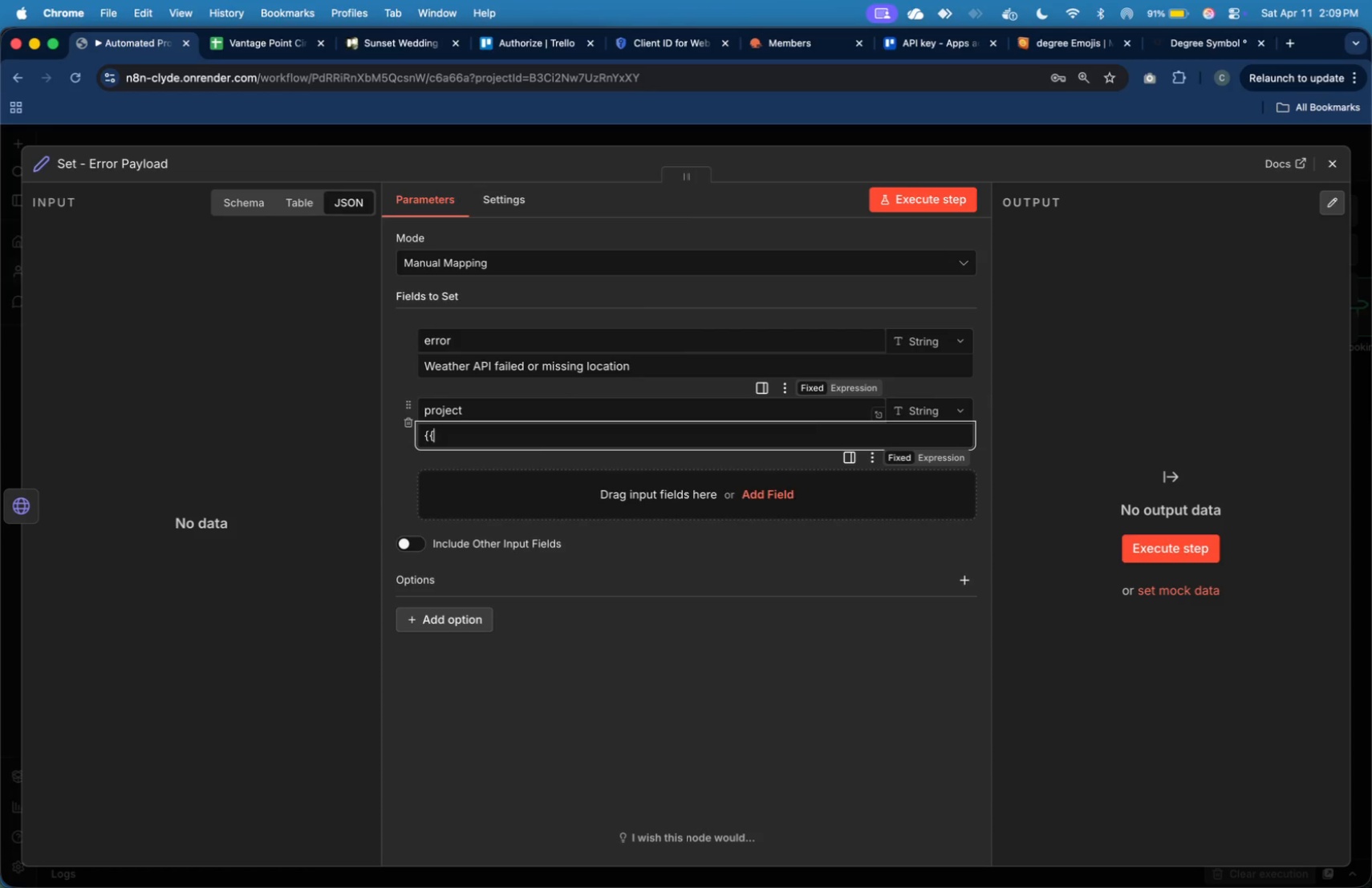 
key(Shift+BracketLeft)
 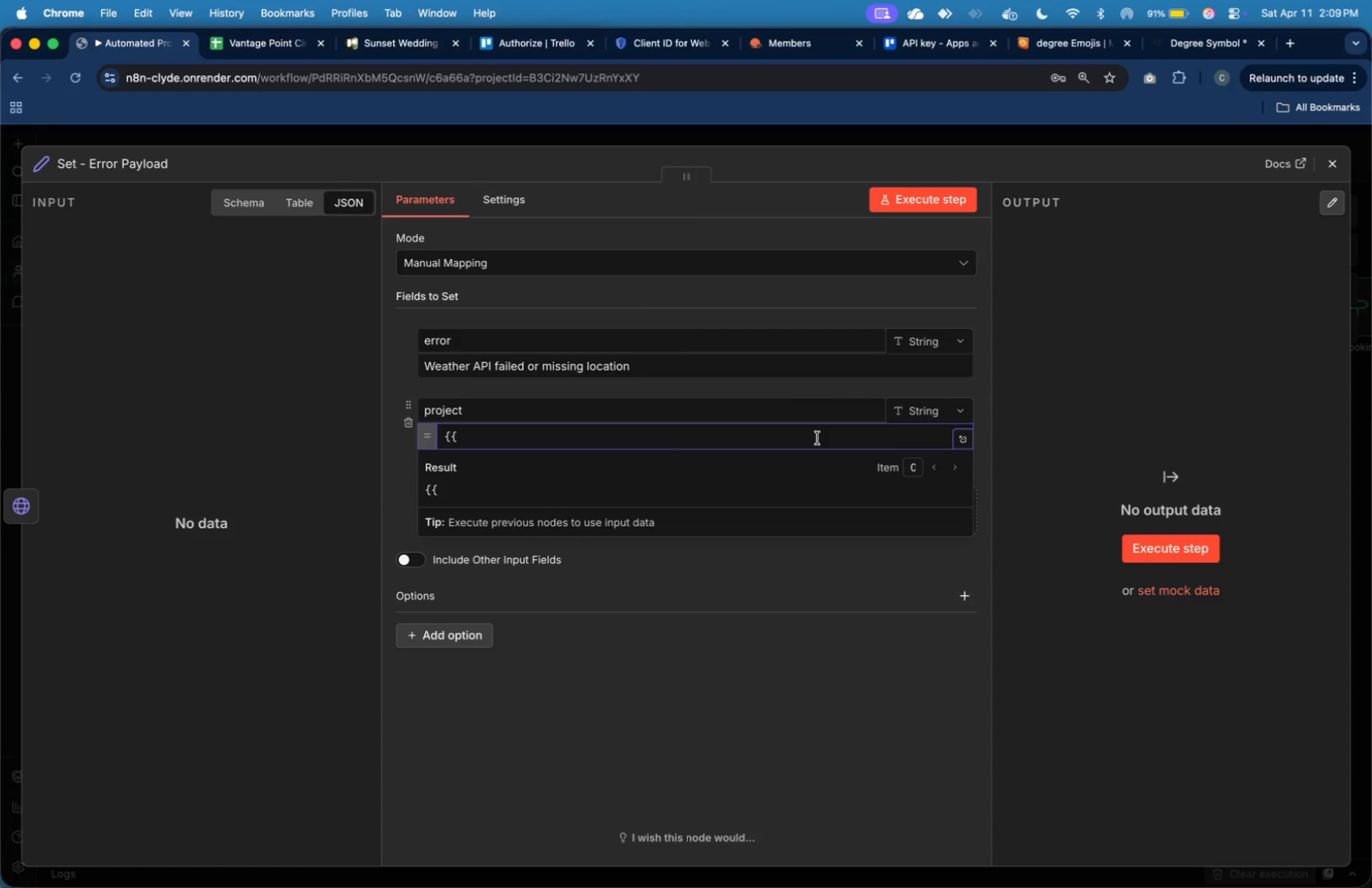 
key(Backspace)
 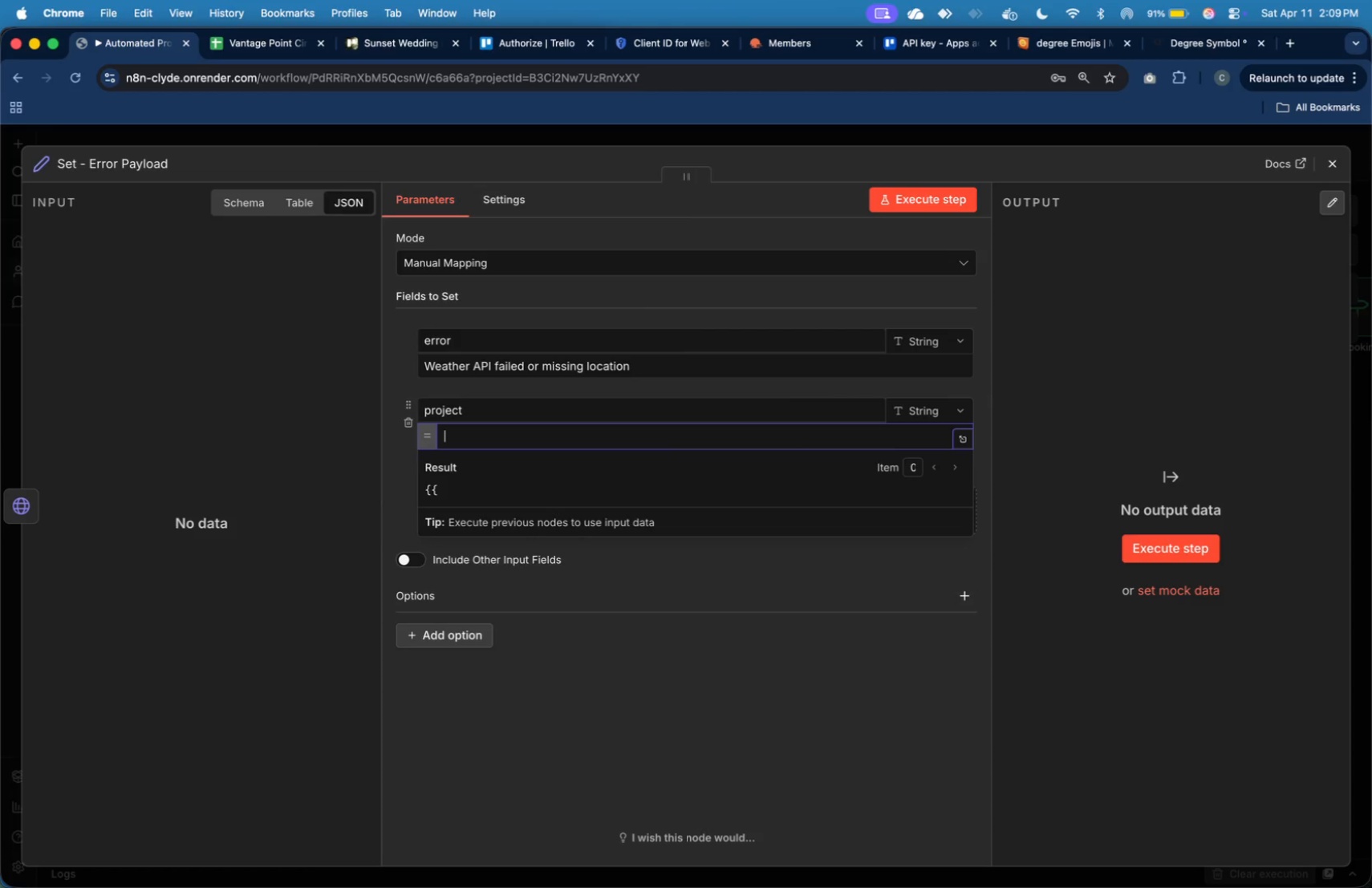 
key(Backspace)
 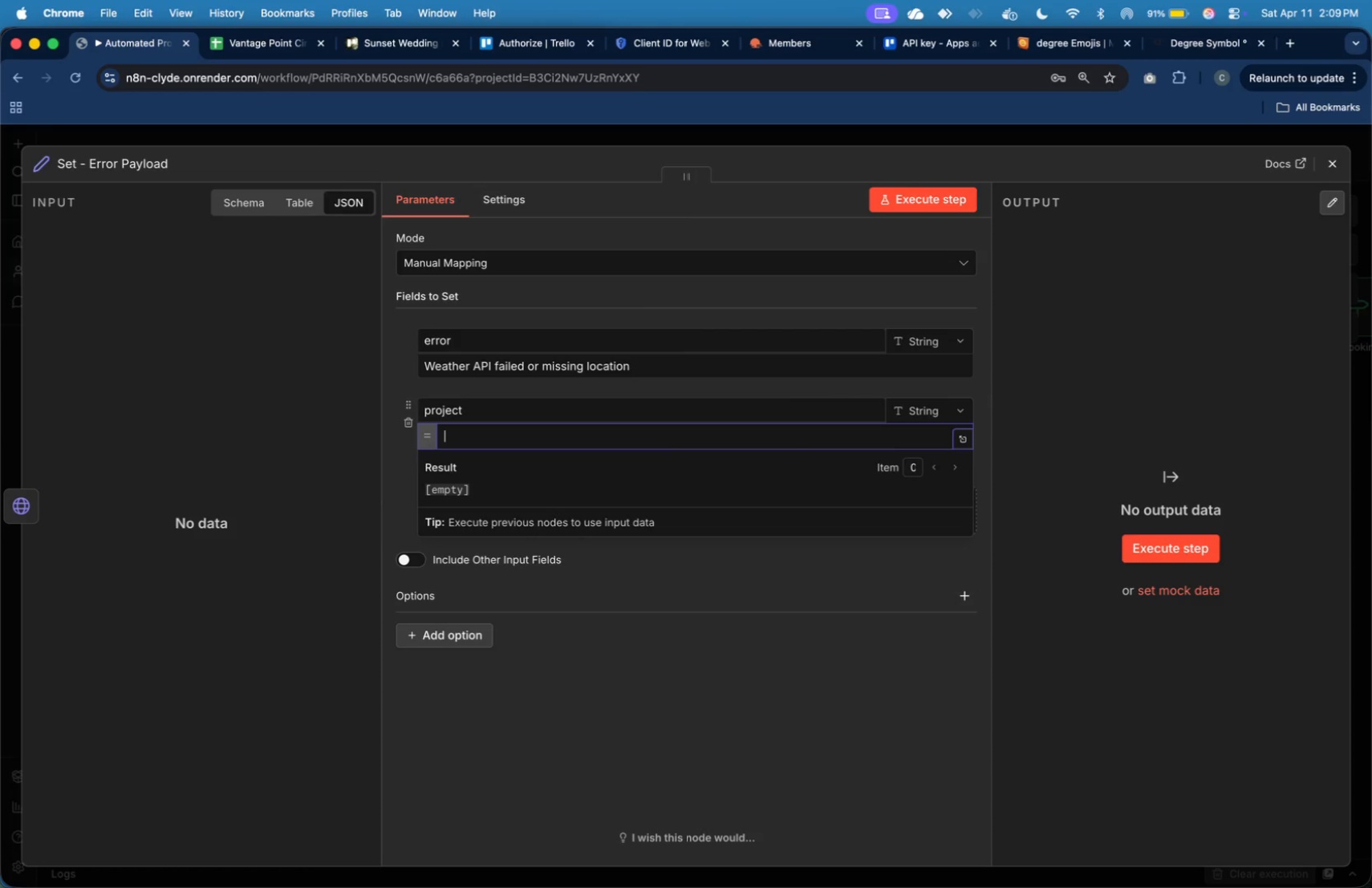 
key(Backspace)
 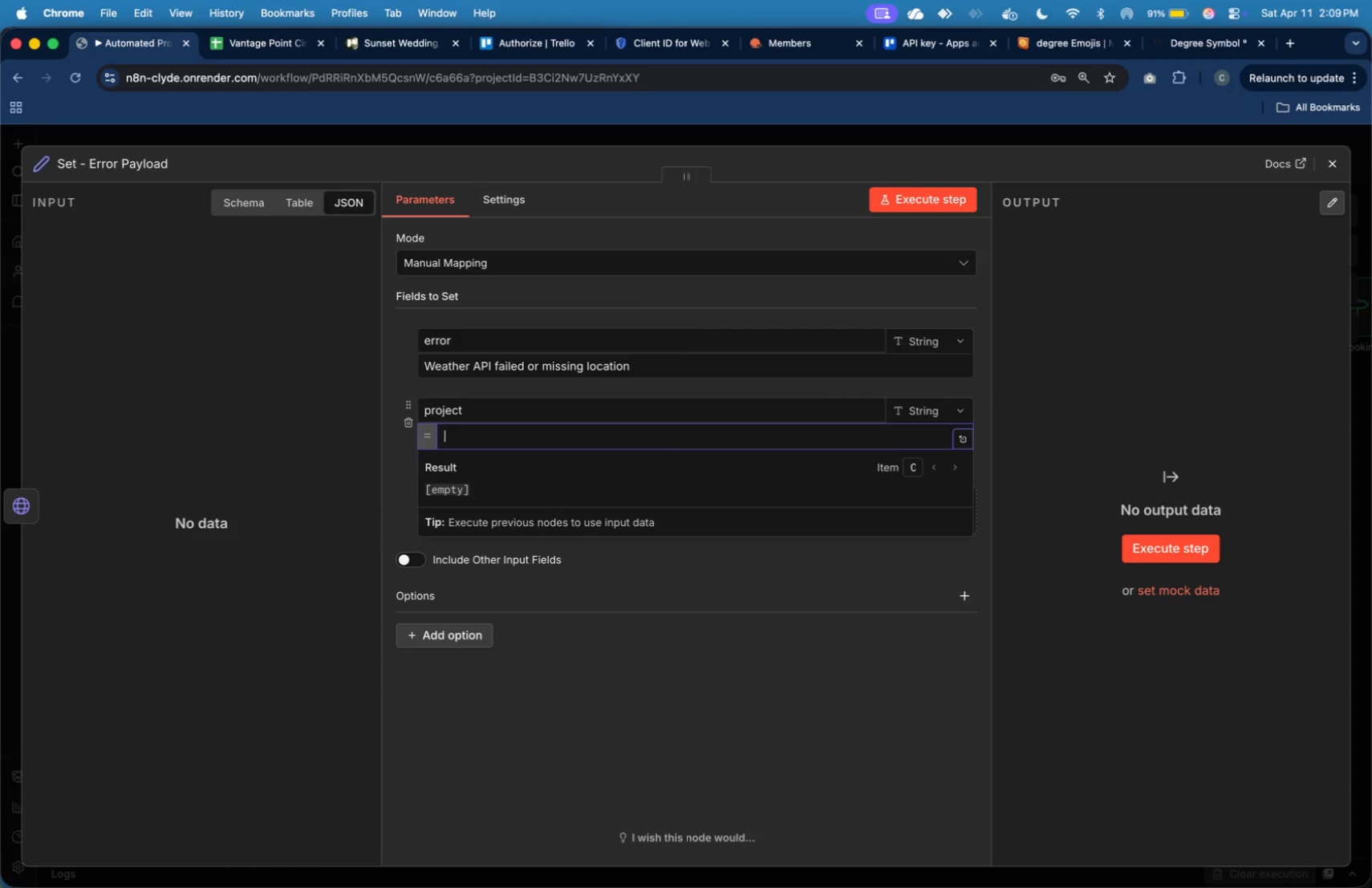 
key(Shift+BracketLeft)
 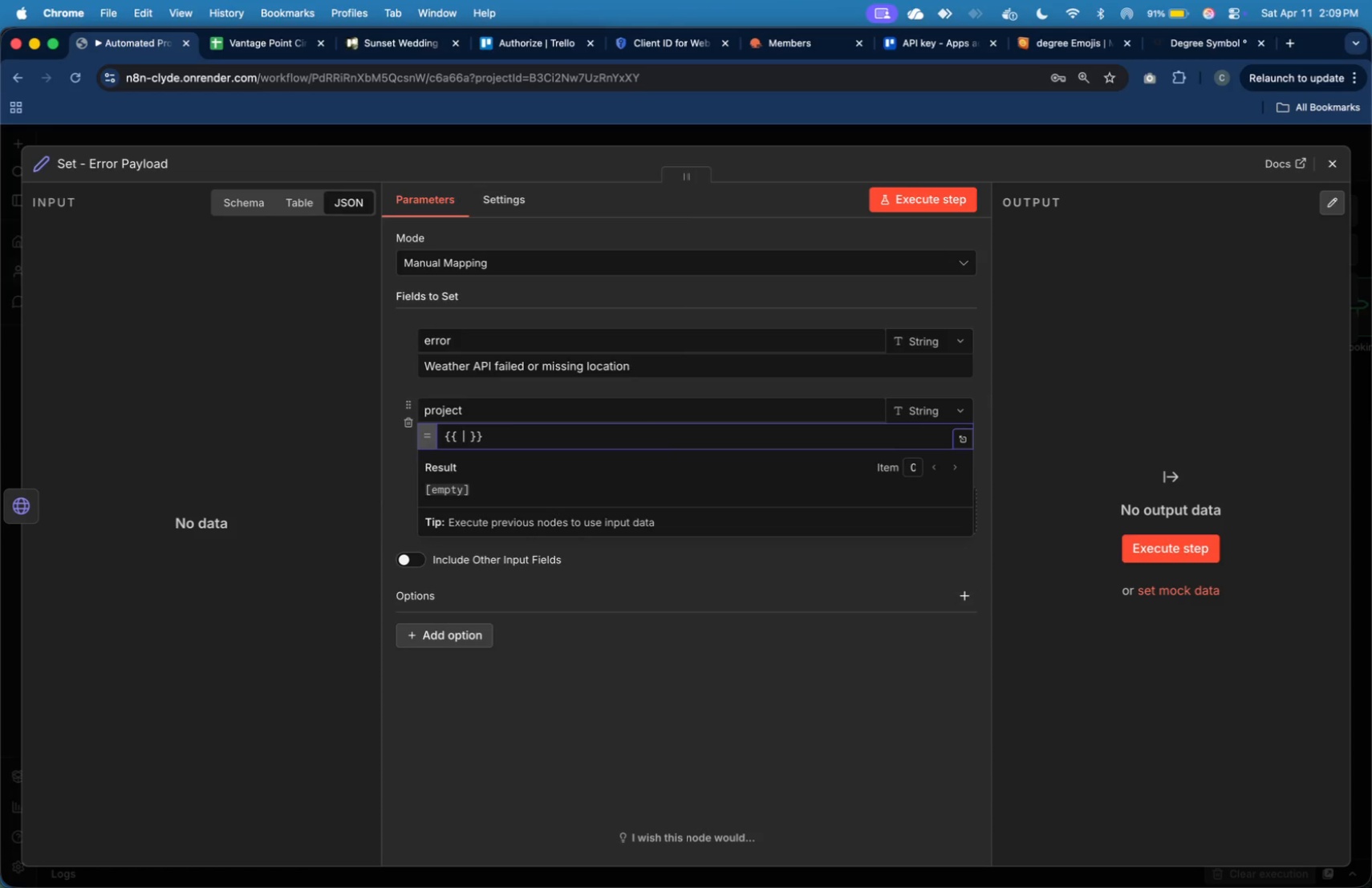 
key(Shift+BracketLeft)
 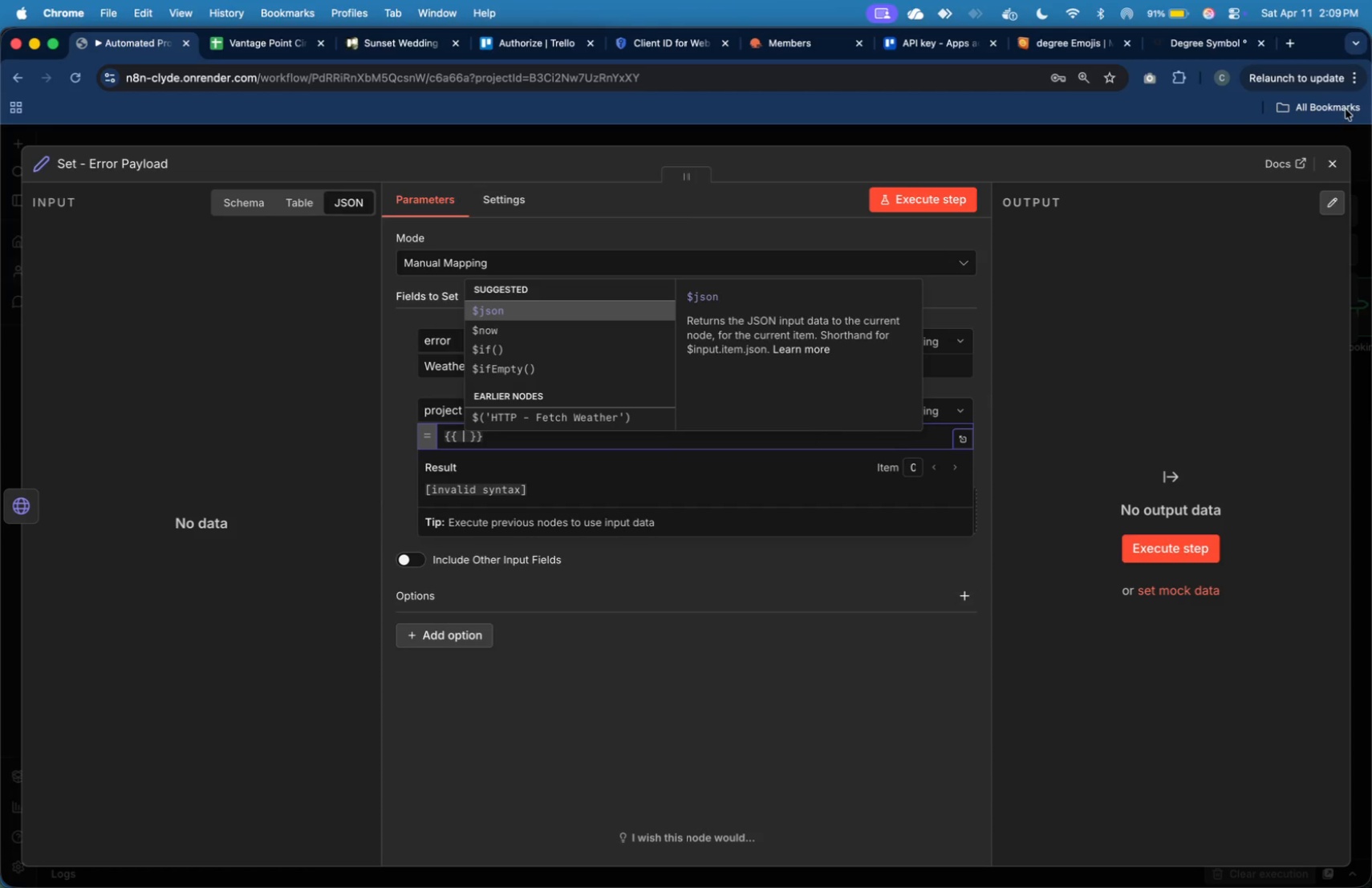 
left_click([1333, 164])
 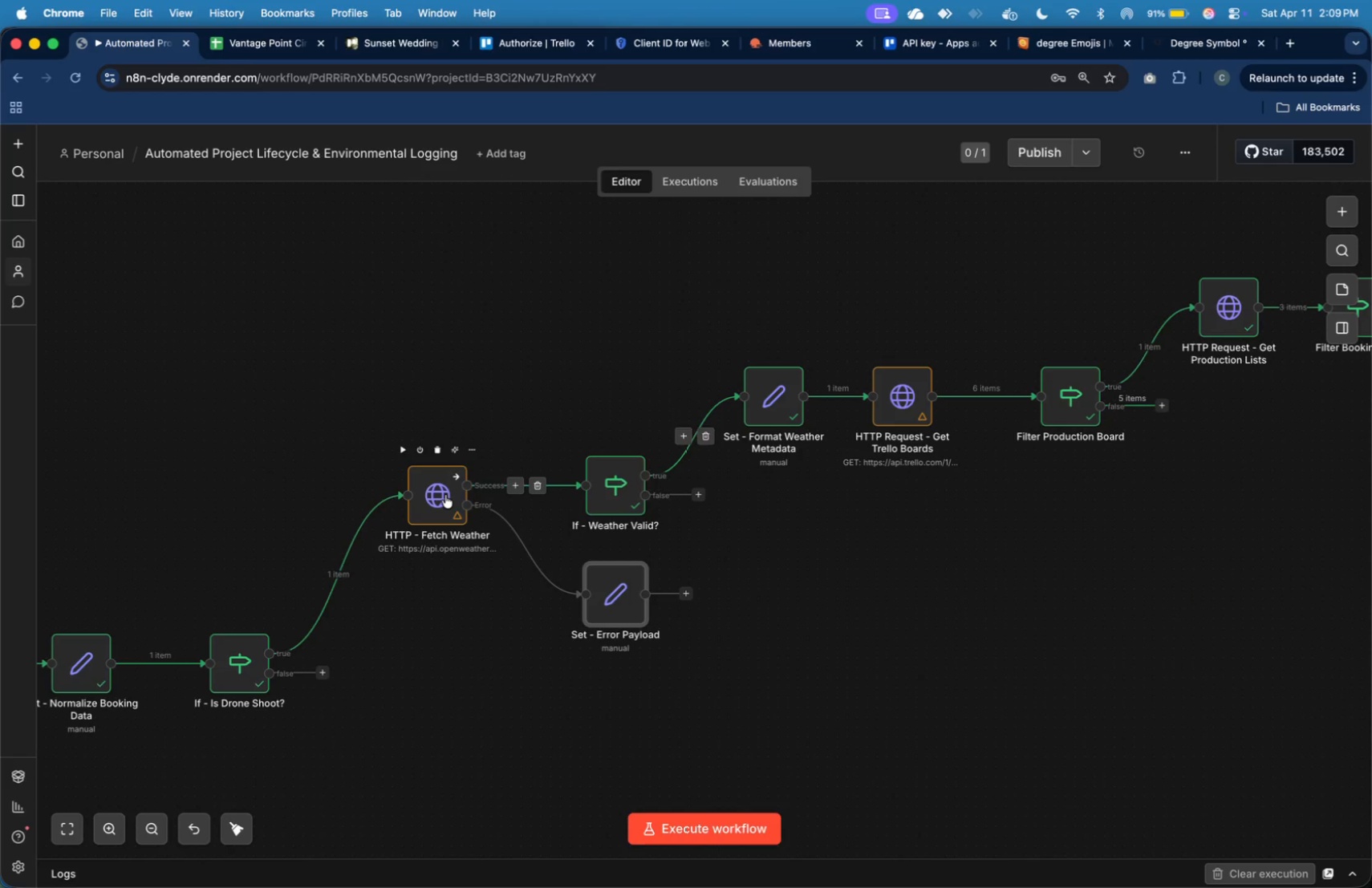 
double_click([444, 495])
 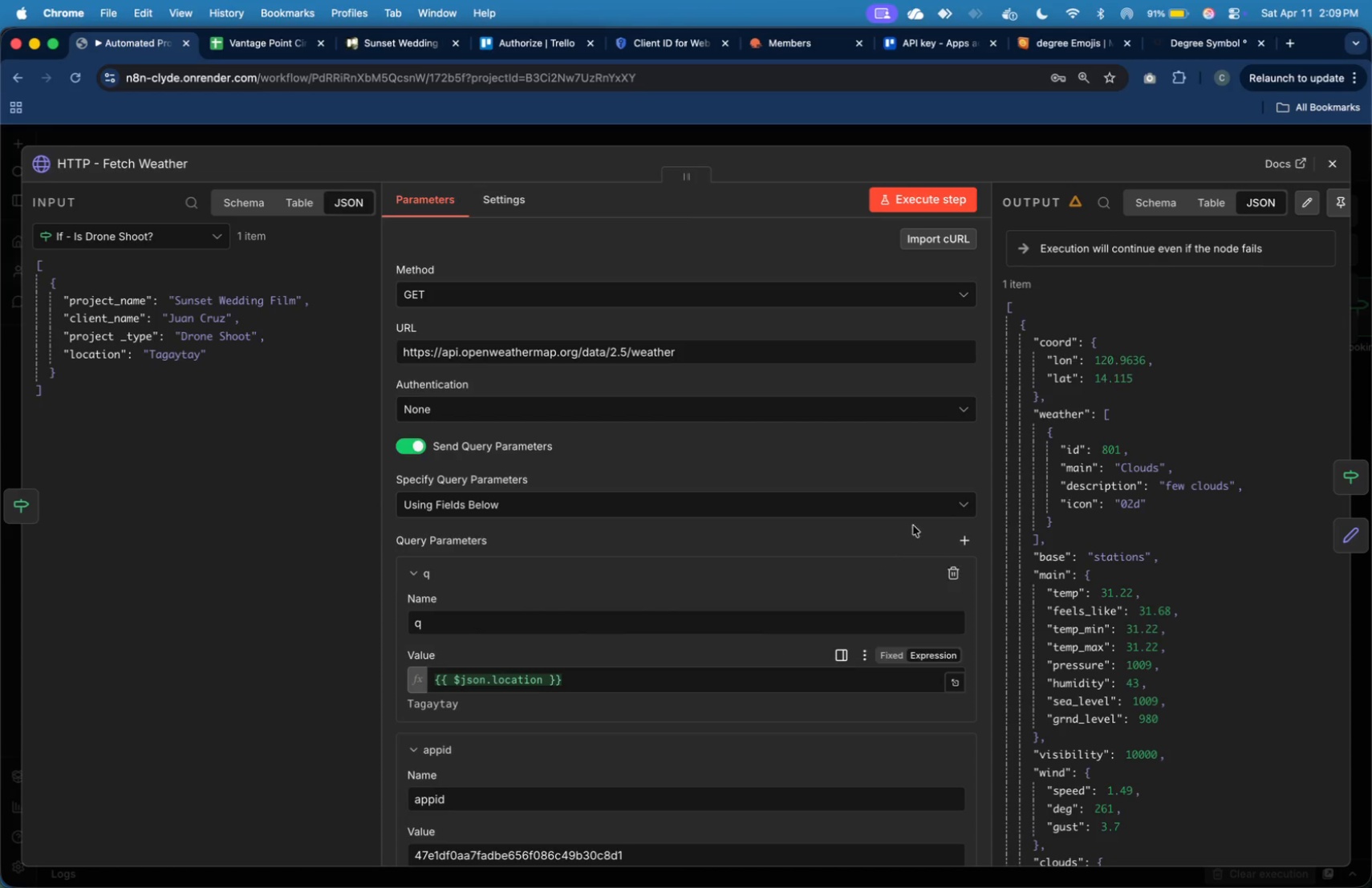 
scroll: coordinate [1058, 469], scroll_direction: down, amount: 16.0
 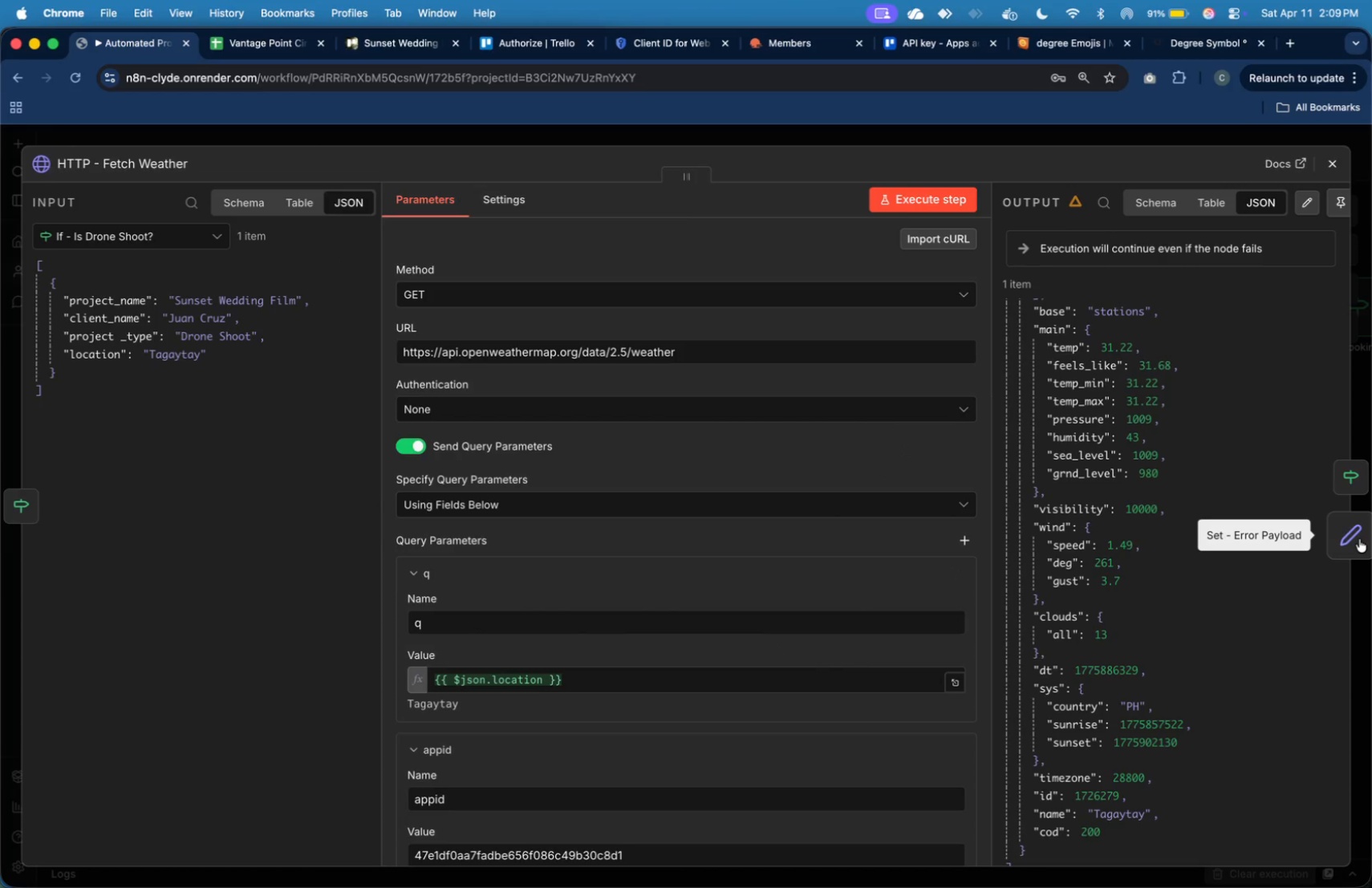 
scroll: coordinate [737, 519], scroll_direction: up, amount: 15.0
 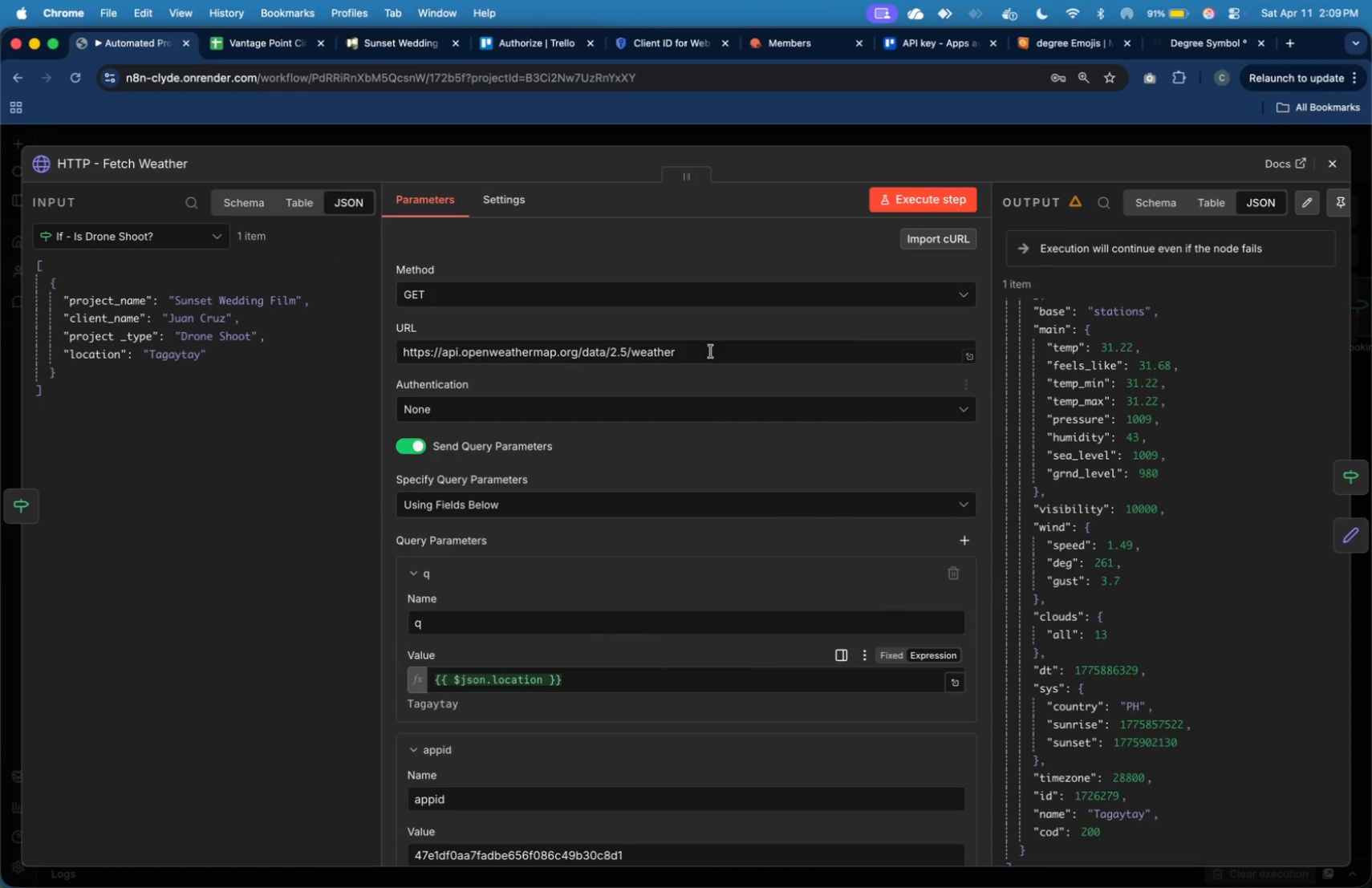 
left_click([712, 349])
 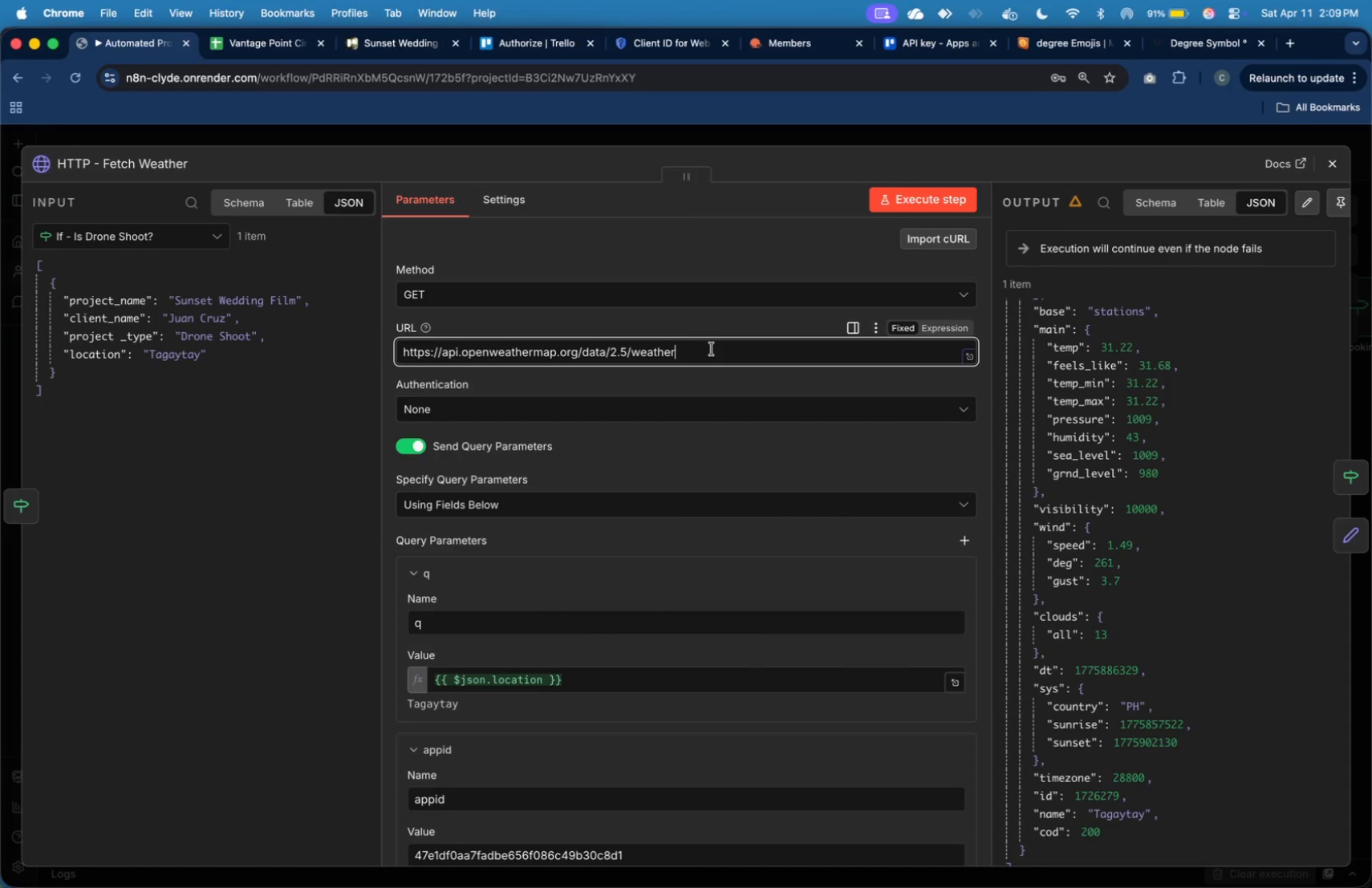 
key(Backspace)
 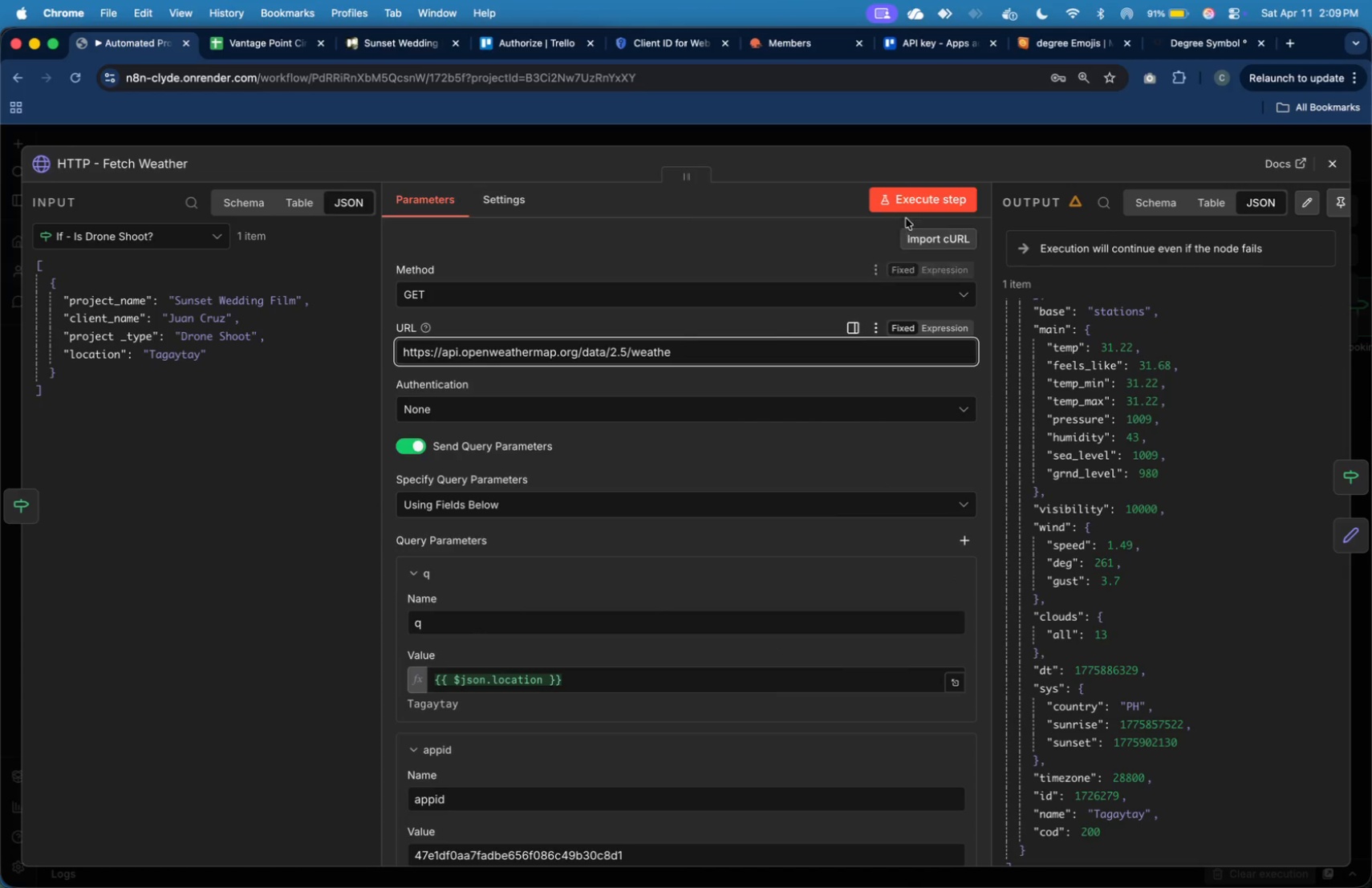 
left_click([908, 189])
 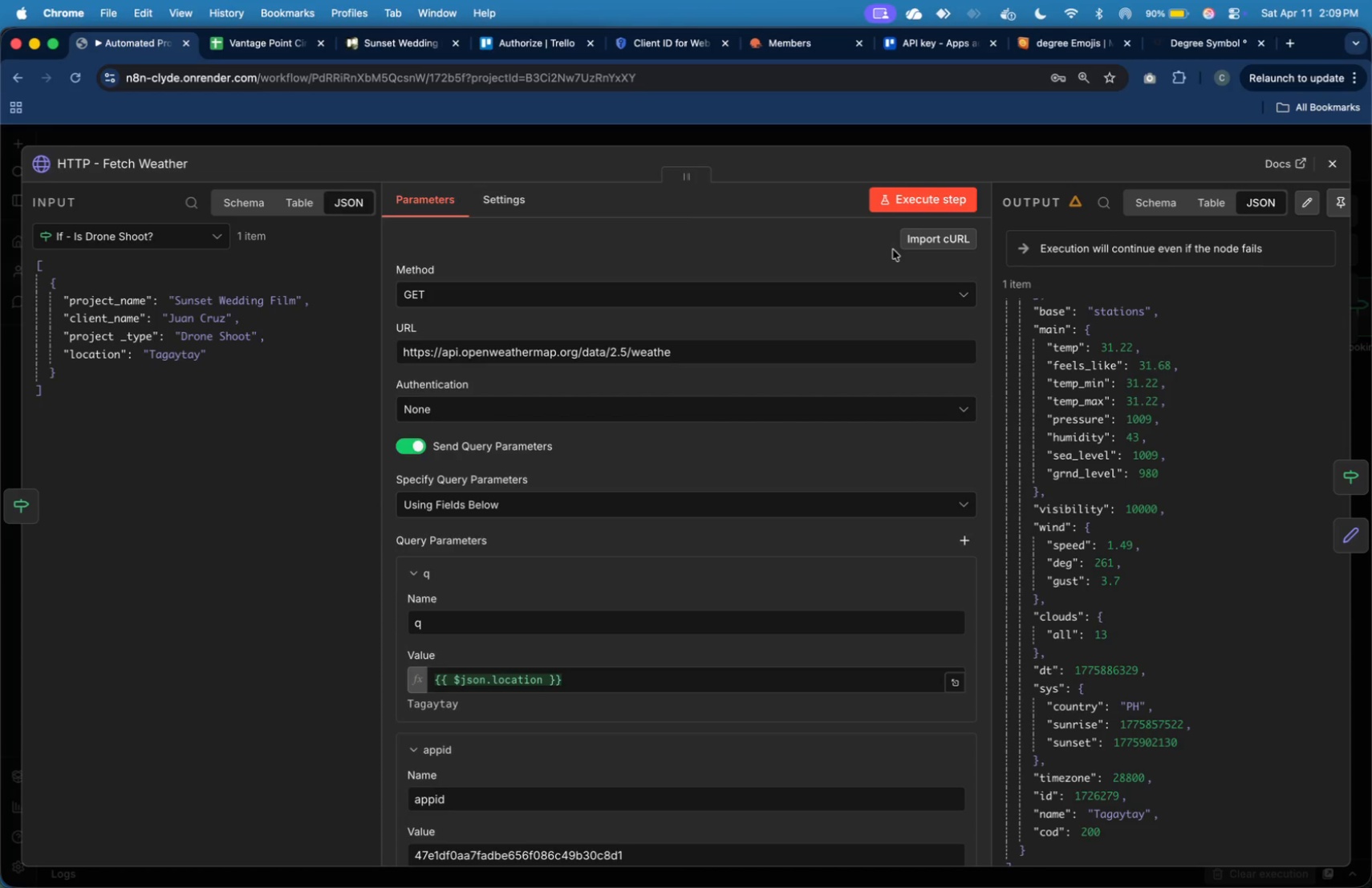 
wait(7.34)
 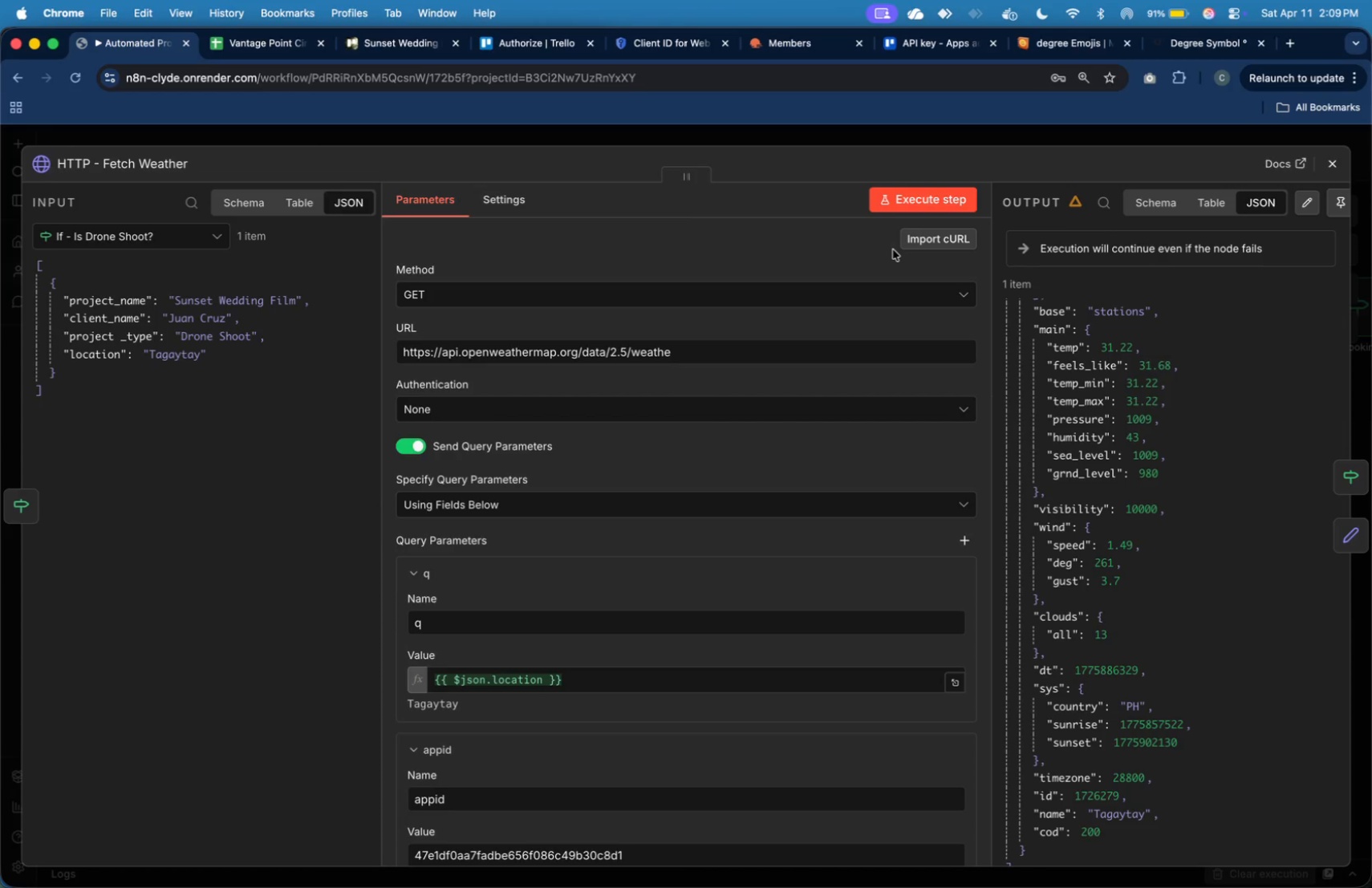 
left_click([912, 208])
 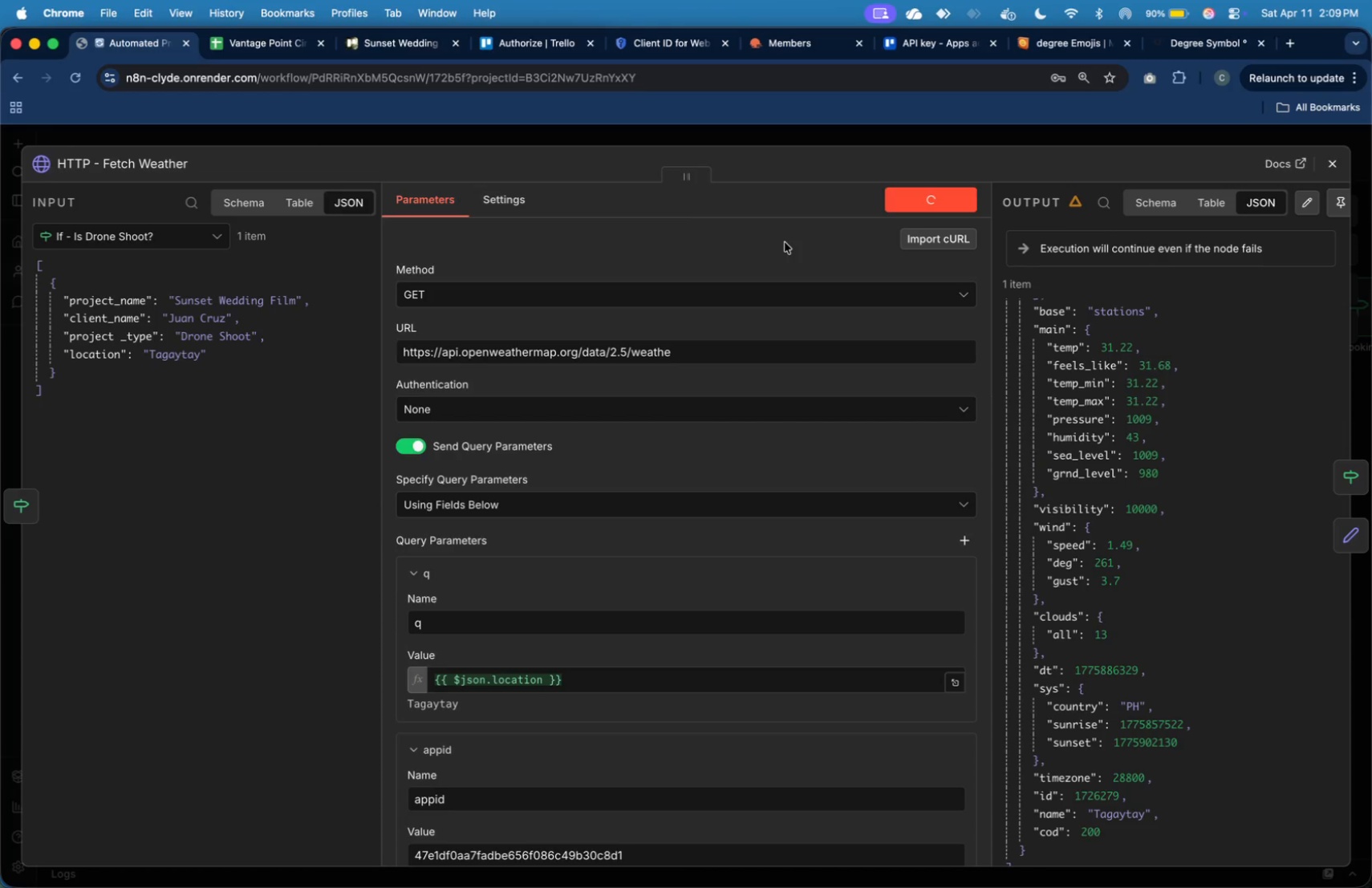 
wait(5.91)
 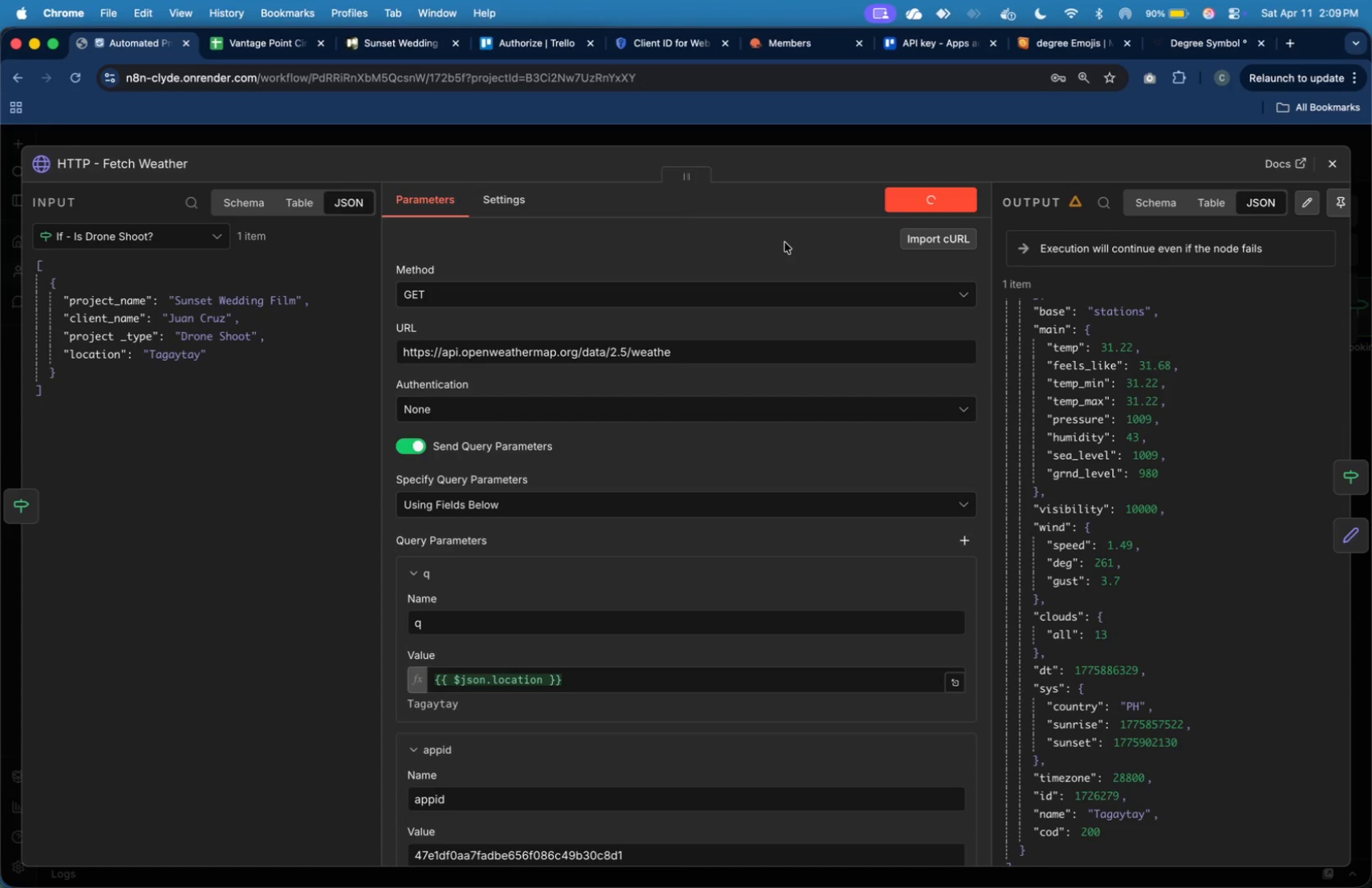 
mouse_move([1317, 184])
 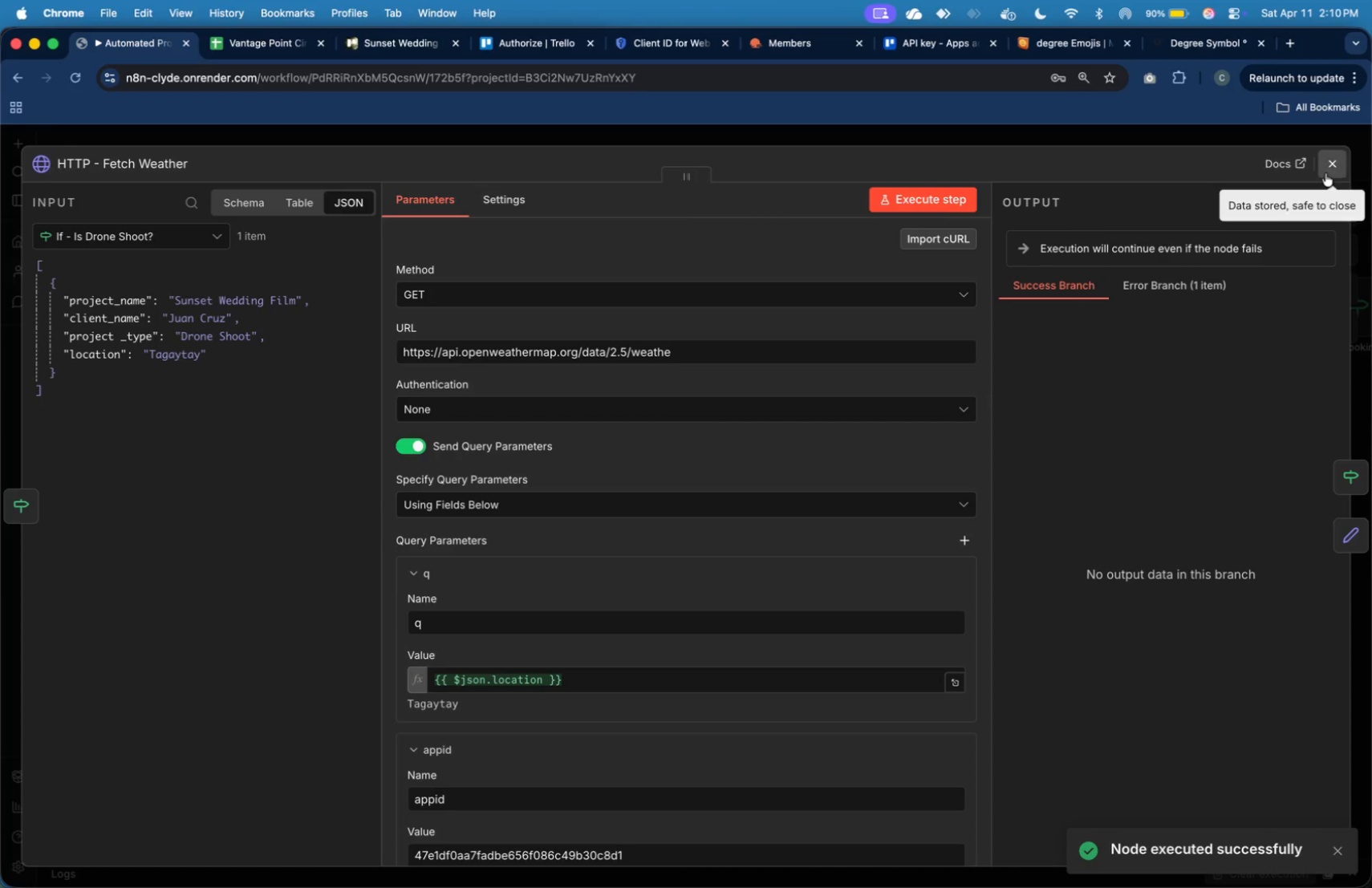 
left_click([1325, 170])
 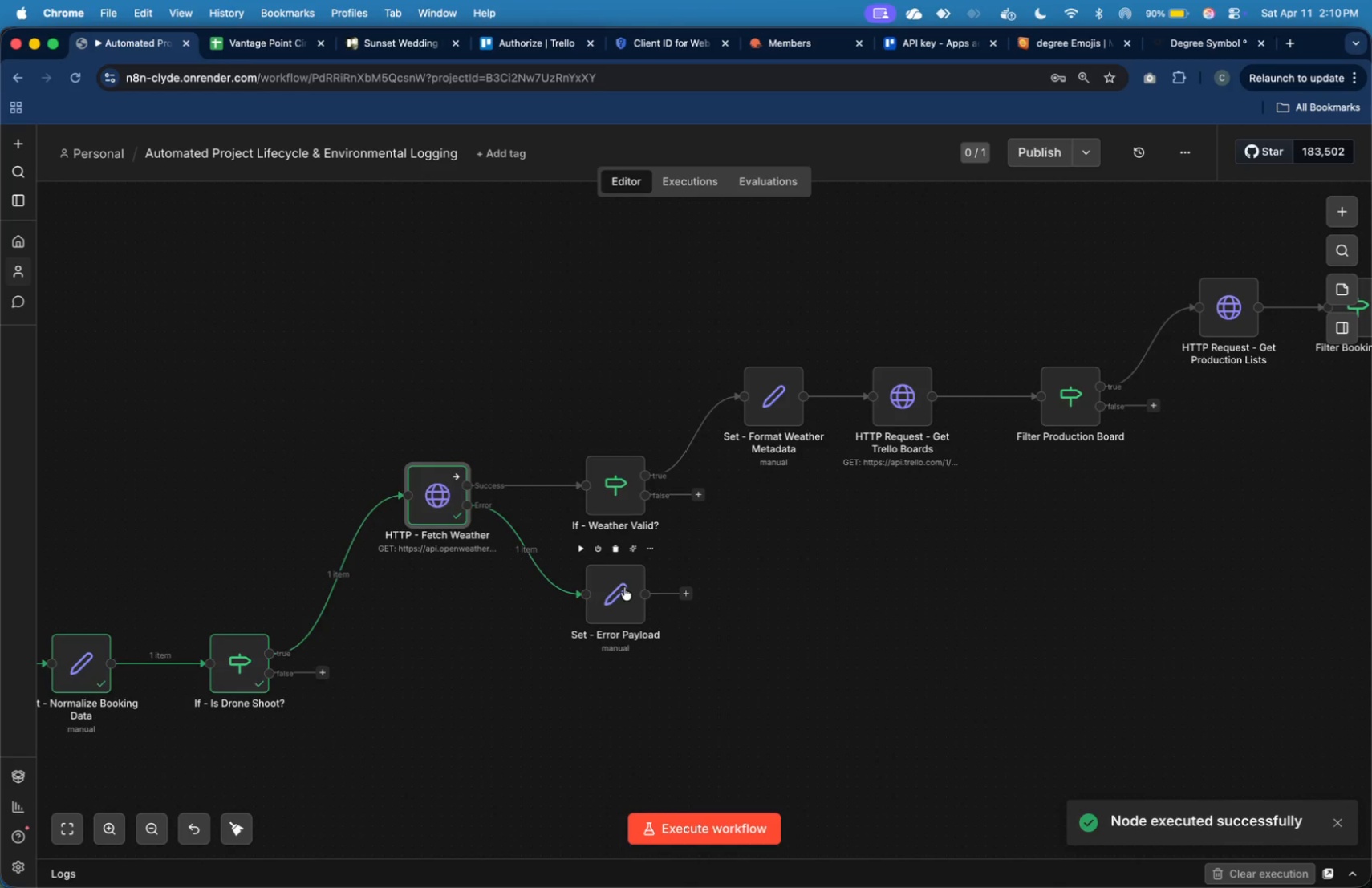 
double_click([623, 589])
 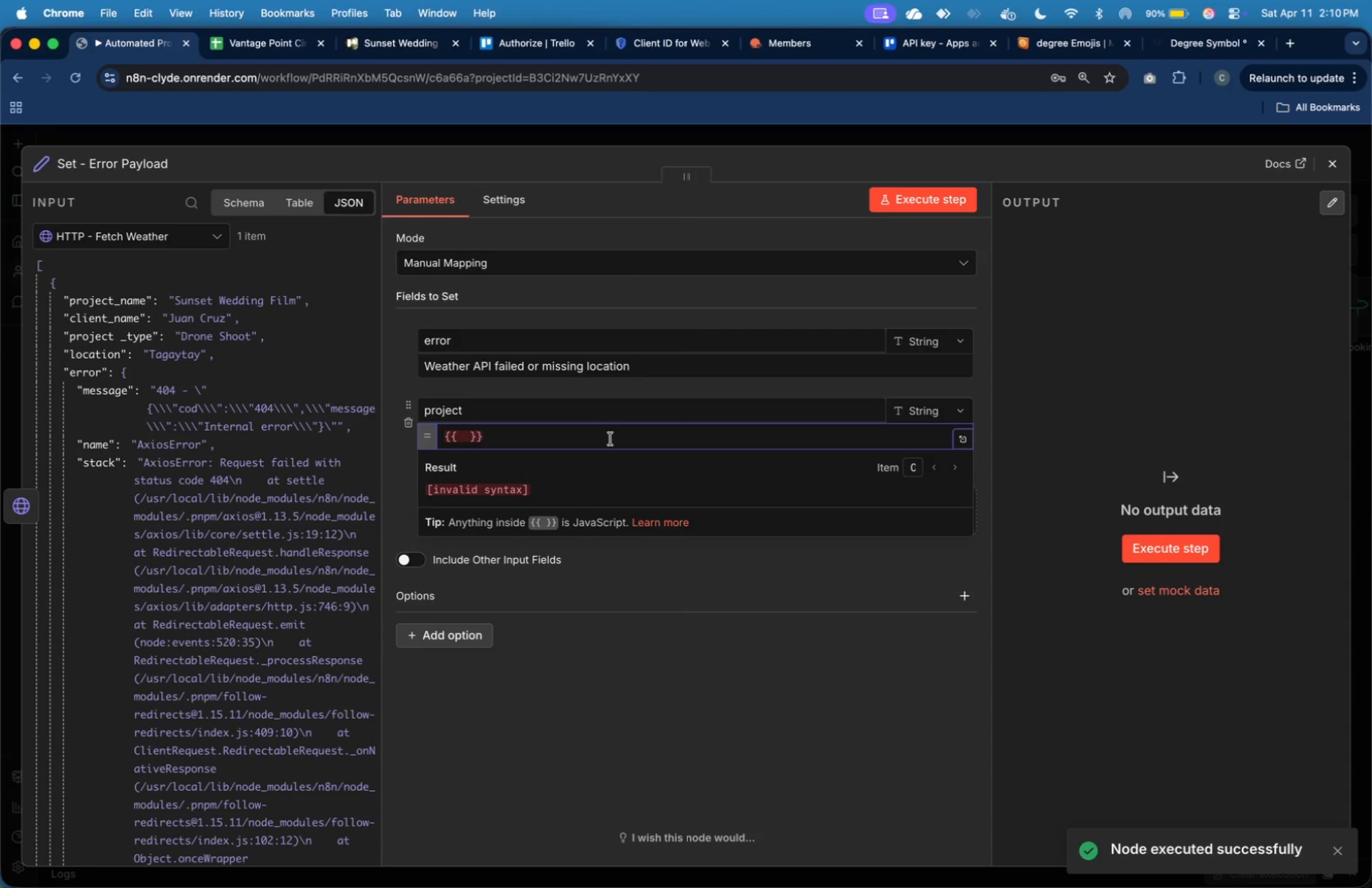 
left_click_drag(start_coordinate=[590, 439], to_coordinate=[414, 433])
 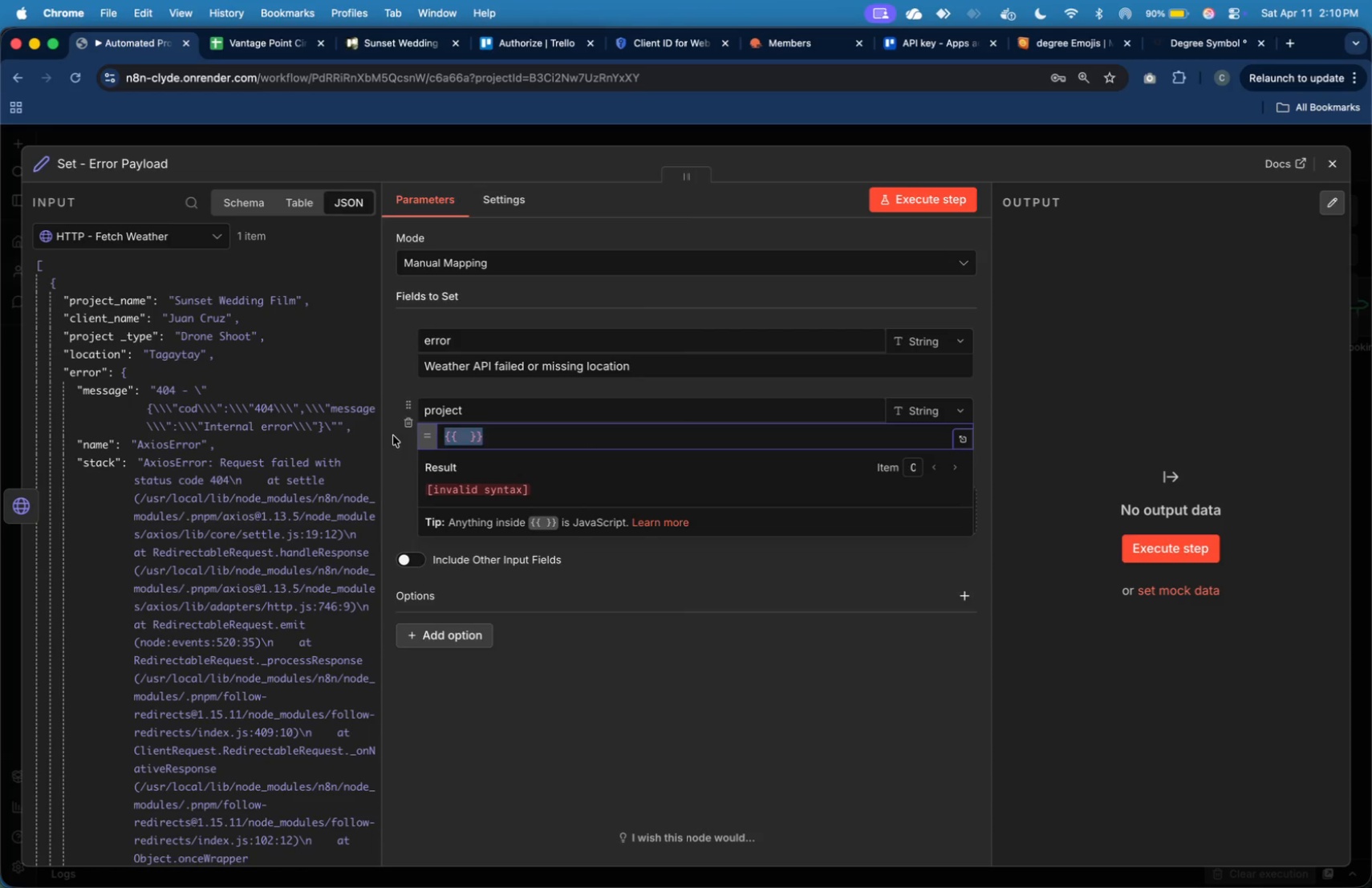 
key(Backspace)
 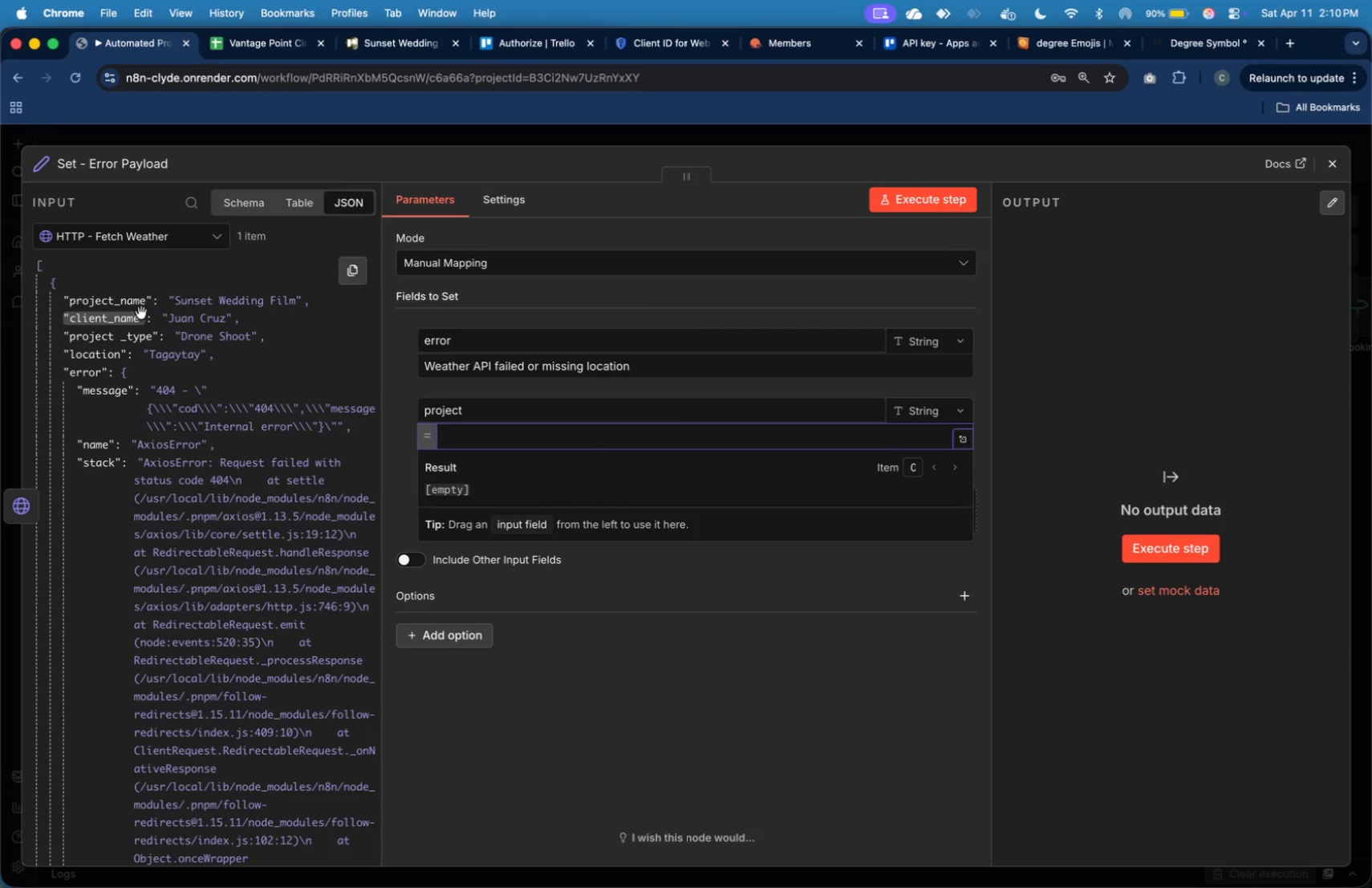 
left_click([140, 308])
 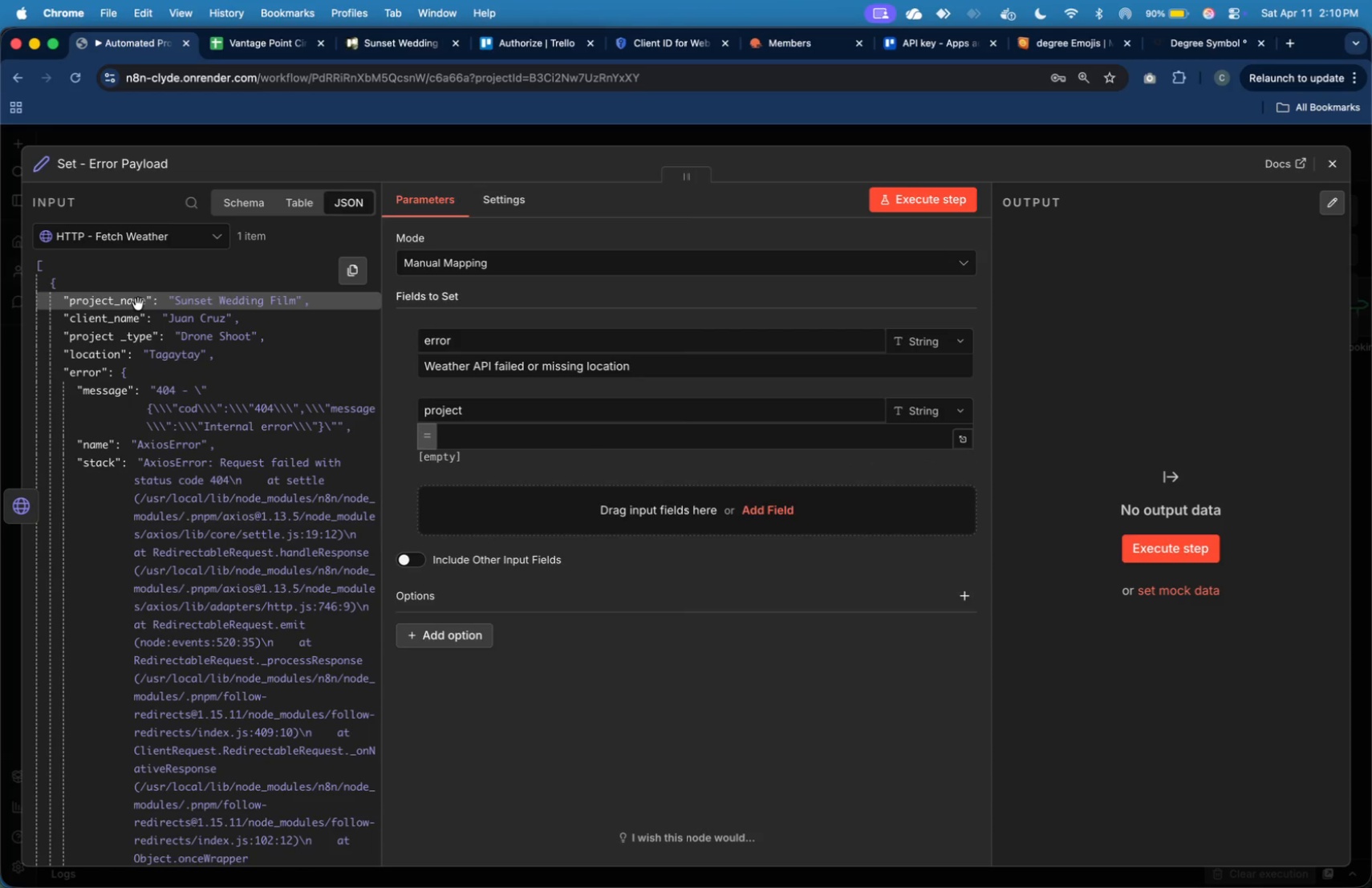 
left_click_drag(start_coordinate=[137, 303], to_coordinate=[489, 432])
 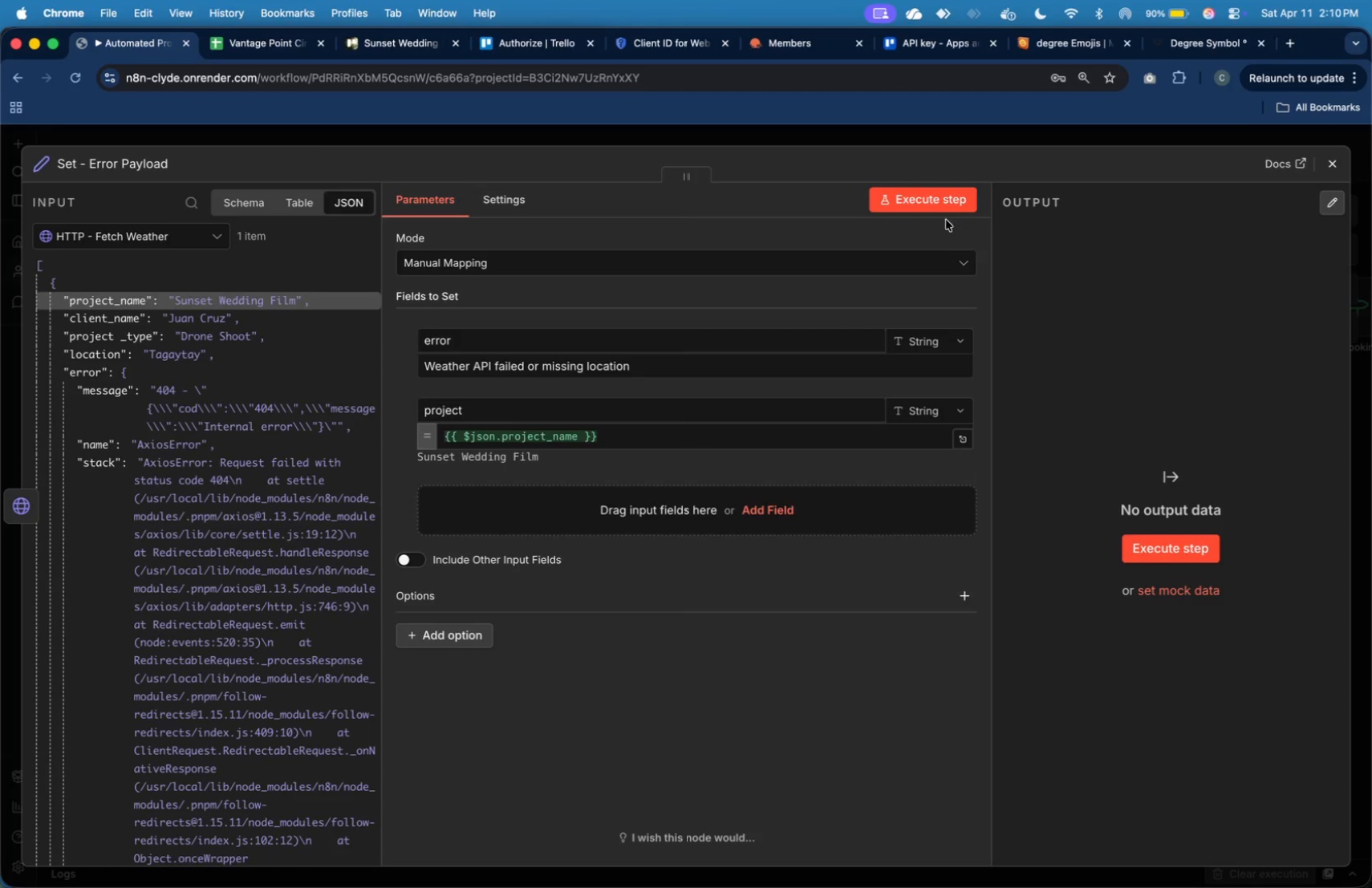 
left_click([934, 210])
 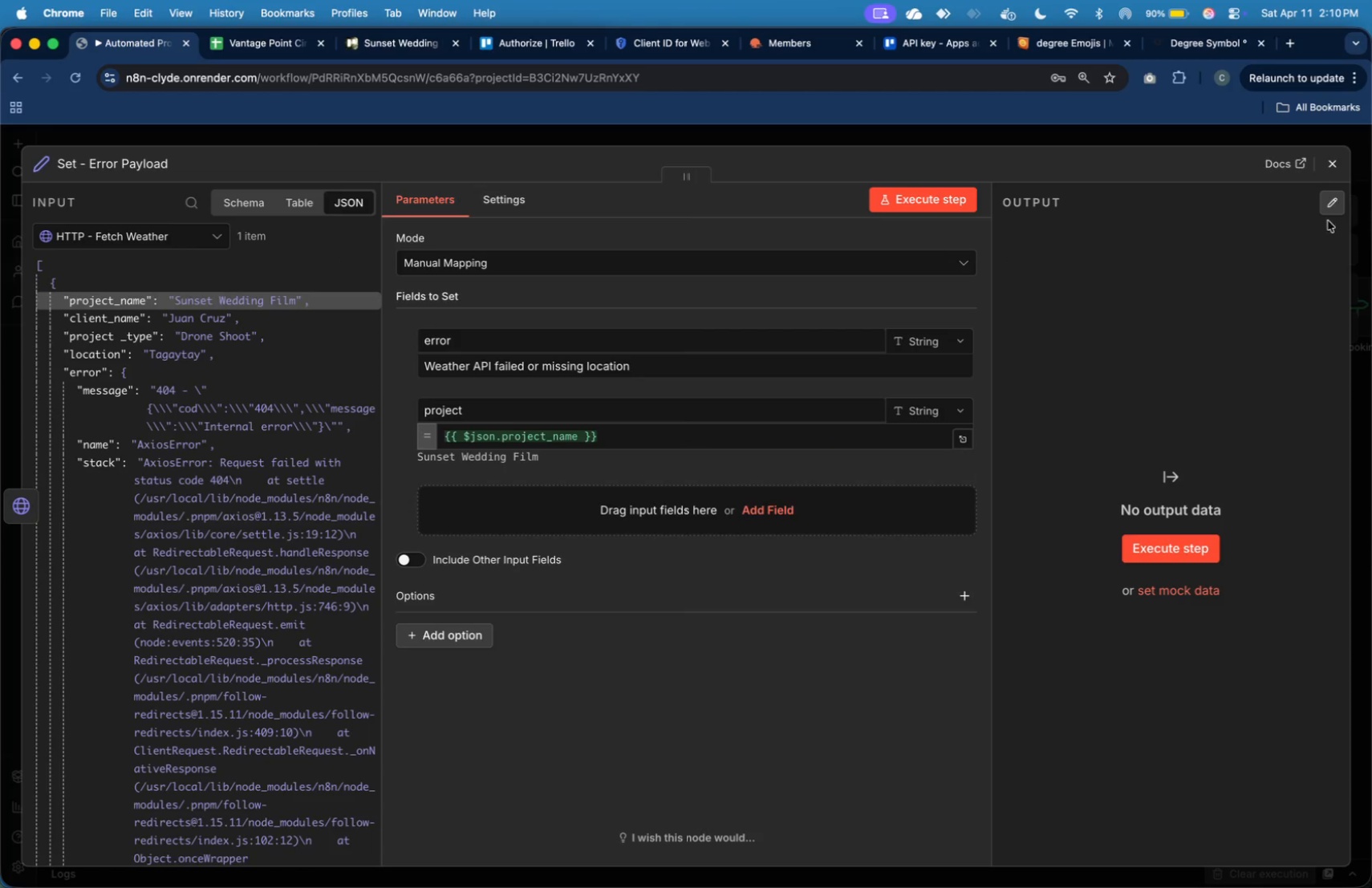 
mouse_move([1315, 176])
 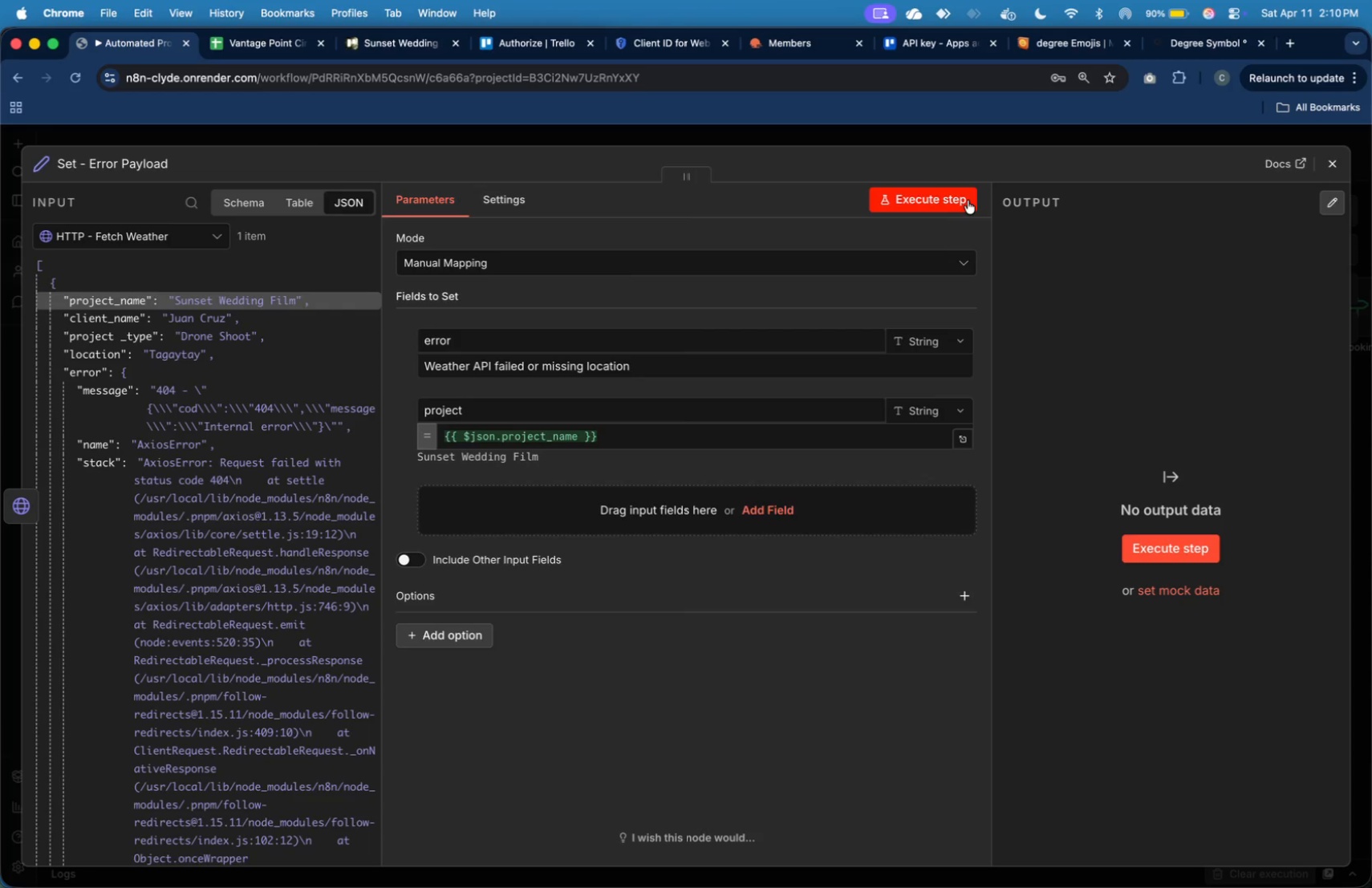 
left_click([967, 201])
 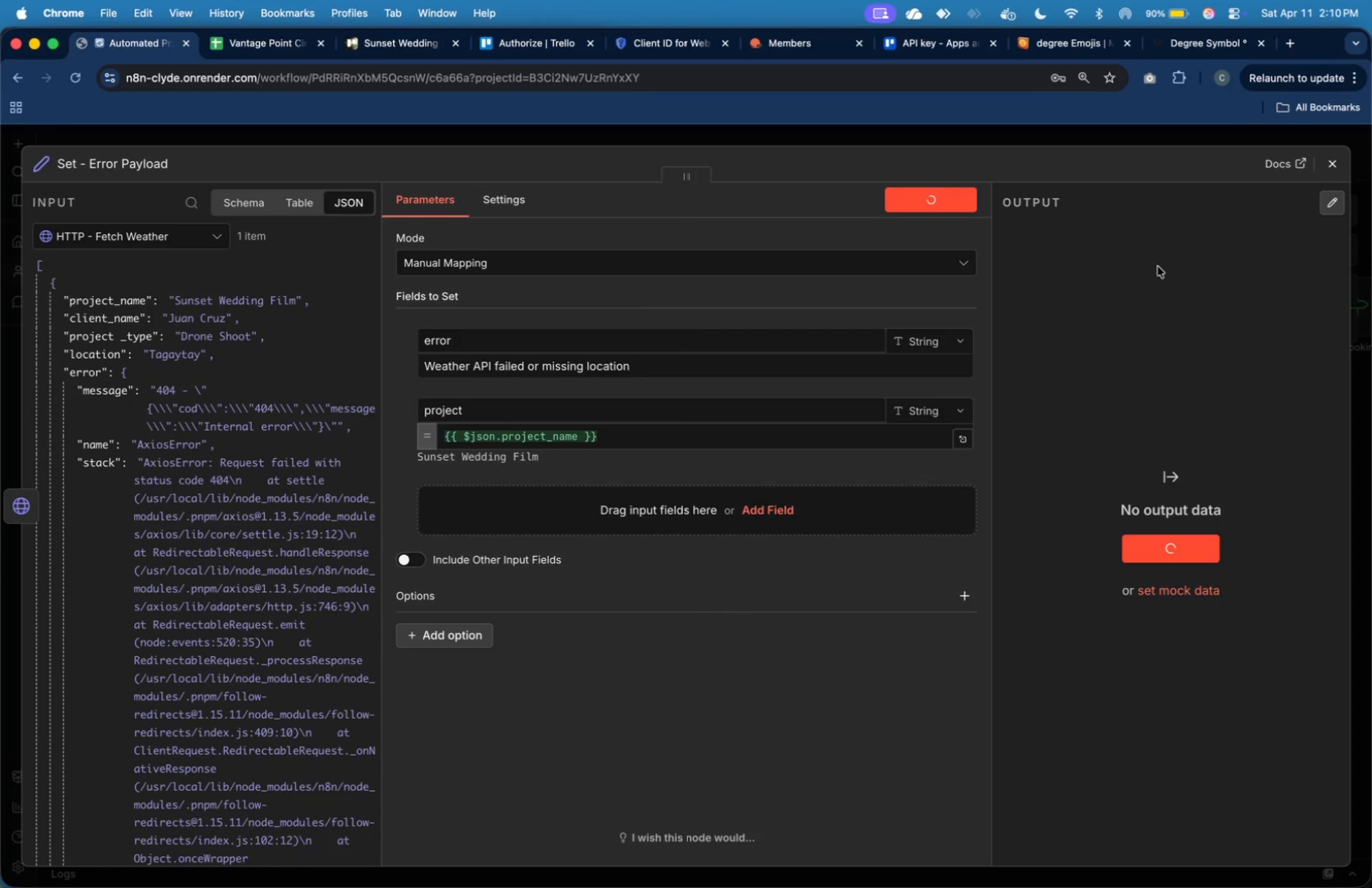 
wait(14.02)
 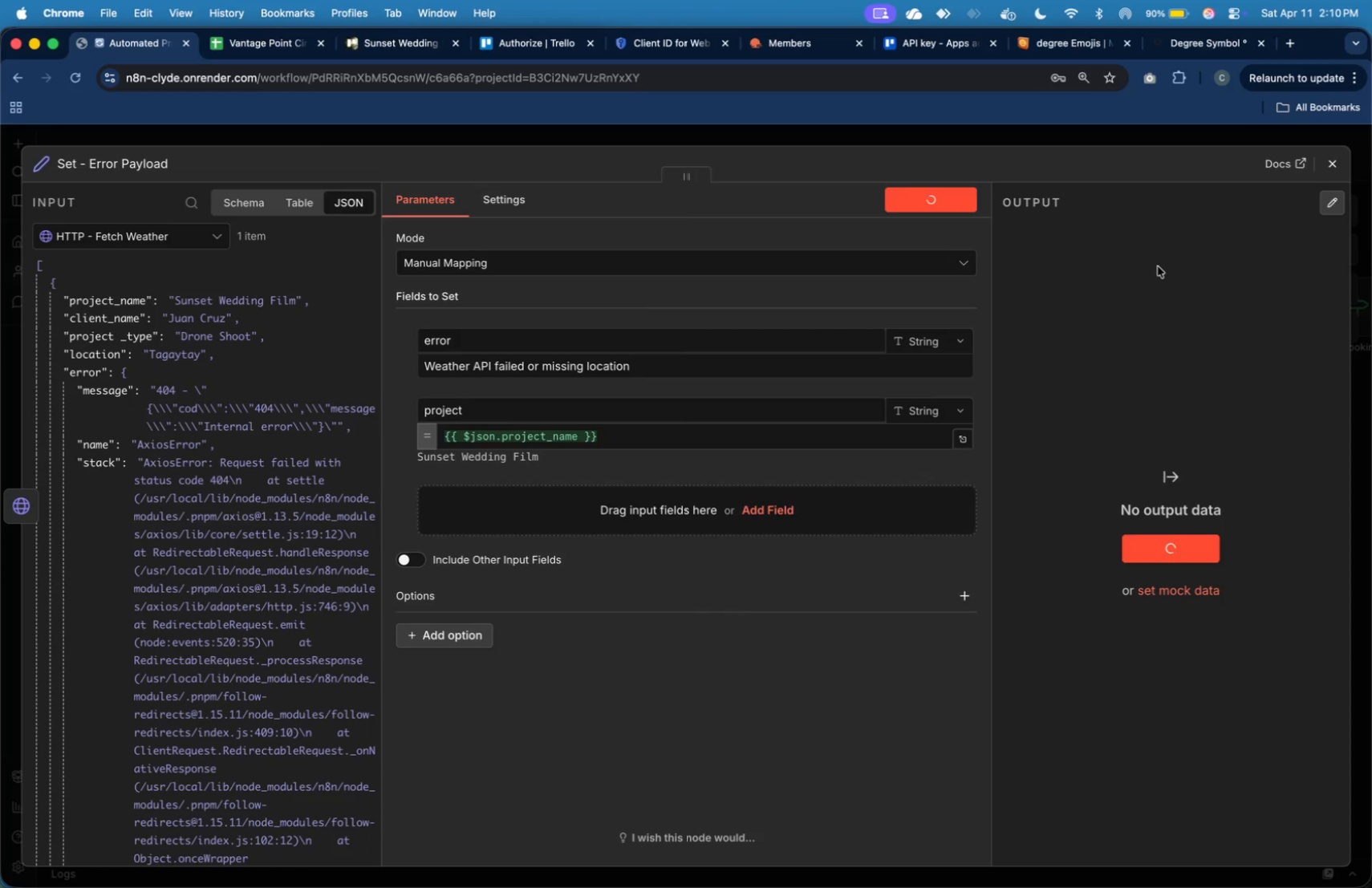 
left_click([1332, 169])
 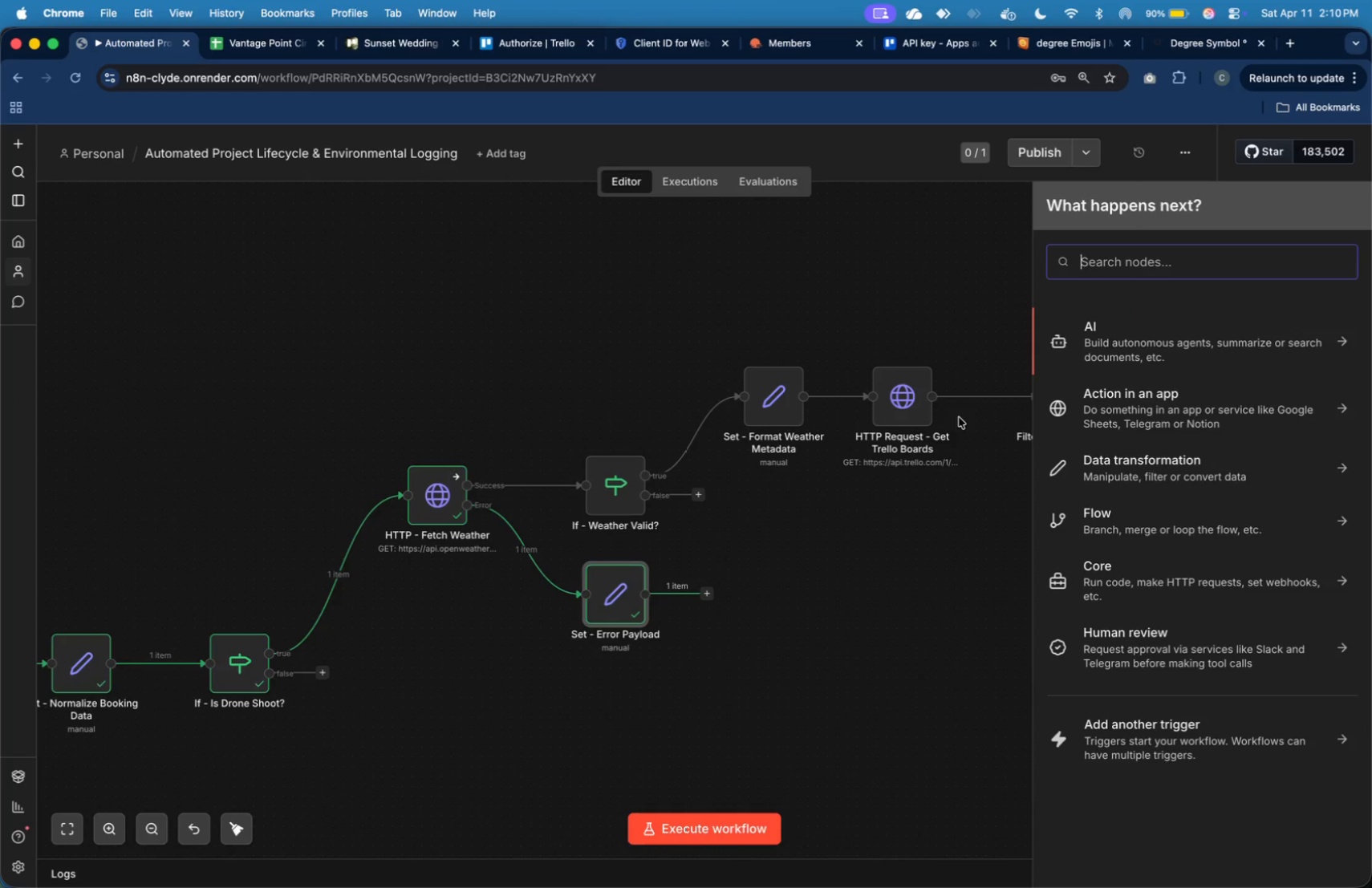 
type(gm)
 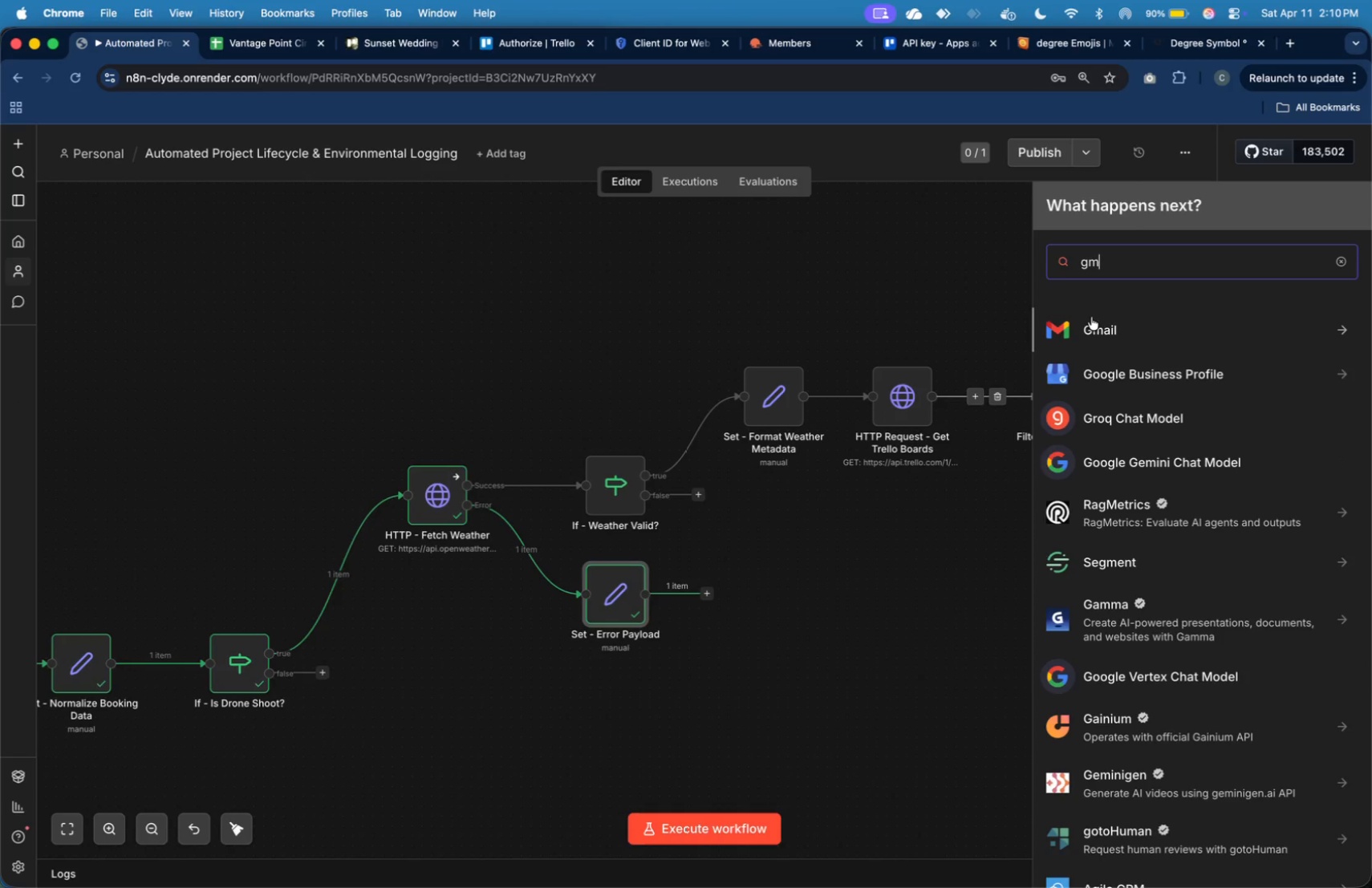 
left_click([1094, 326])
 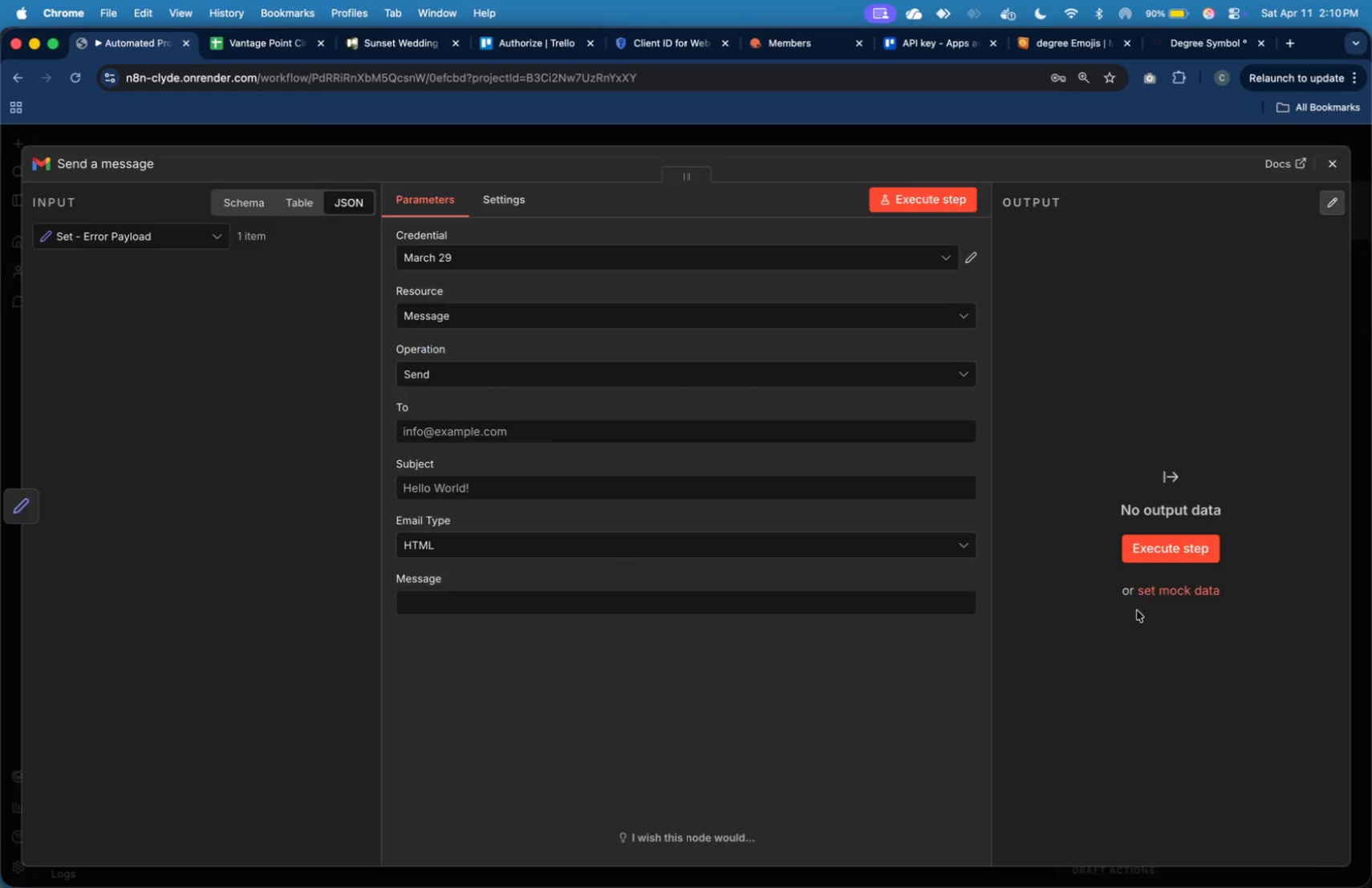 
wait(7.02)
 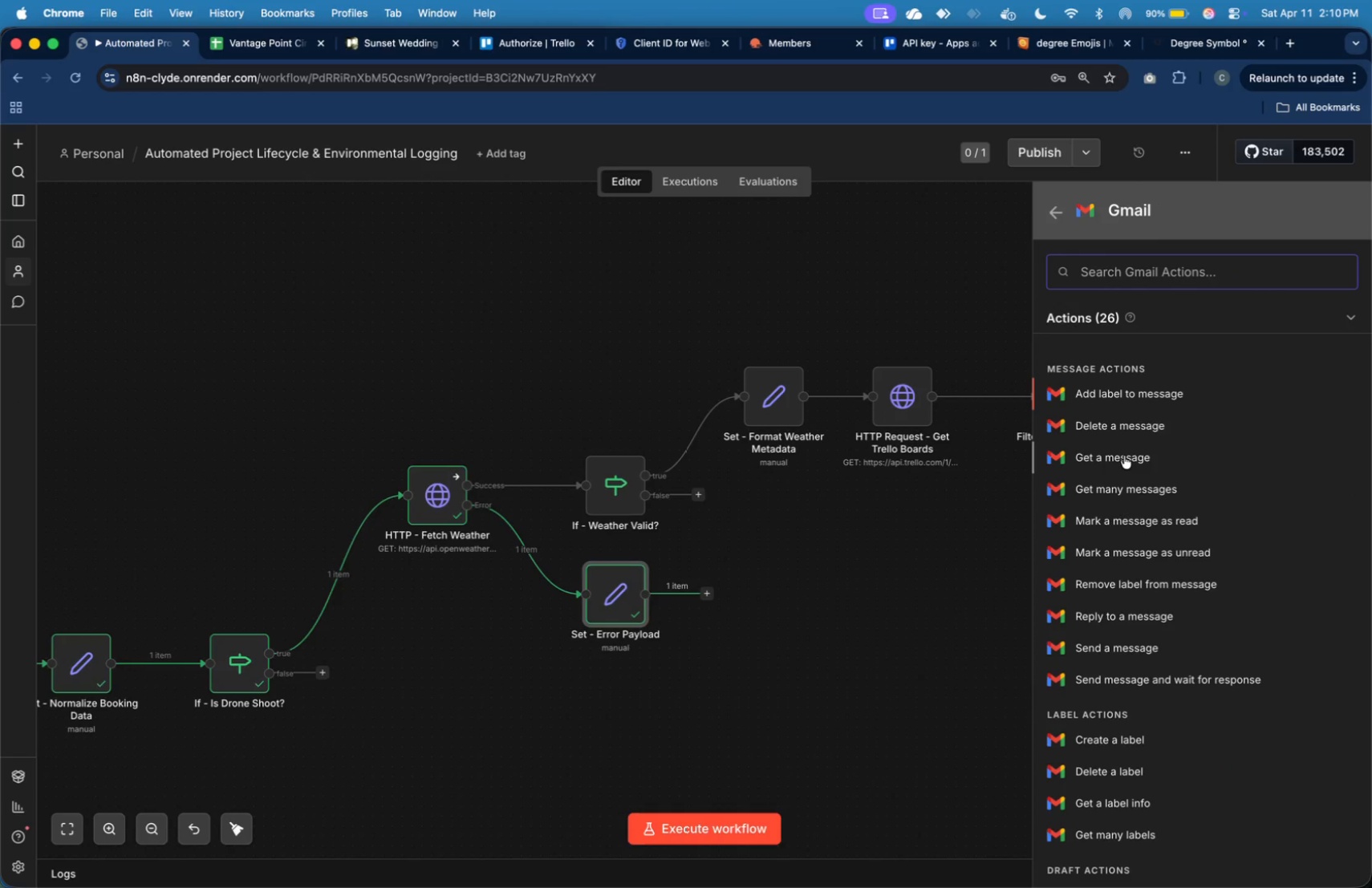 
scroll: coordinate [761, 348], scroll_direction: up, amount: 10.0
 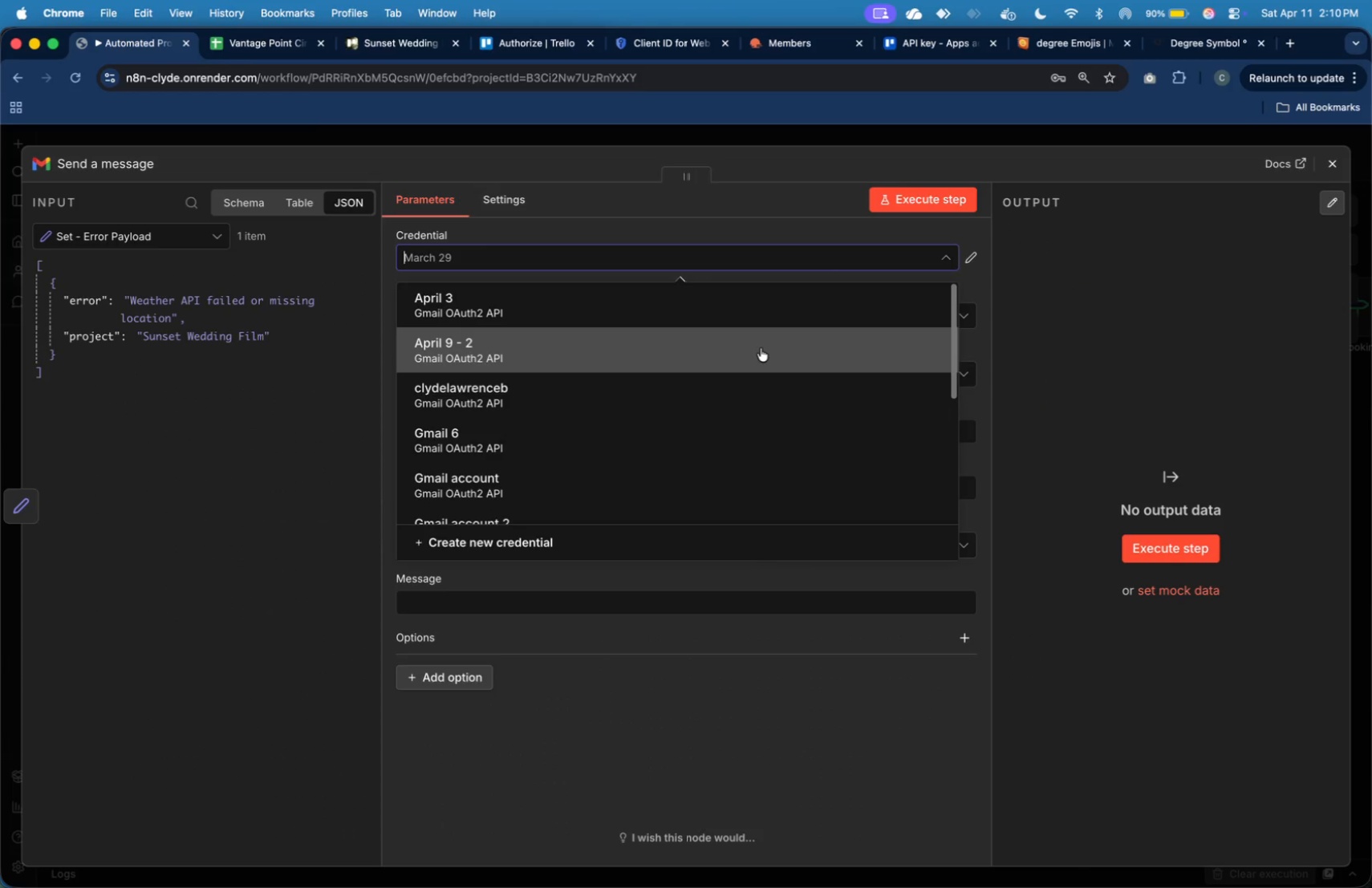 
left_click([761, 348])
 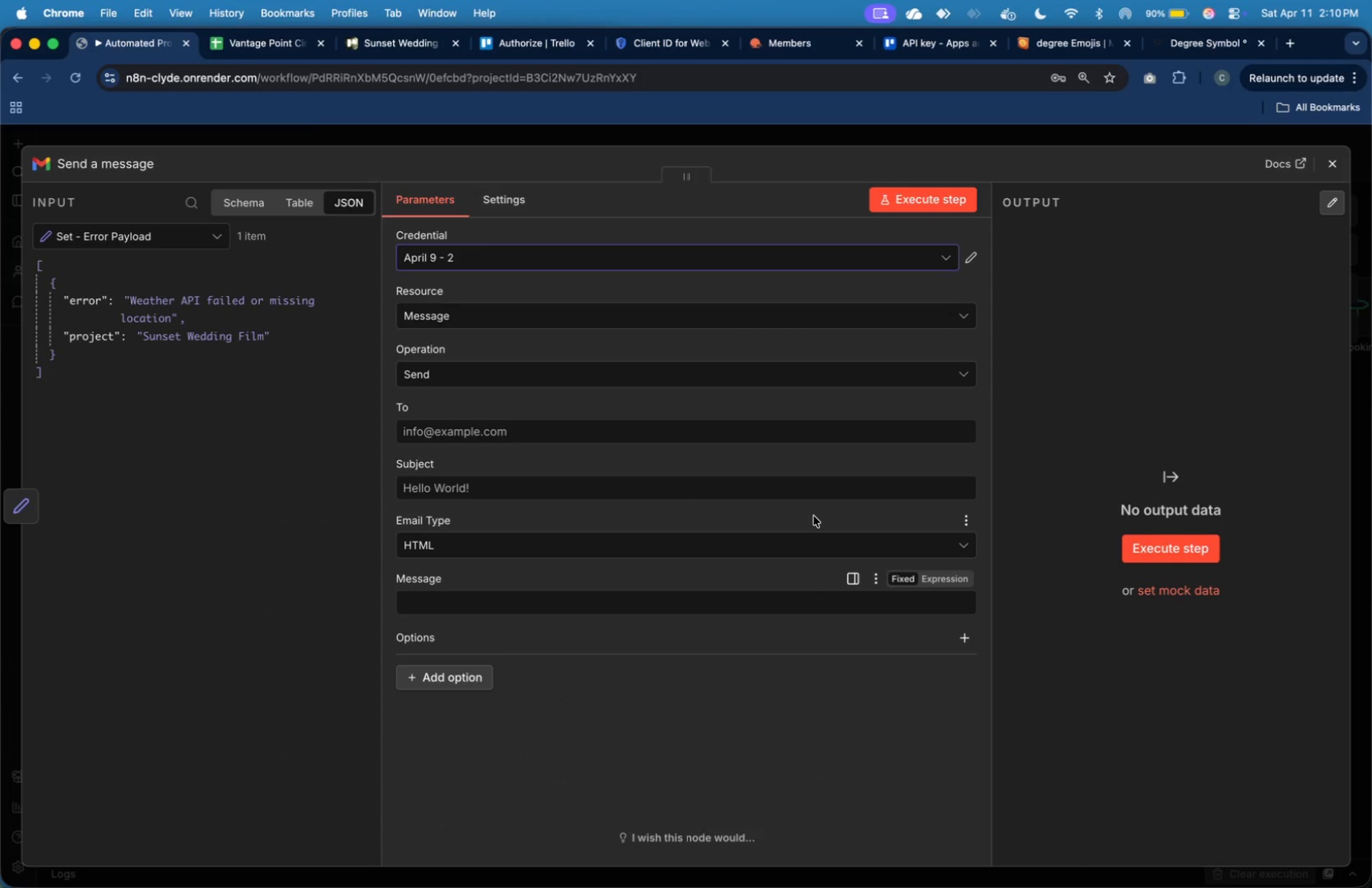 
left_click([823, 433])
 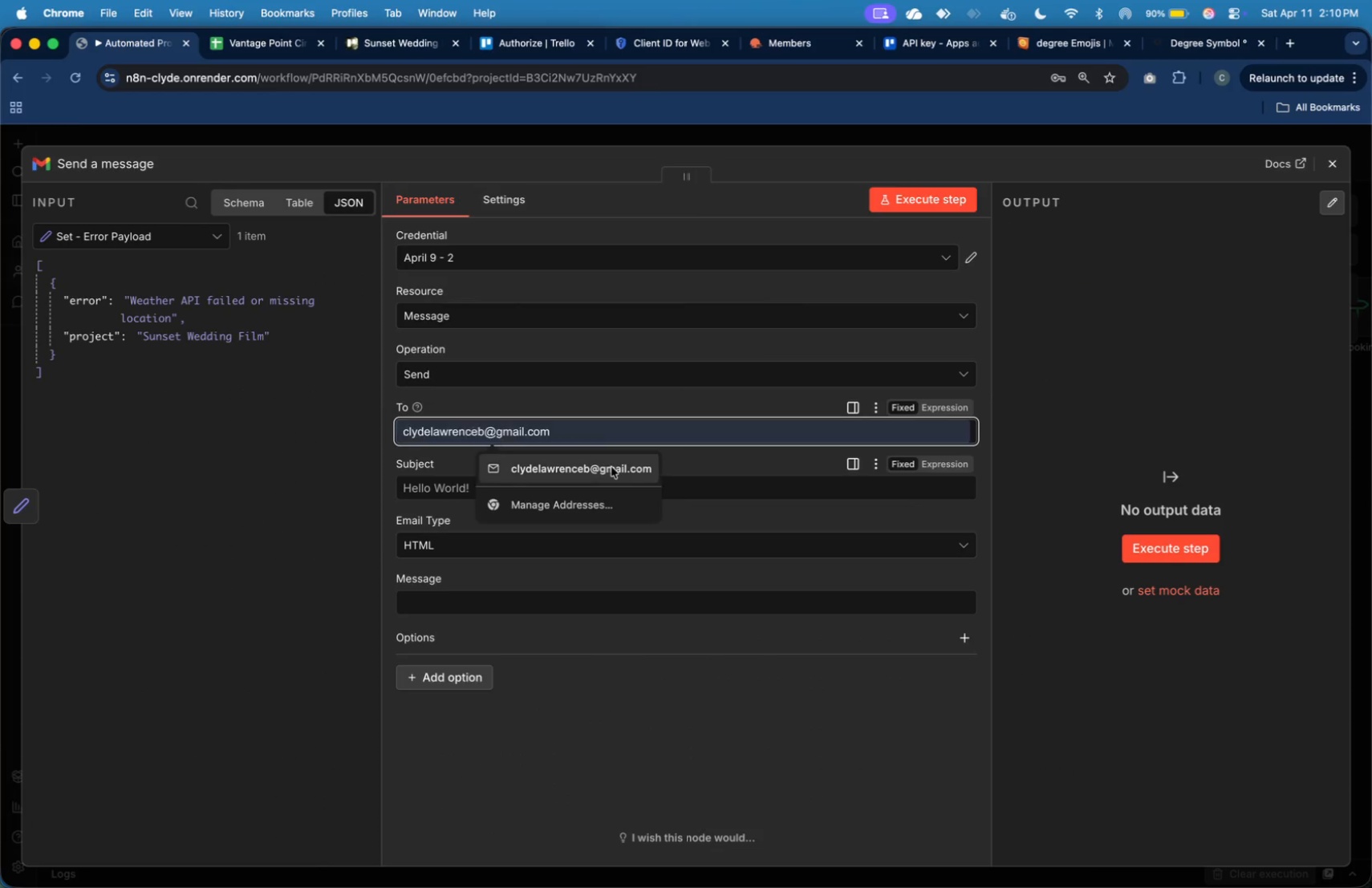 
left_click([610, 467])
 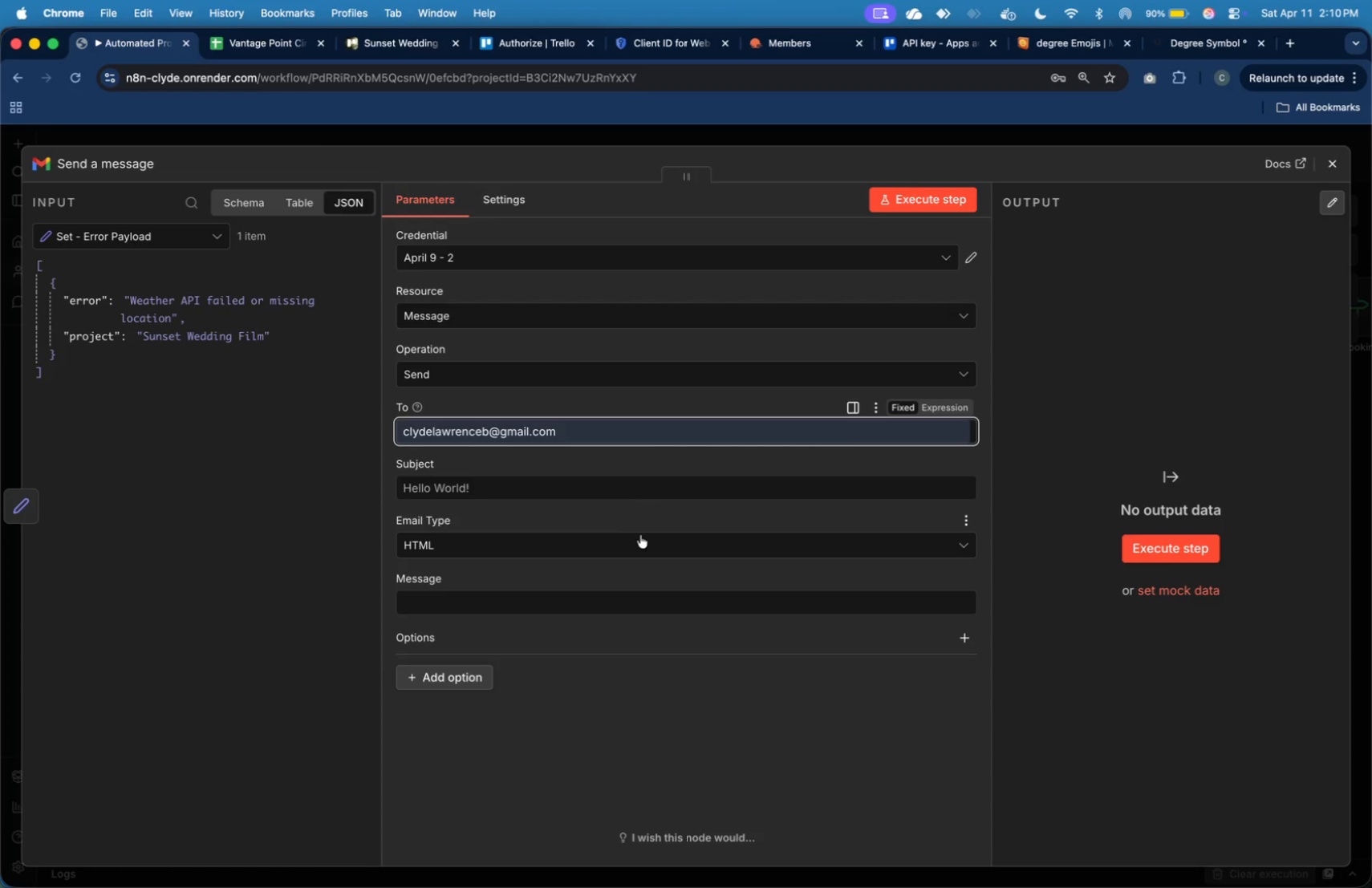 
left_click([653, 483])
 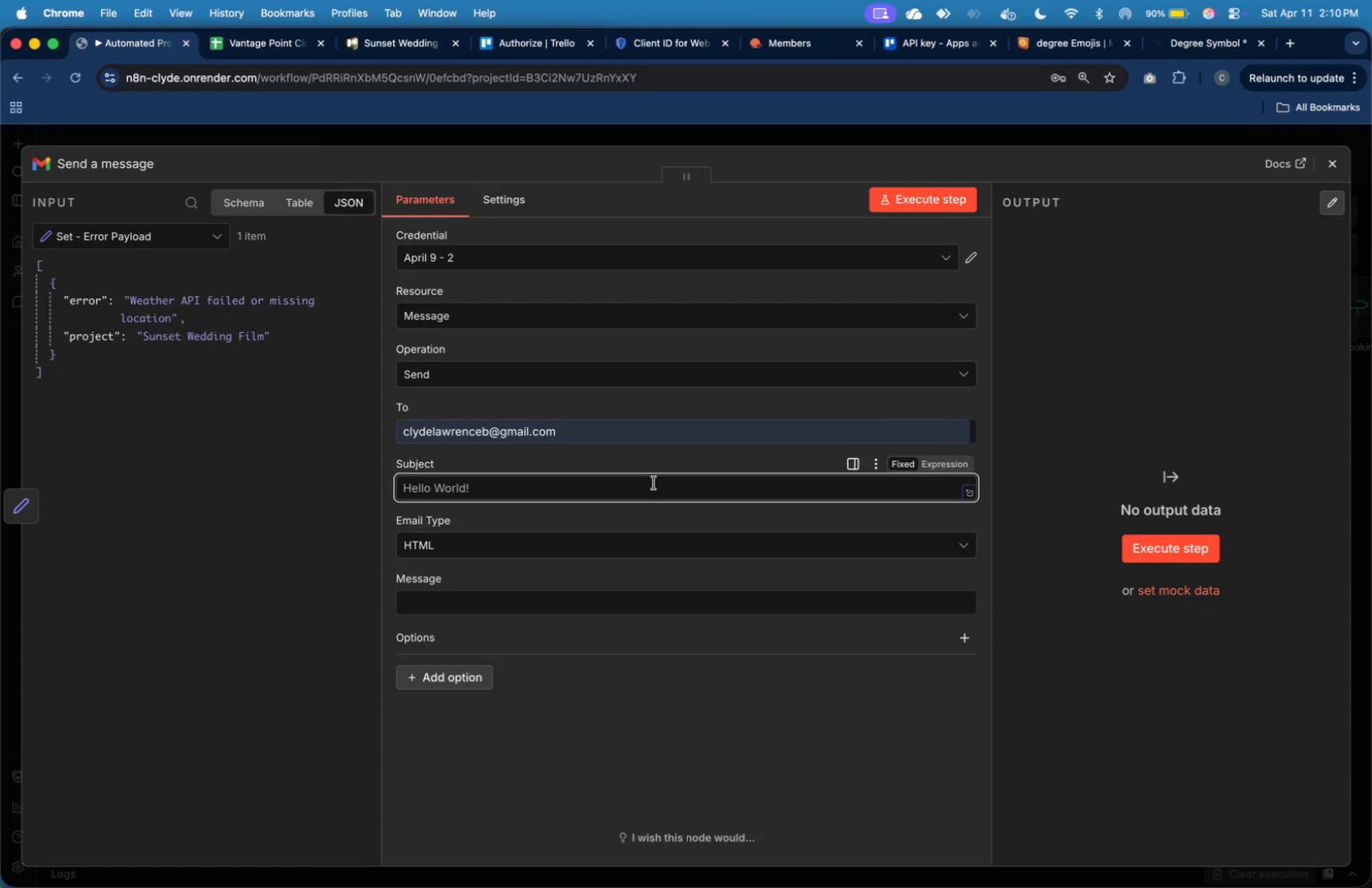 
type(Weather )
 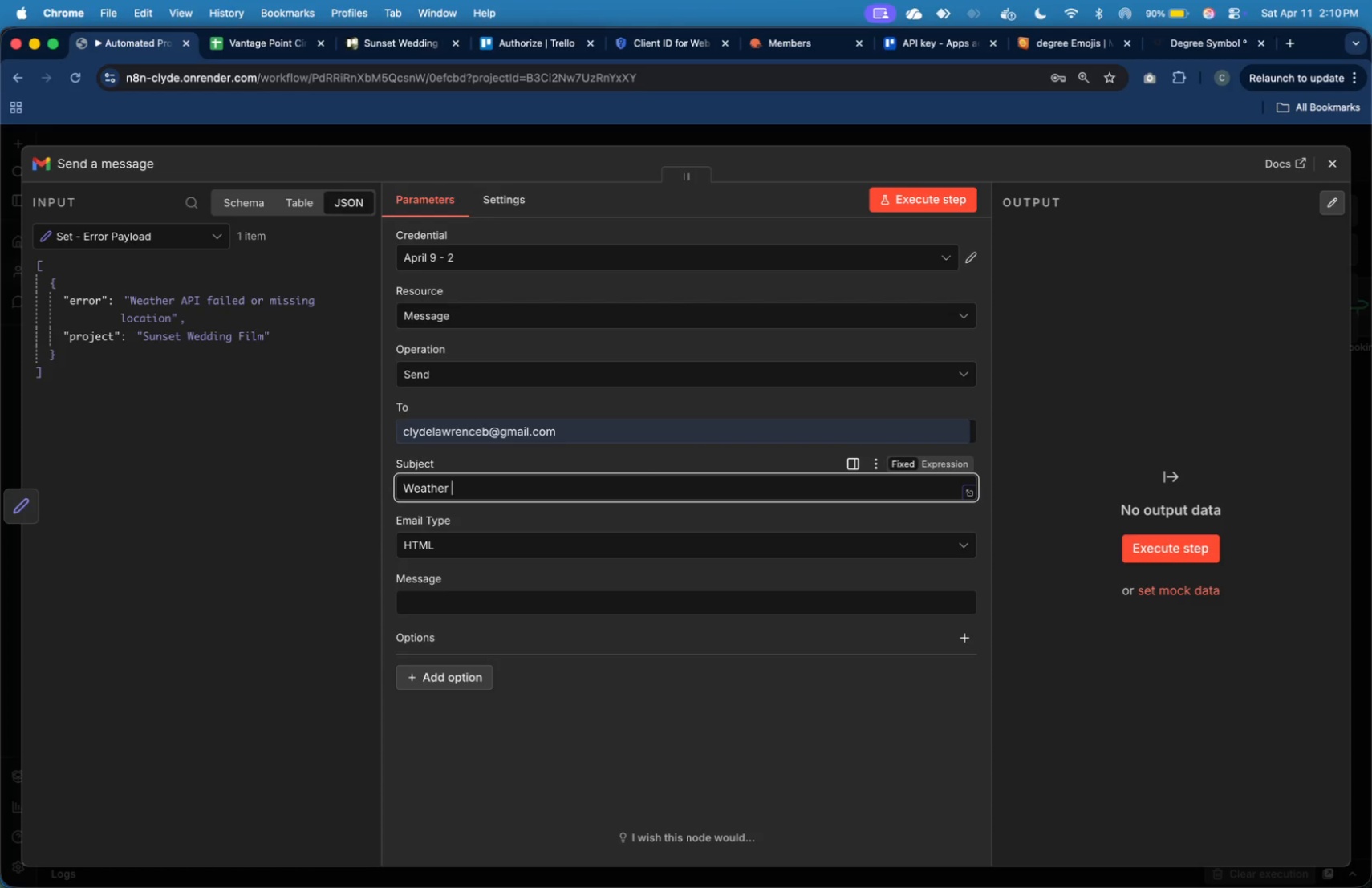 
wait(5.36)
 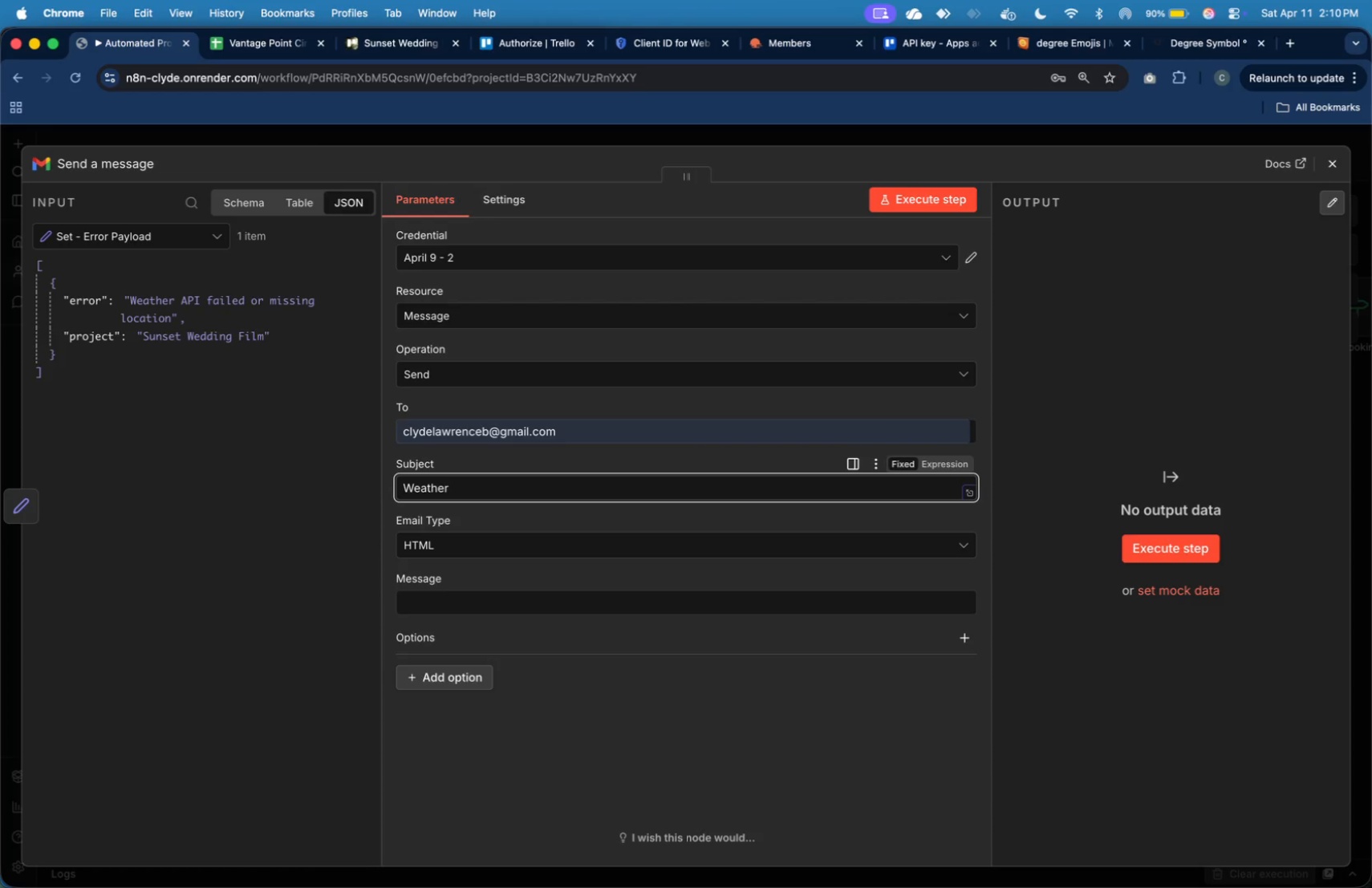 
type(API Failed)
 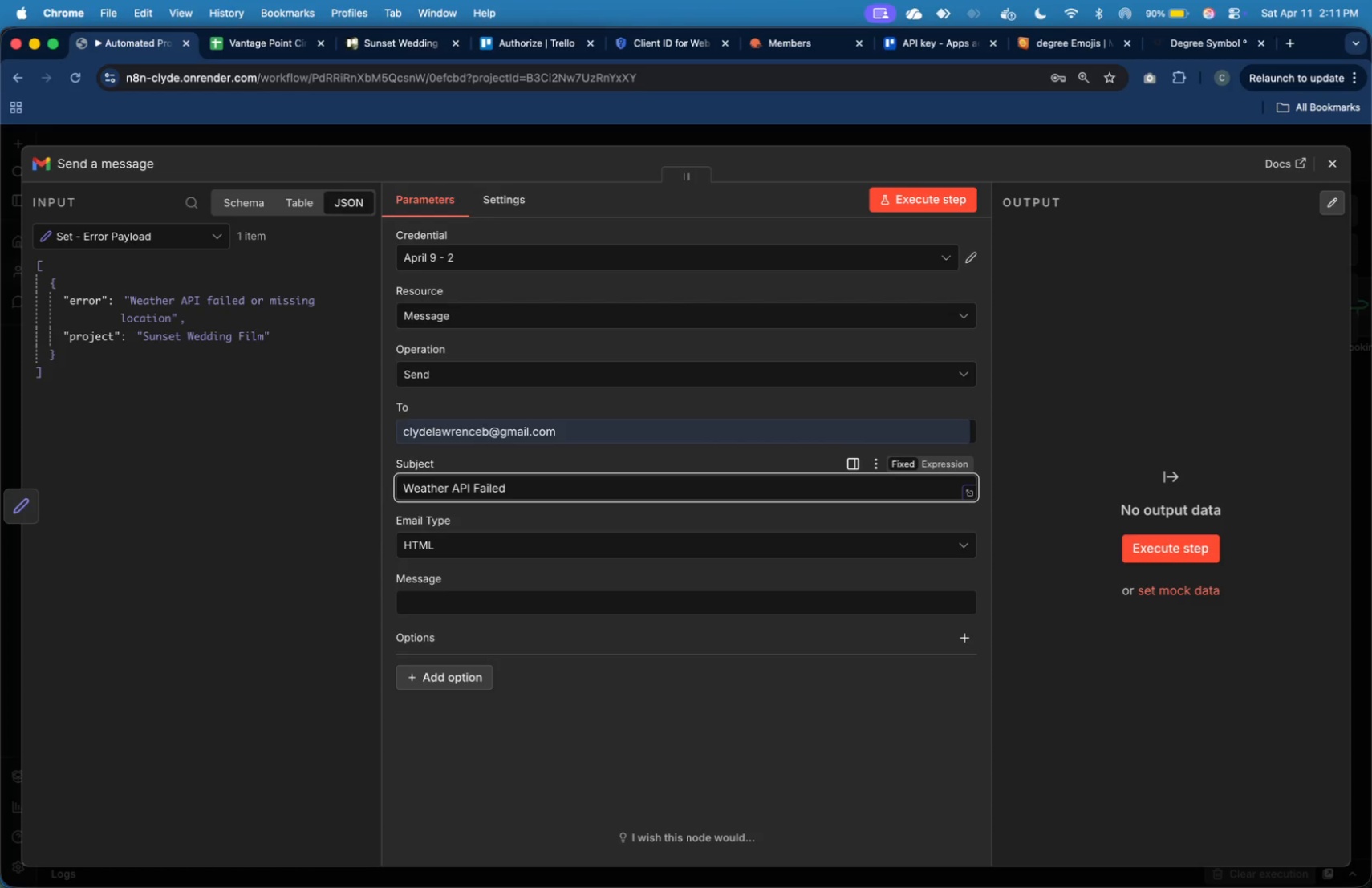 
left_click([709, 614])
 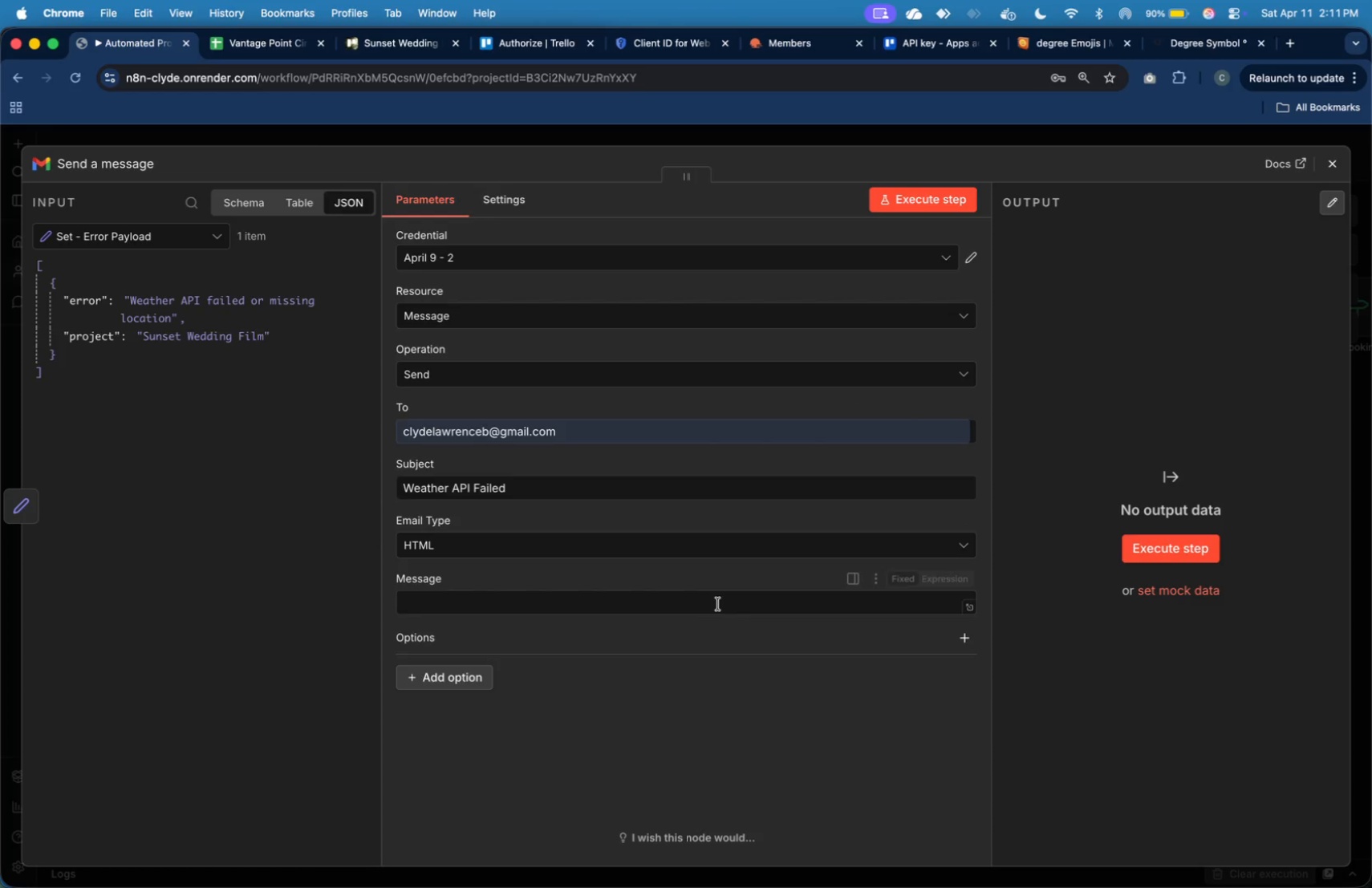 
left_click([718, 602])
 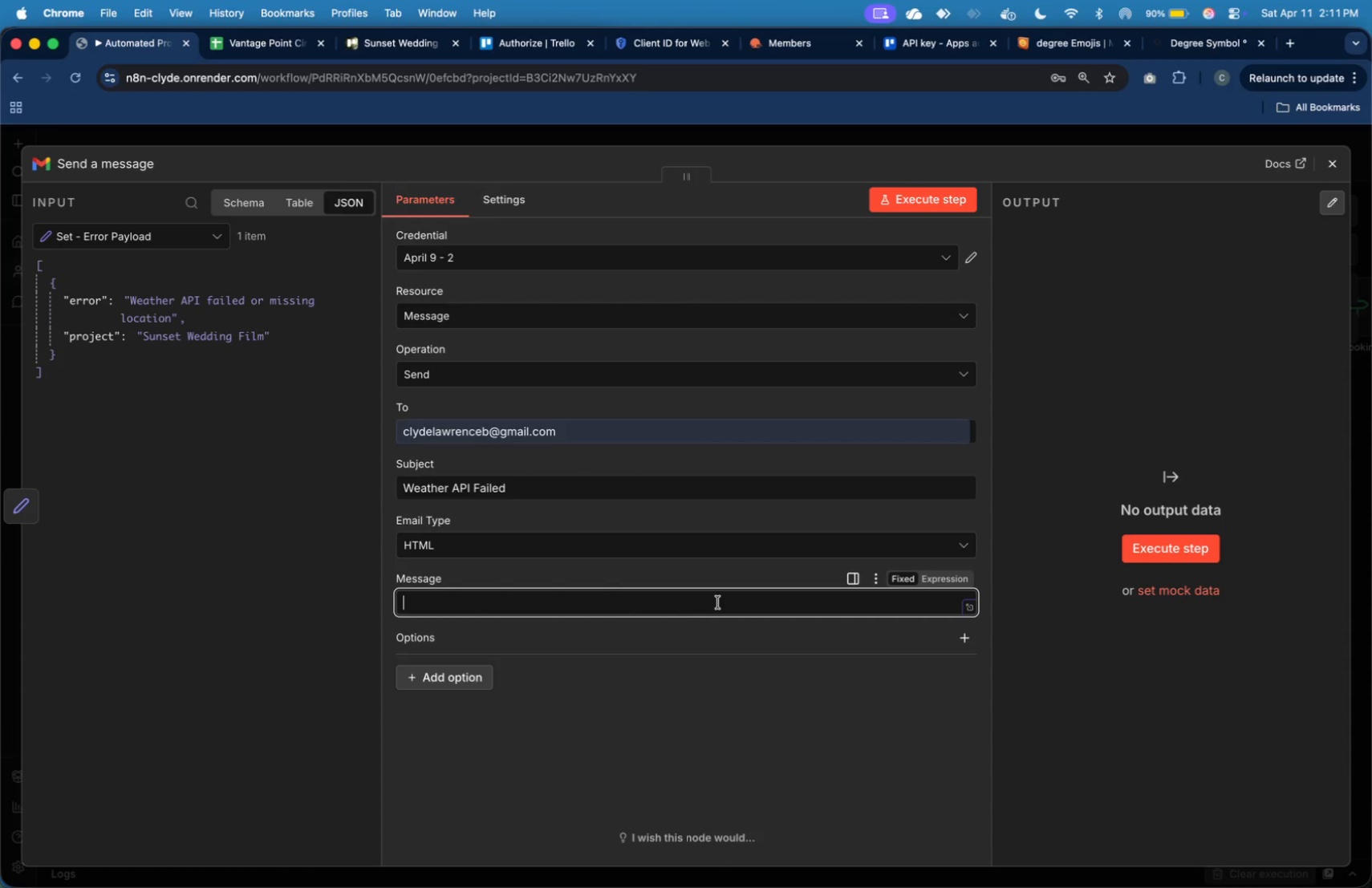 
key(Shift+T)
 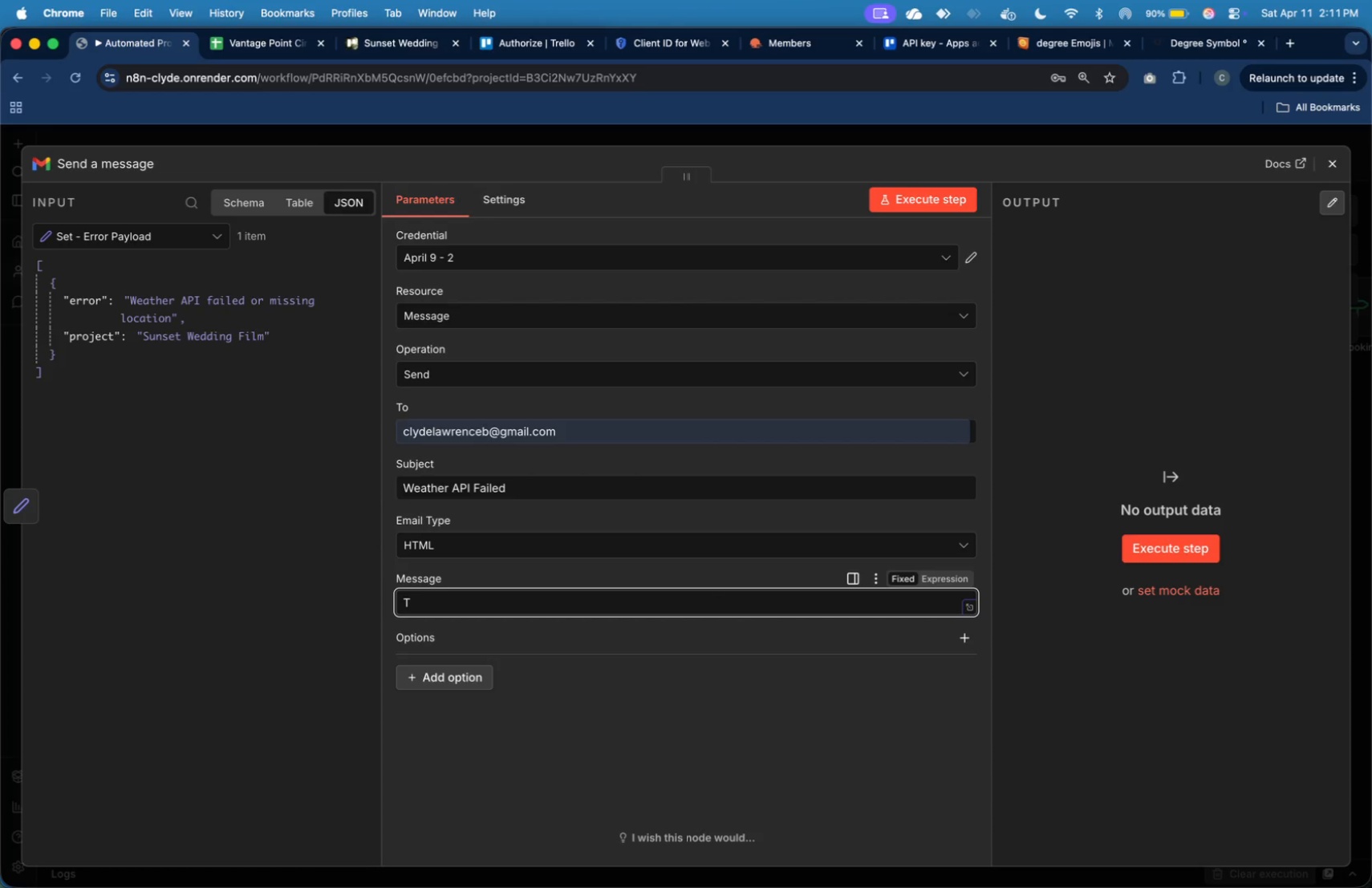 
type(he weT)
key(Backspace)
type(ather API failed.)
 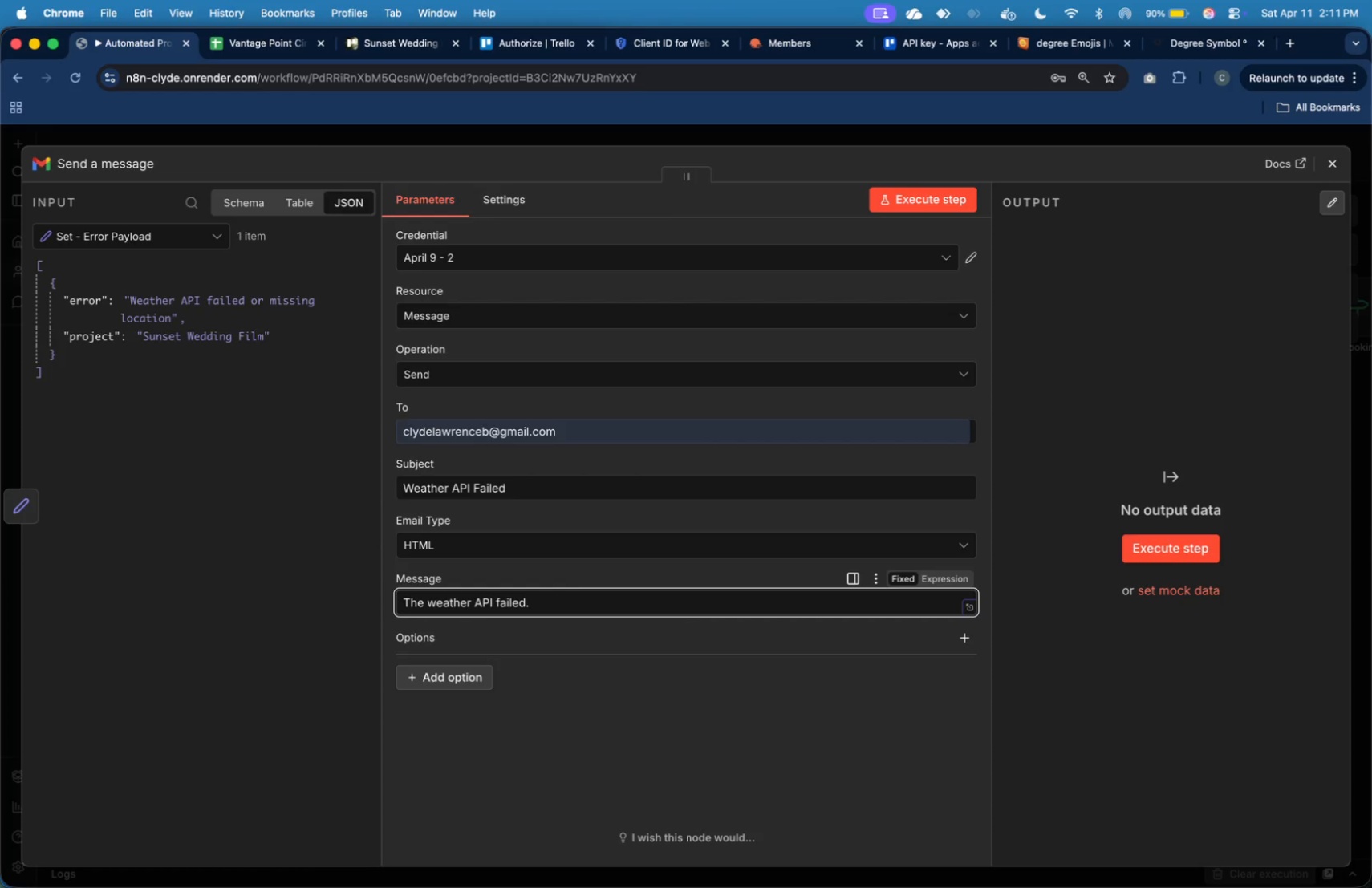 
left_click([943, 211])
 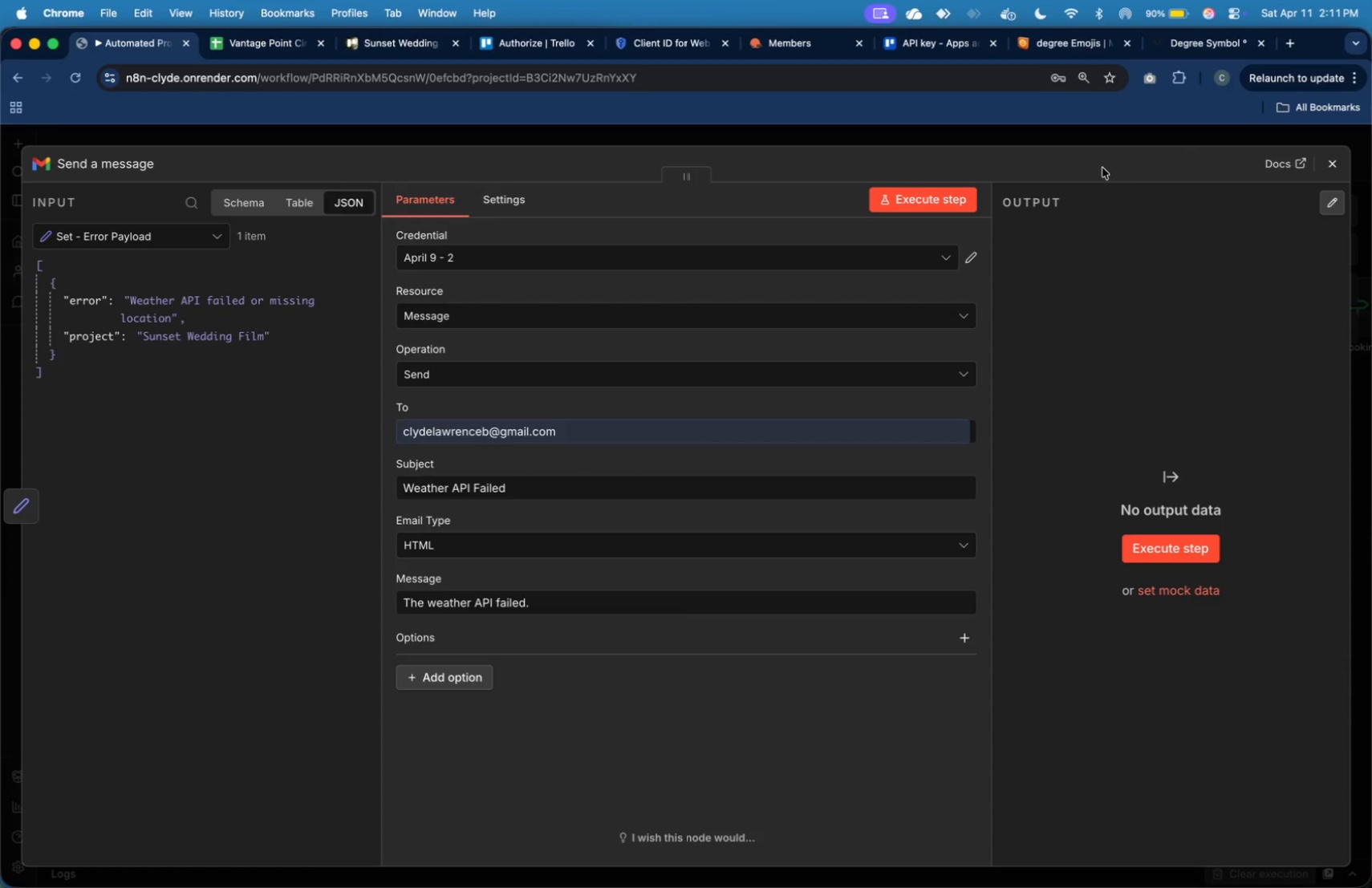 
left_click([969, 201])
 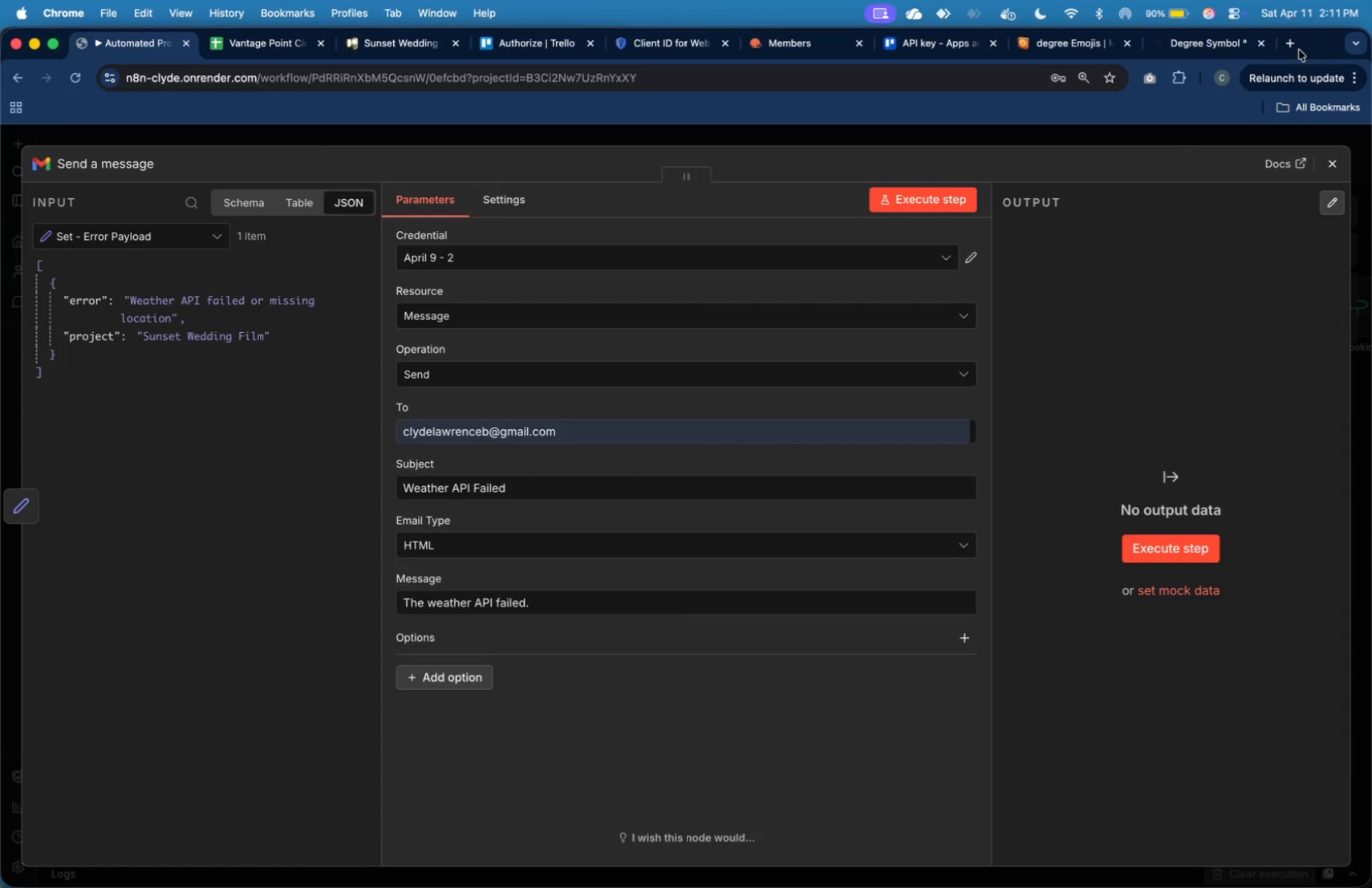 
left_click([1294, 42])
 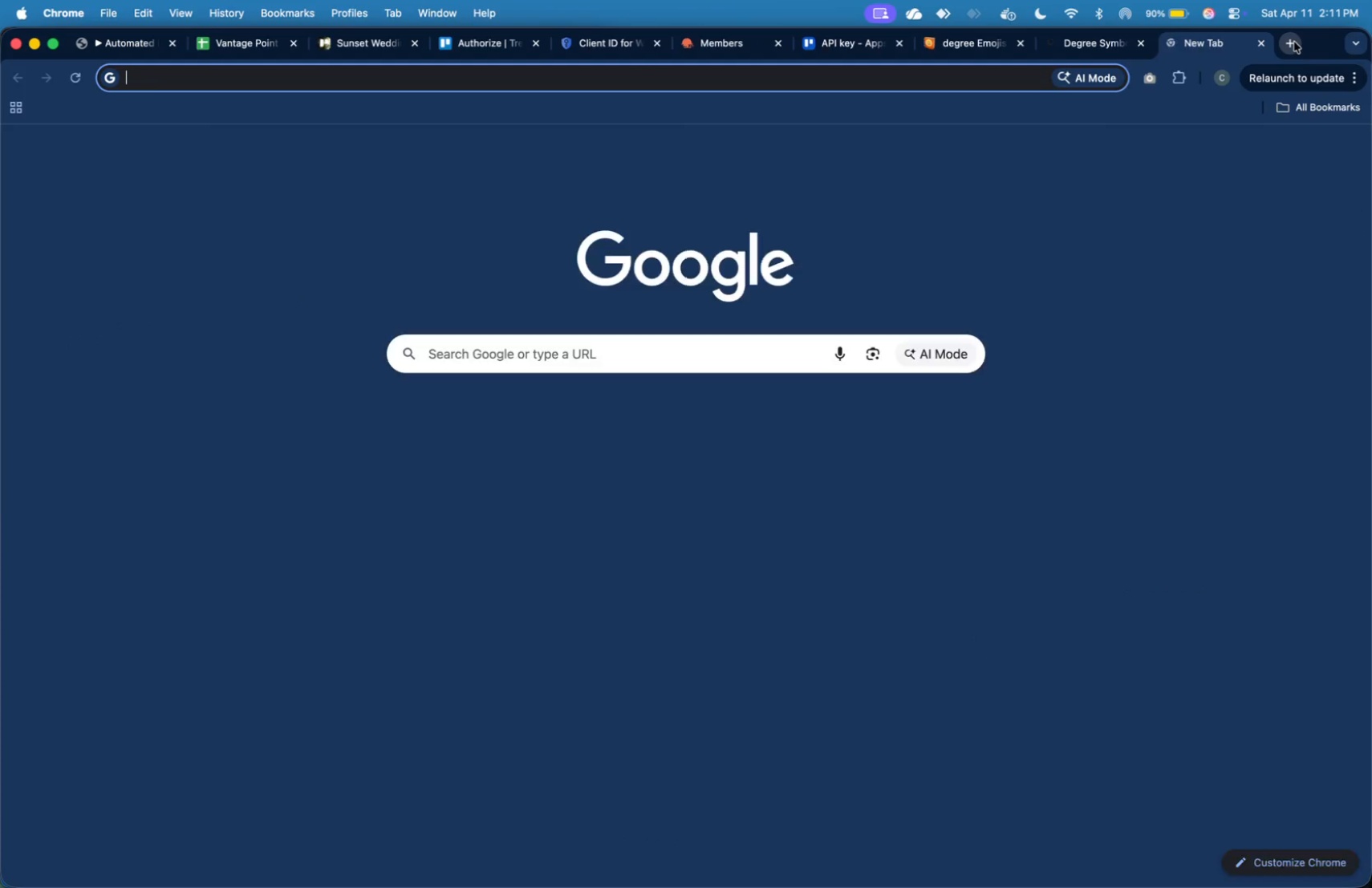 
type(gm)
 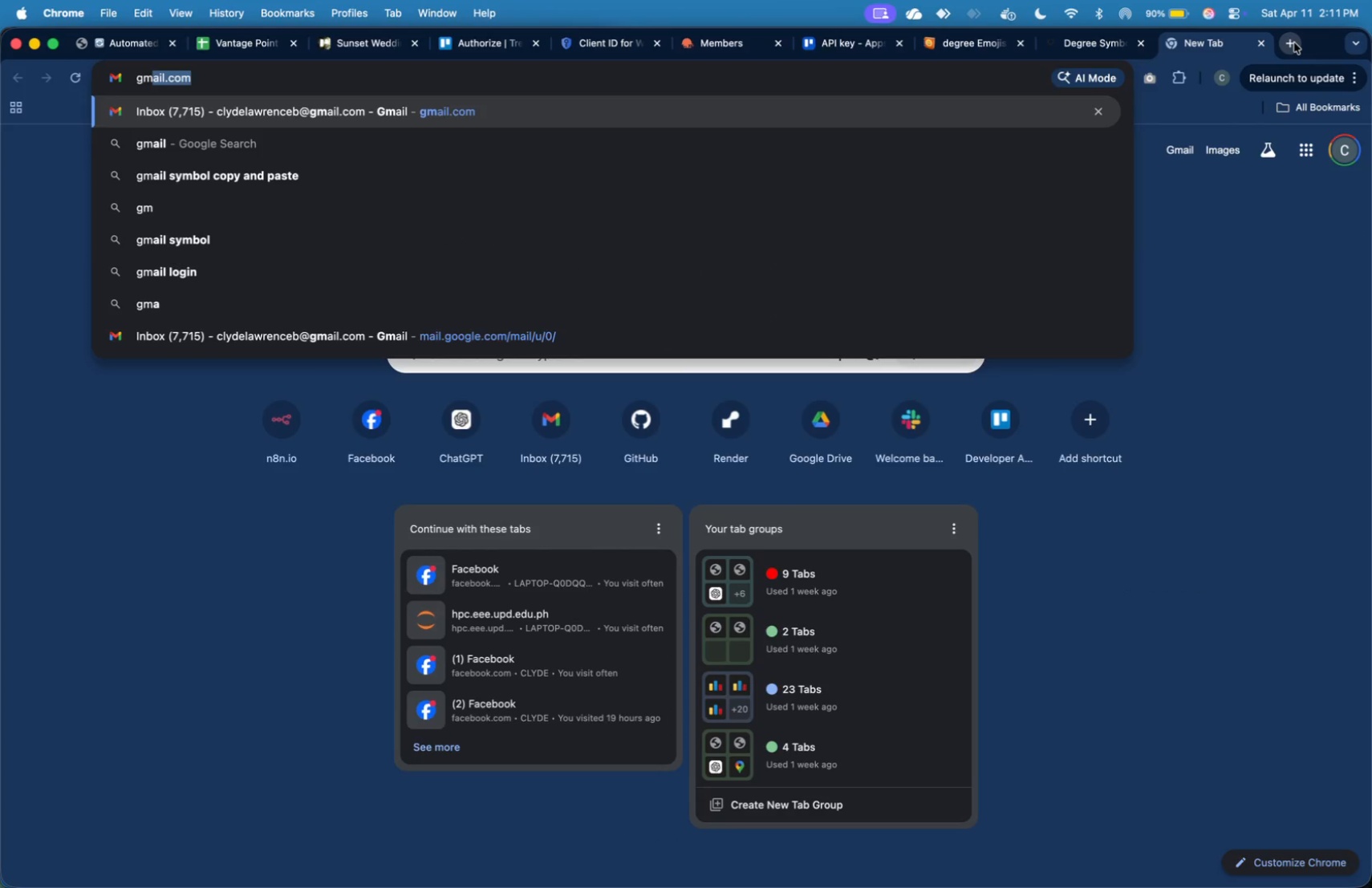 
key(Enter)
 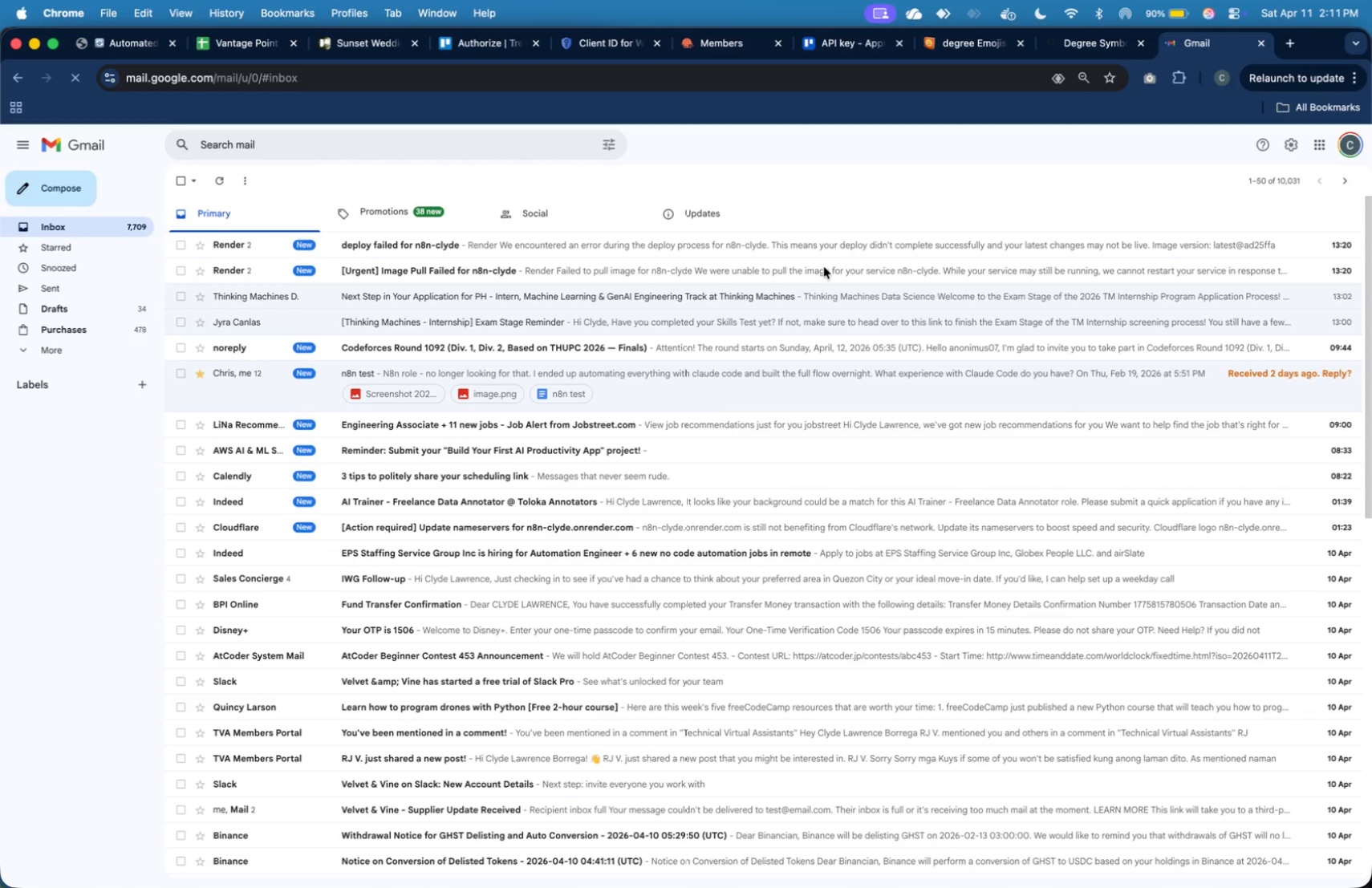 
wait(5.29)
 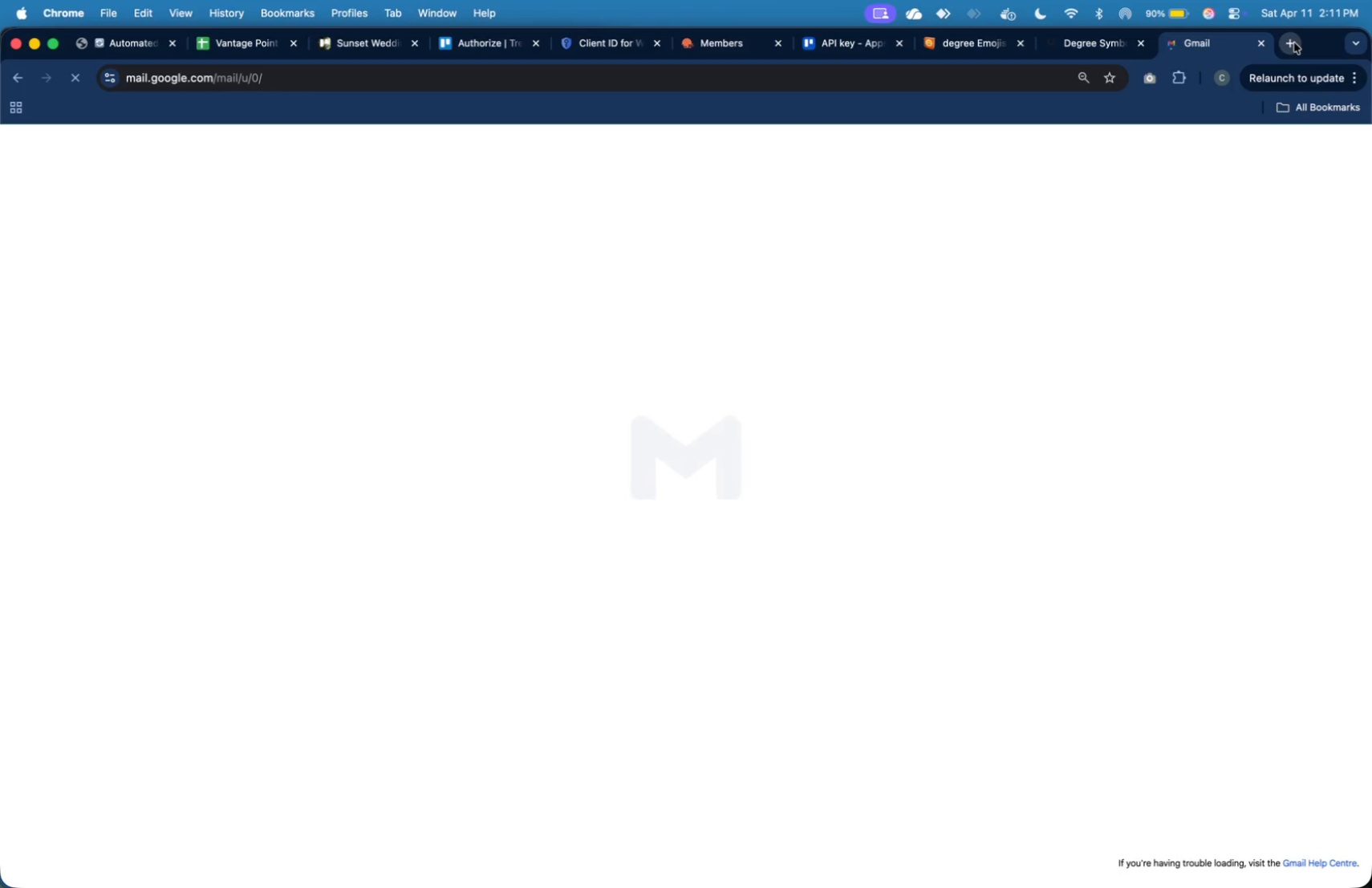 
left_click([118, 225])
 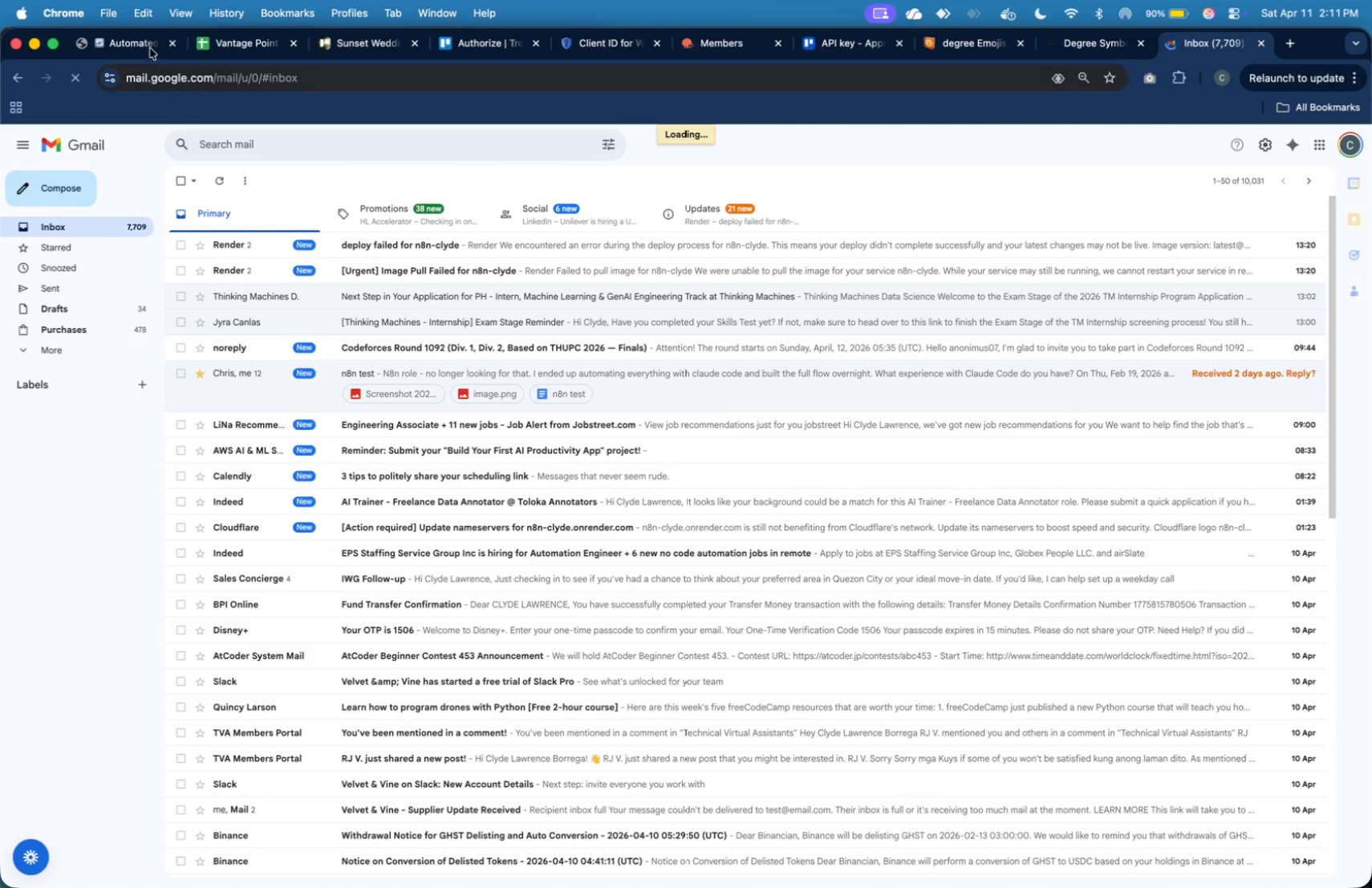 
left_click([150, 42])
 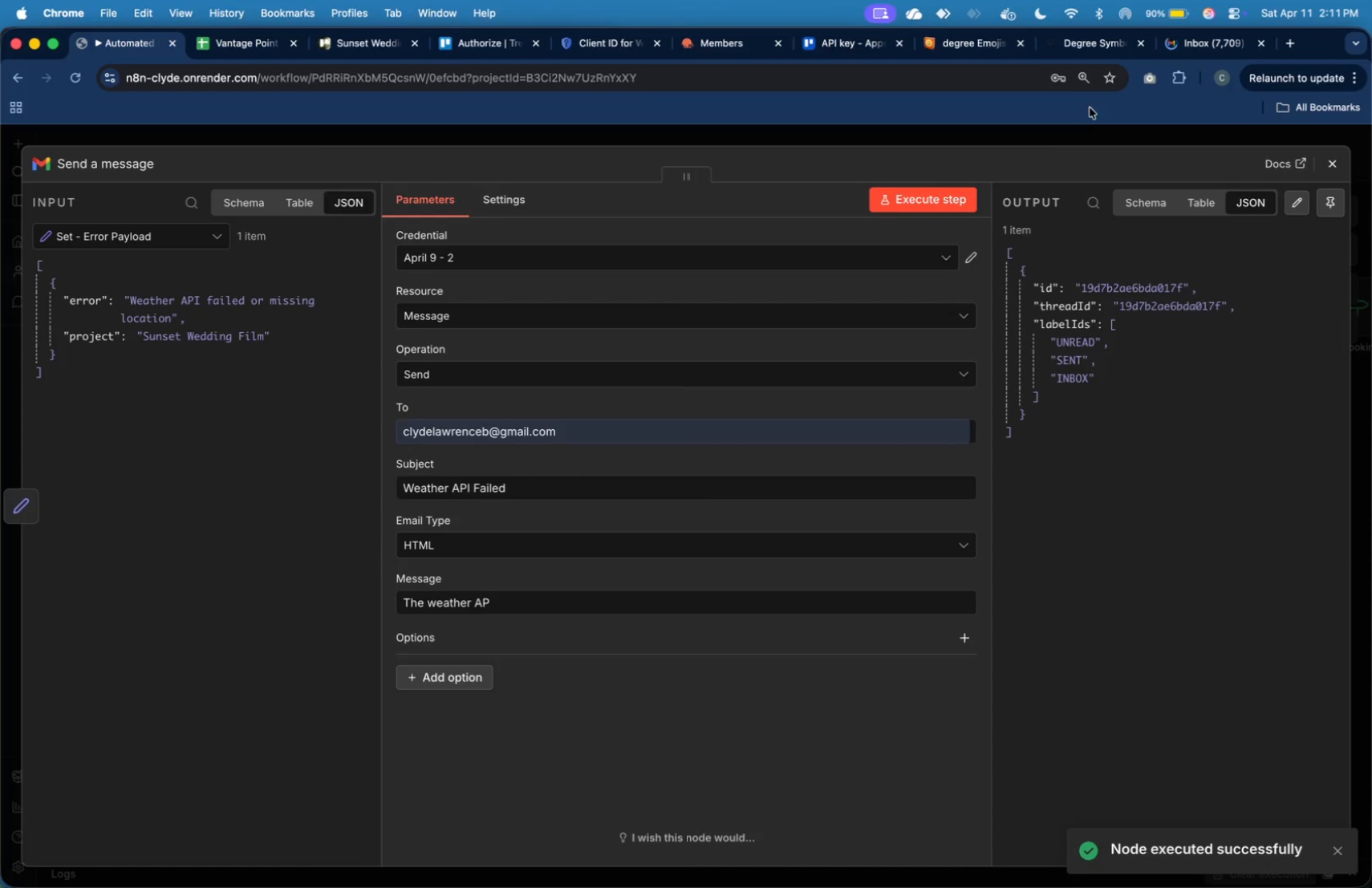 
left_click([1189, 47])
 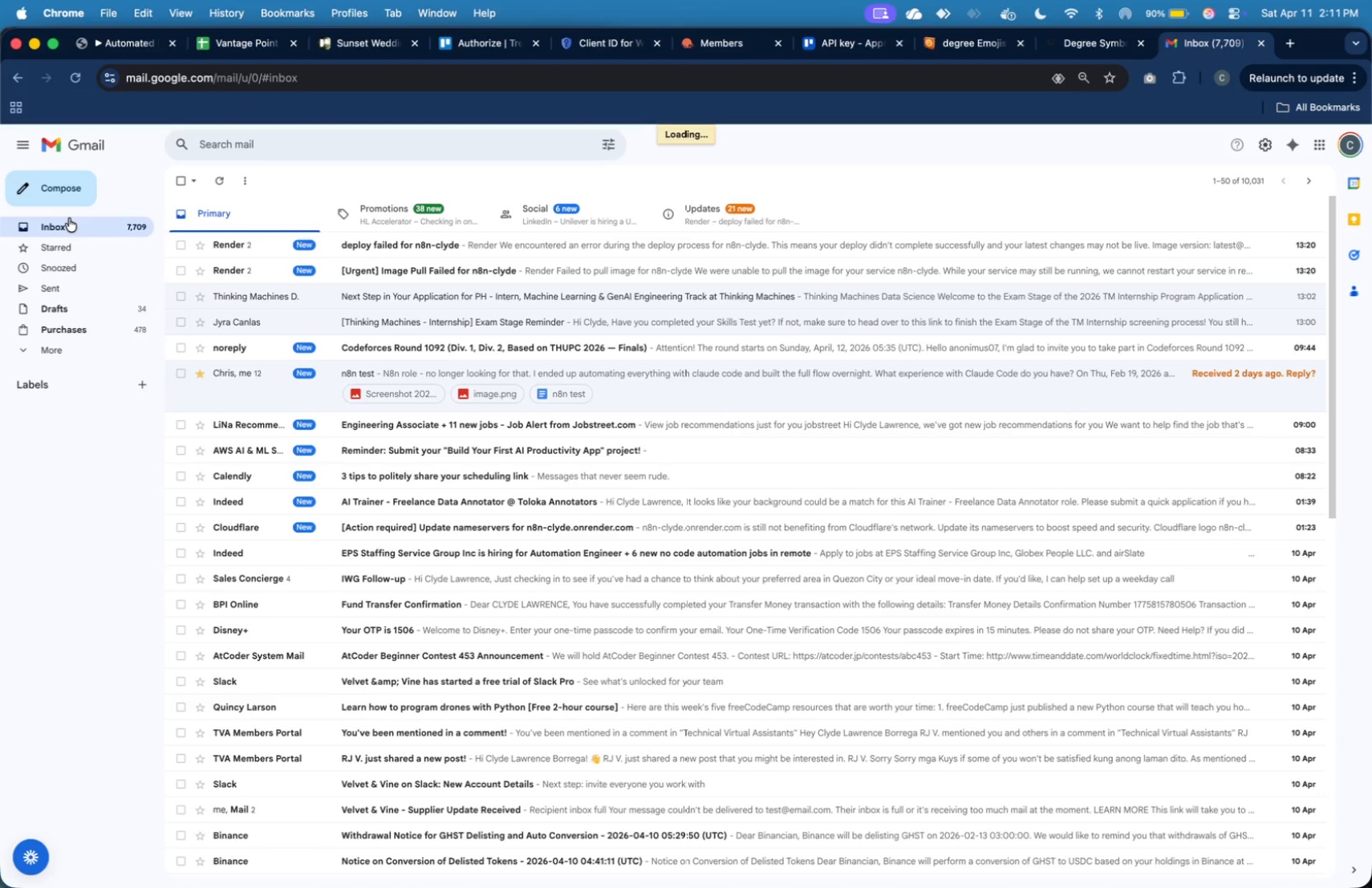 
left_click([69, 222])
 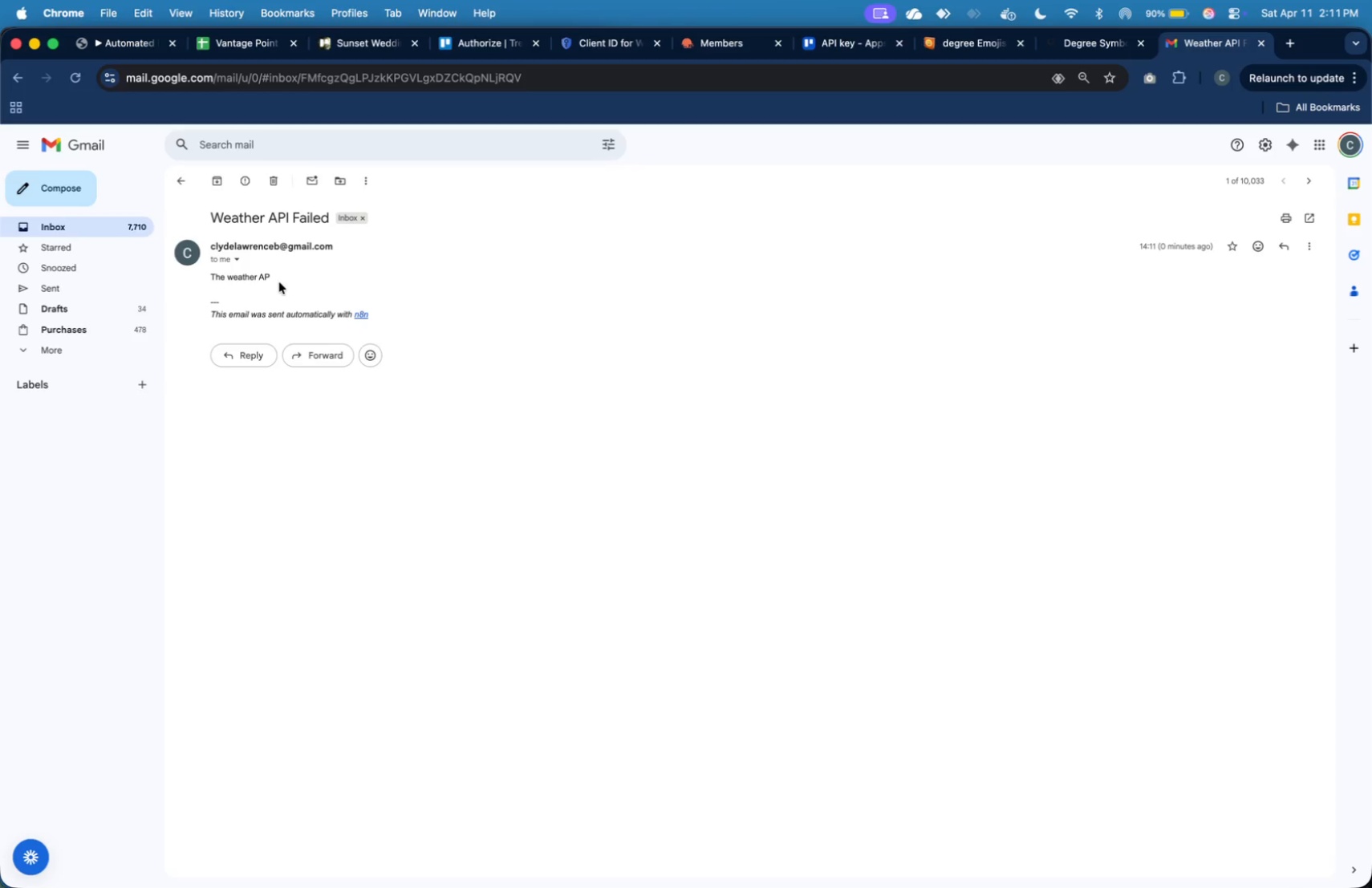 
left_click([147, 35])
 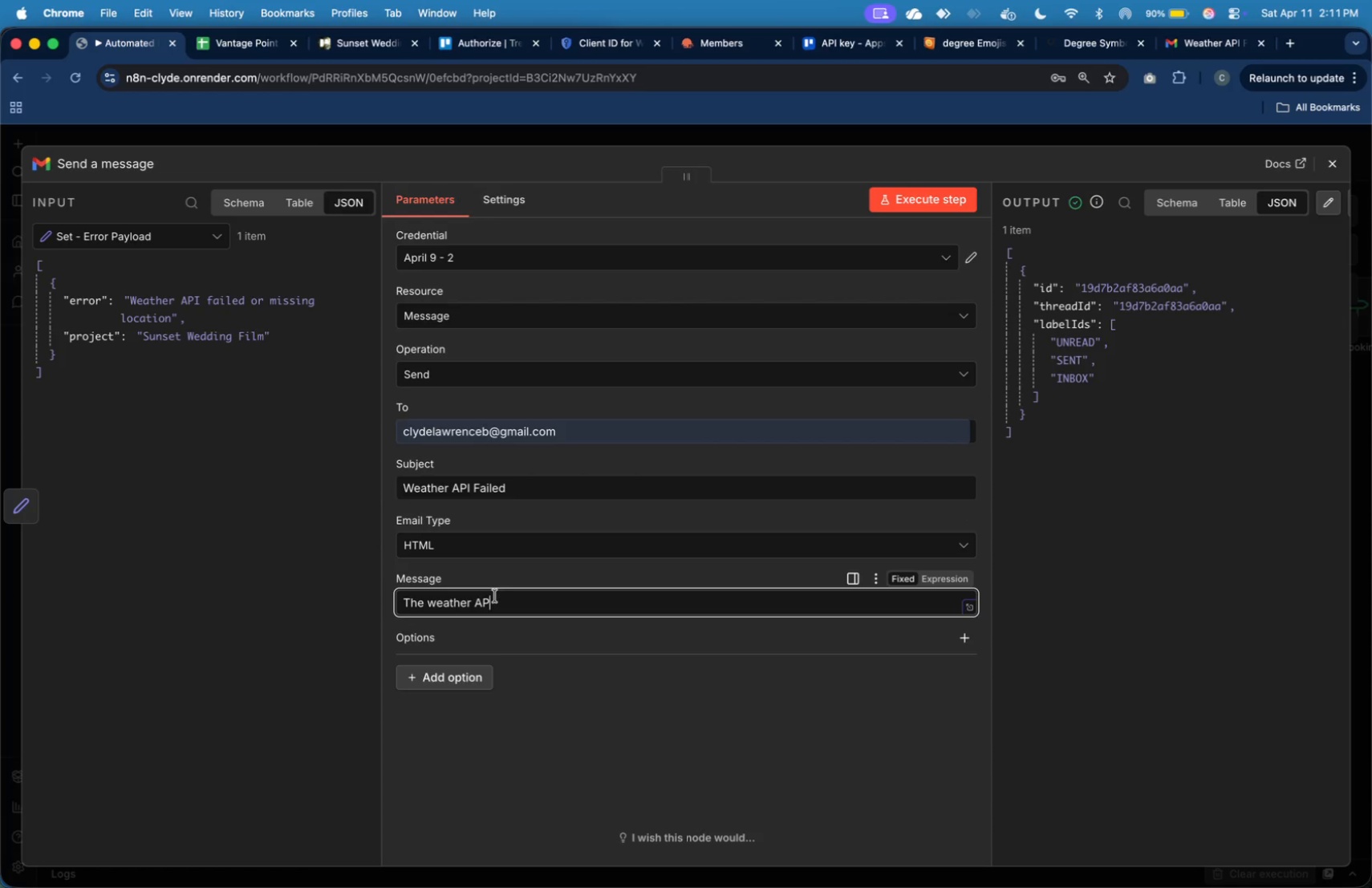 
type(I d)
key(Backspace)
type(failed.)
 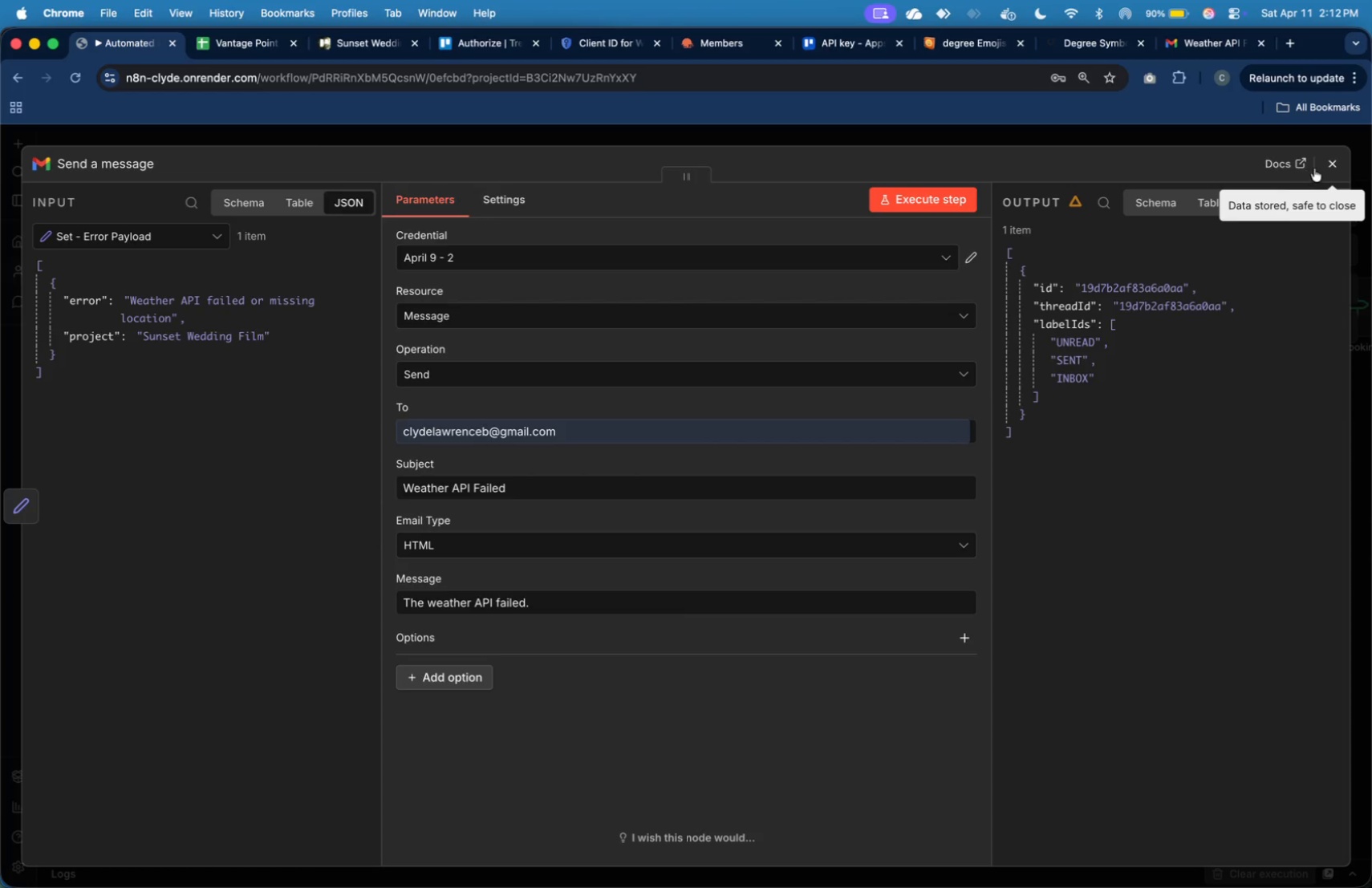 
left_click([1005, 611])
 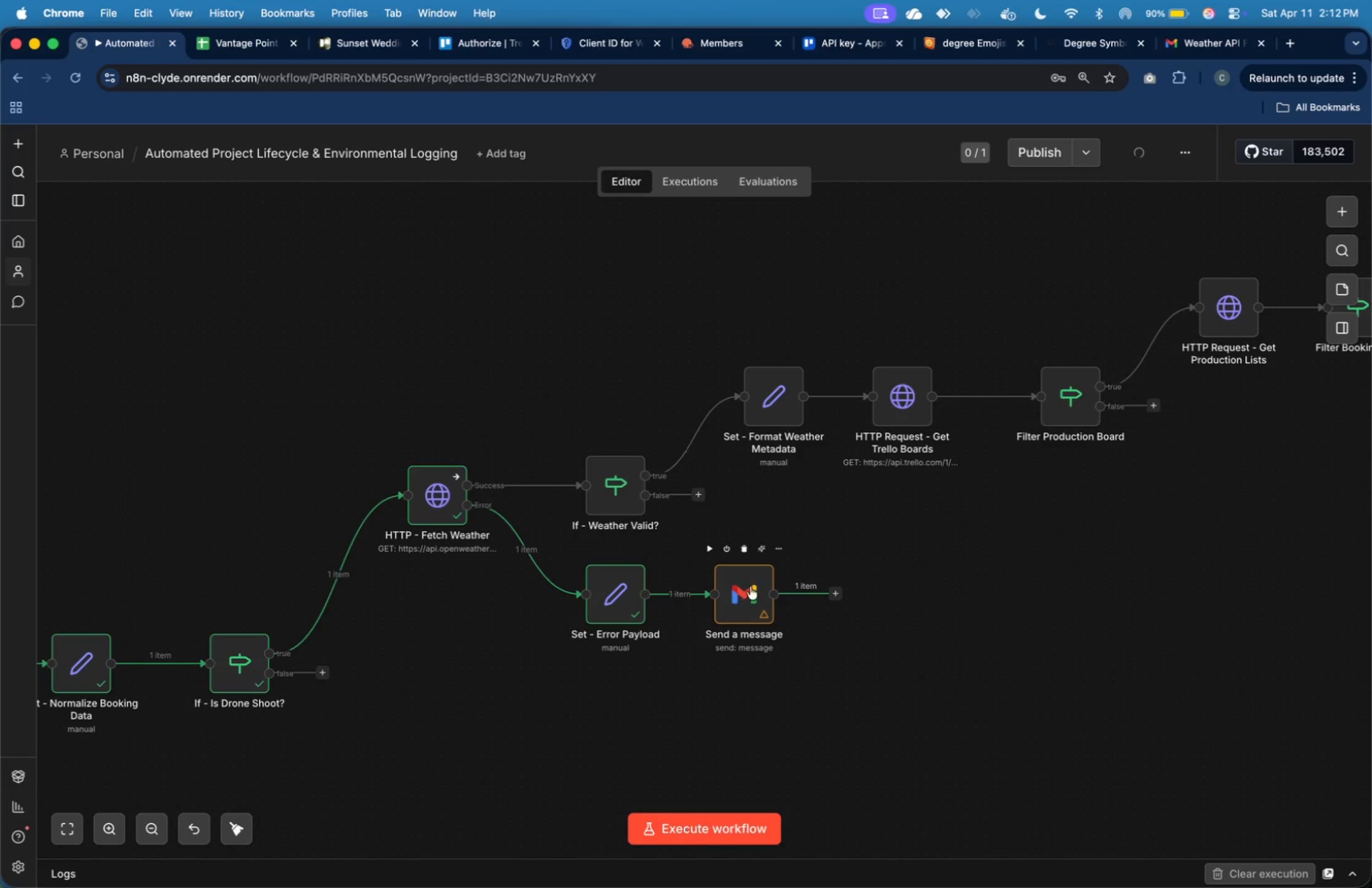 
left_click_drag(start_coordinate=[759, 578], to_coordinate=[788, 578])
 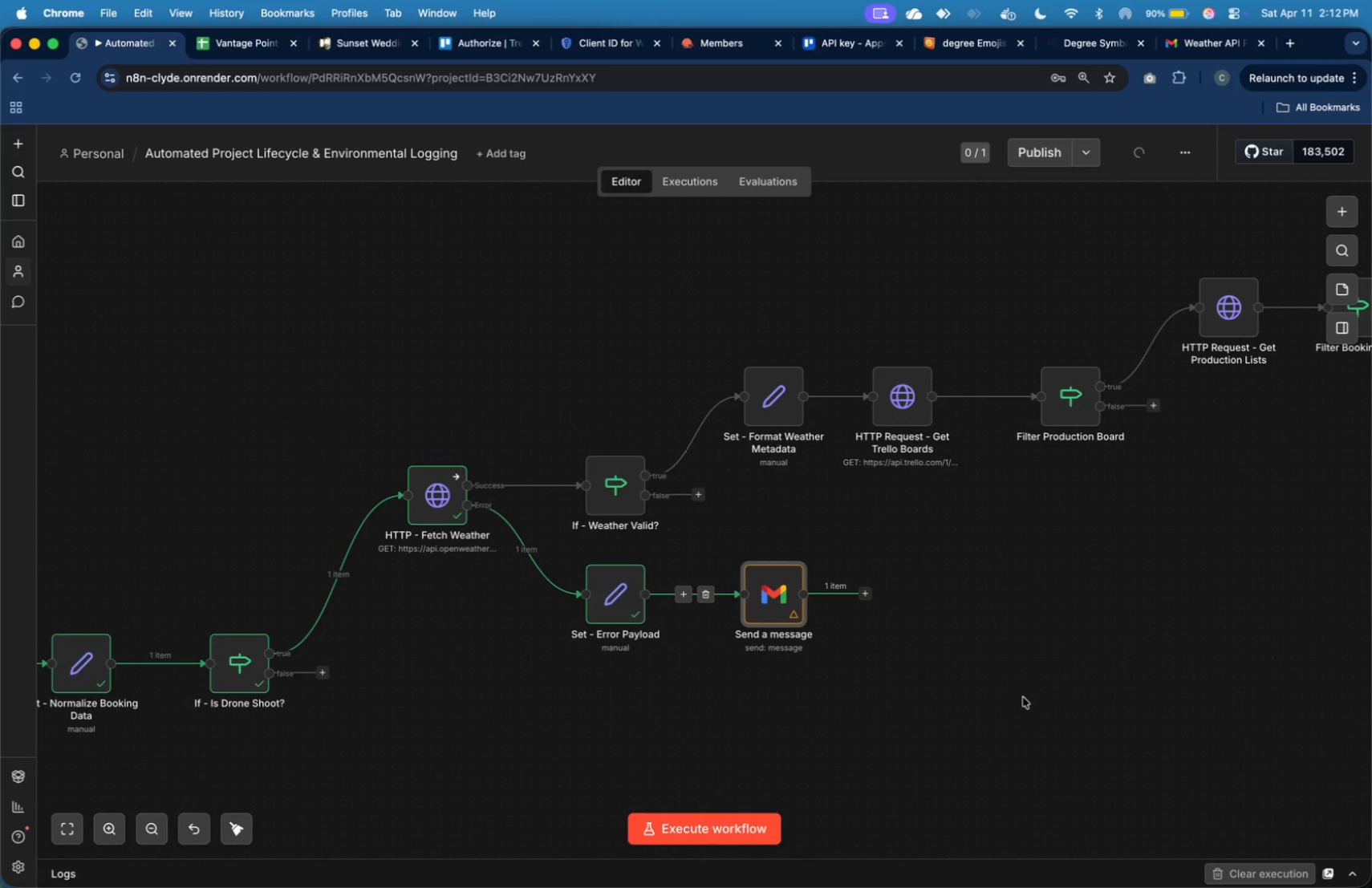 
left_click([948, 656])
 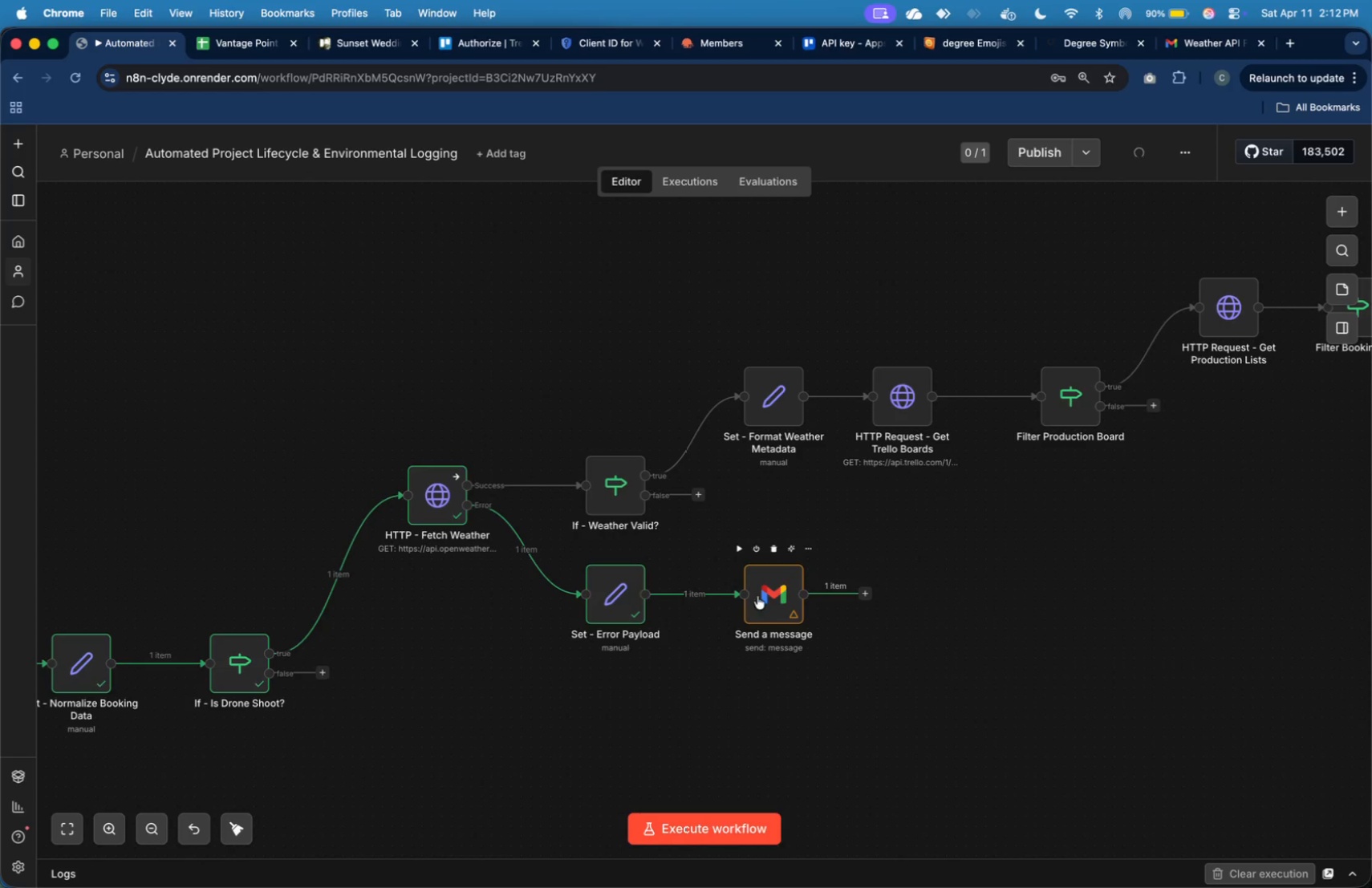 
double_click([757, 596])
 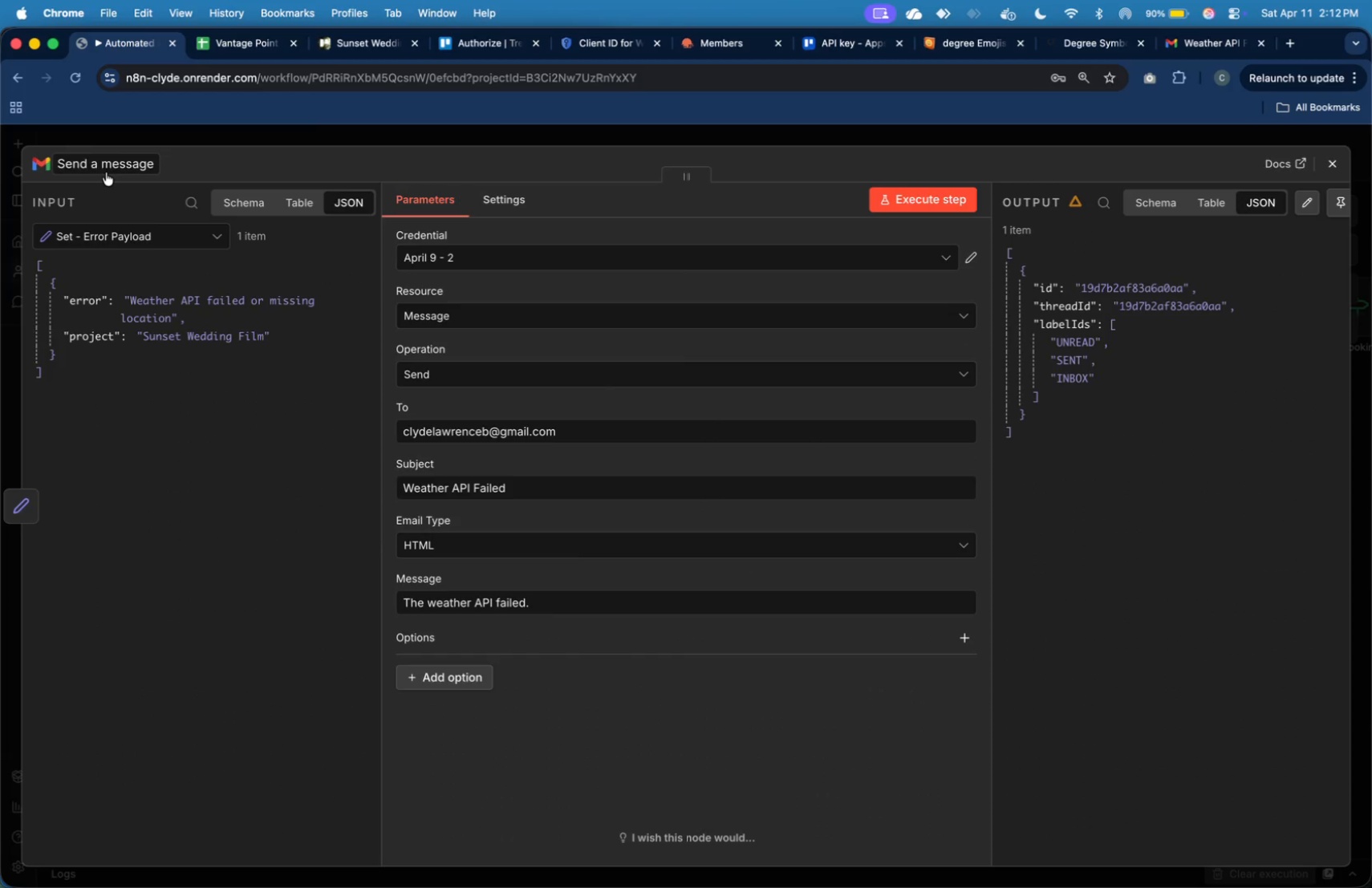 
type(Send Errorn)
key(Backspace)
type( Message)
 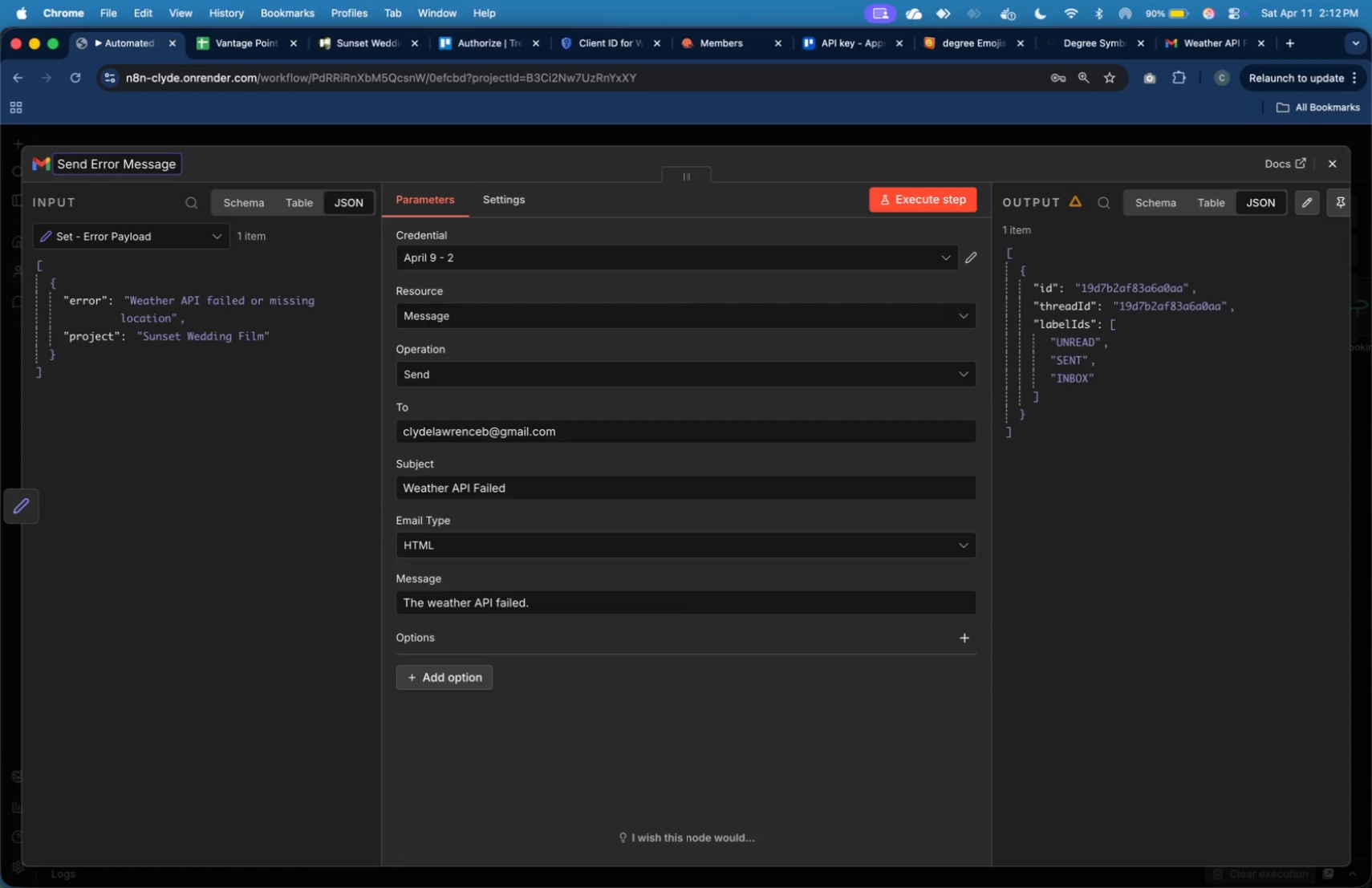 
left_click([260, 449])
 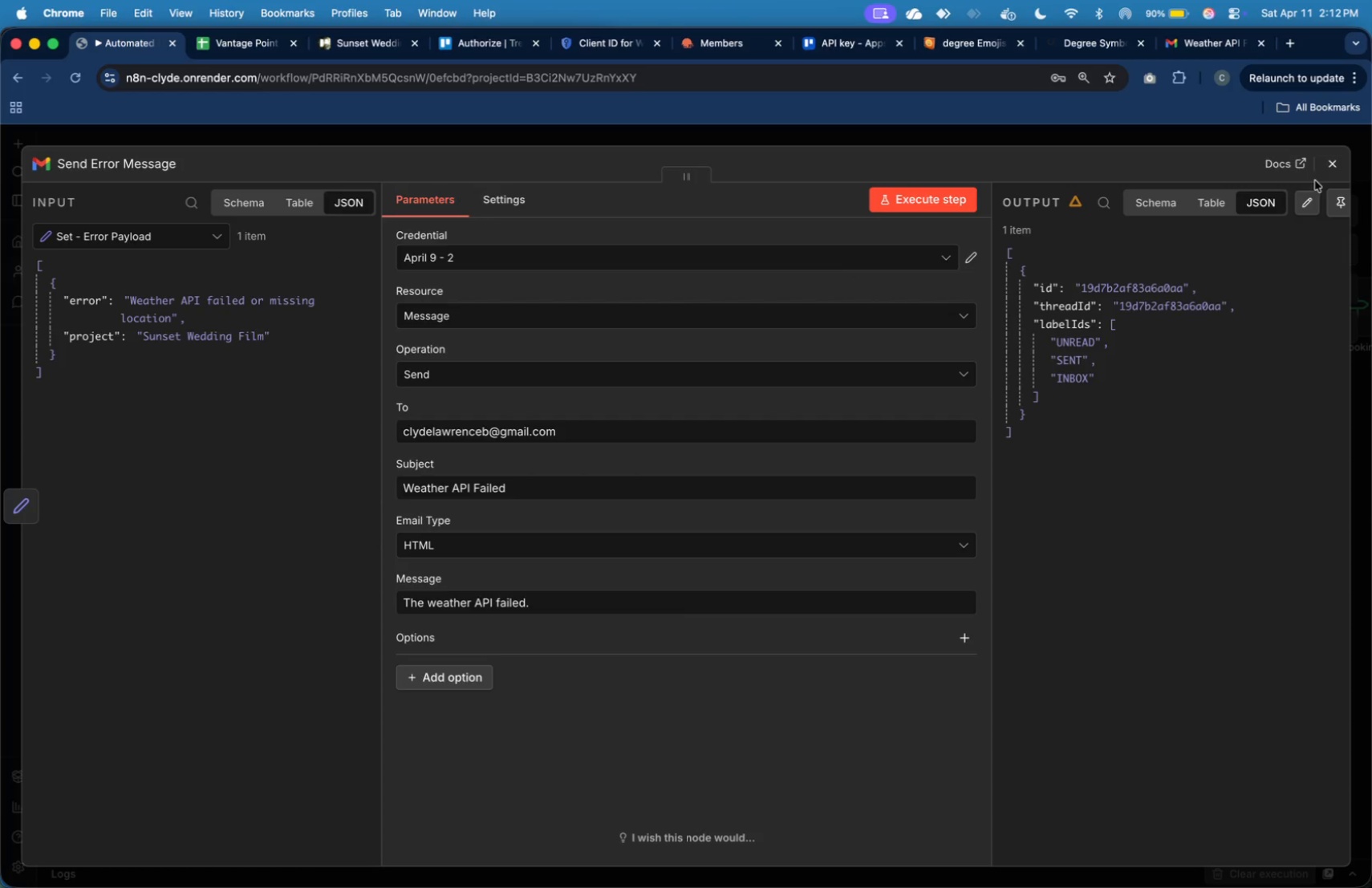 
left_click([1334, 167])
 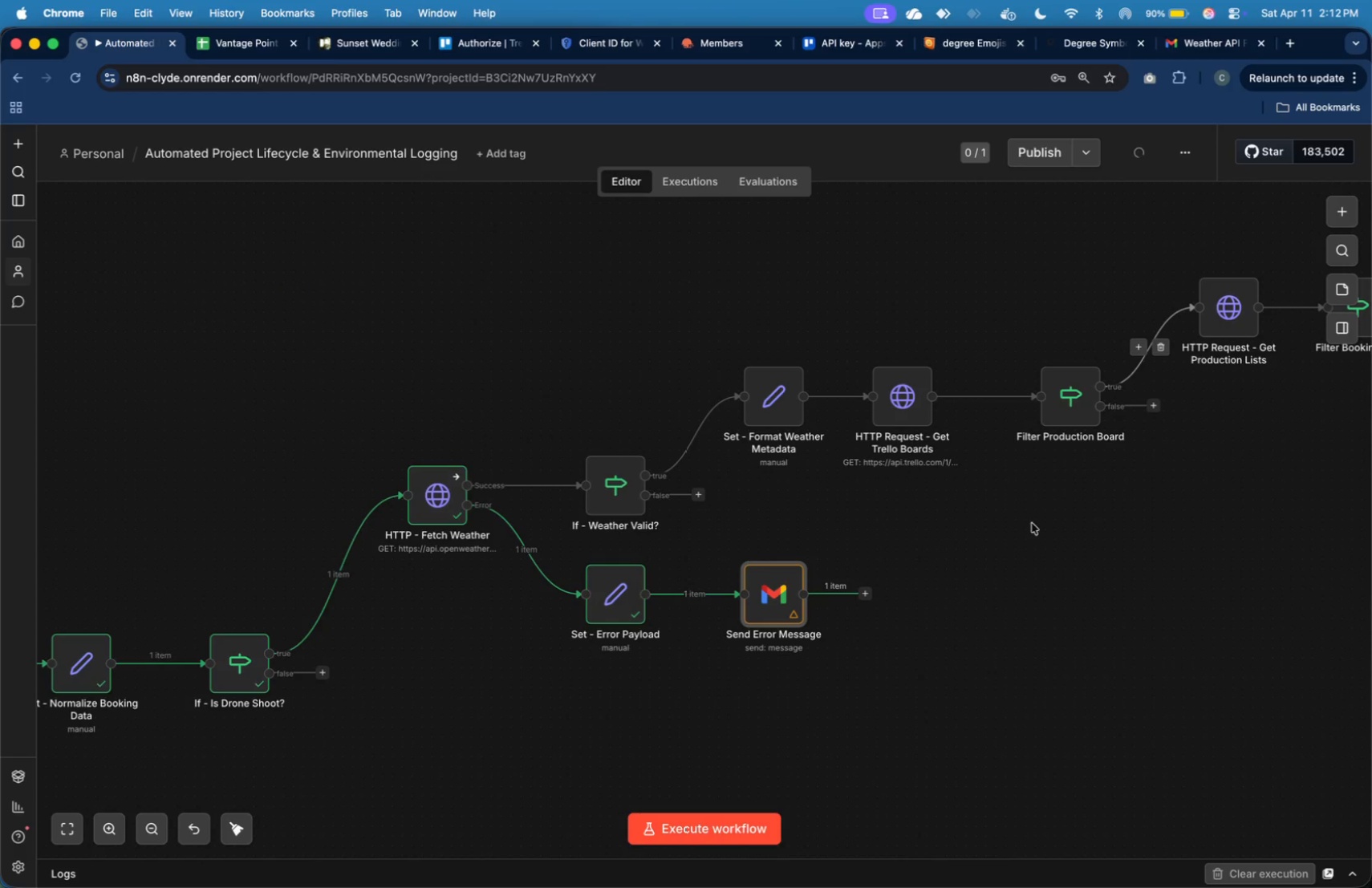 
left_click([1015, 568])
 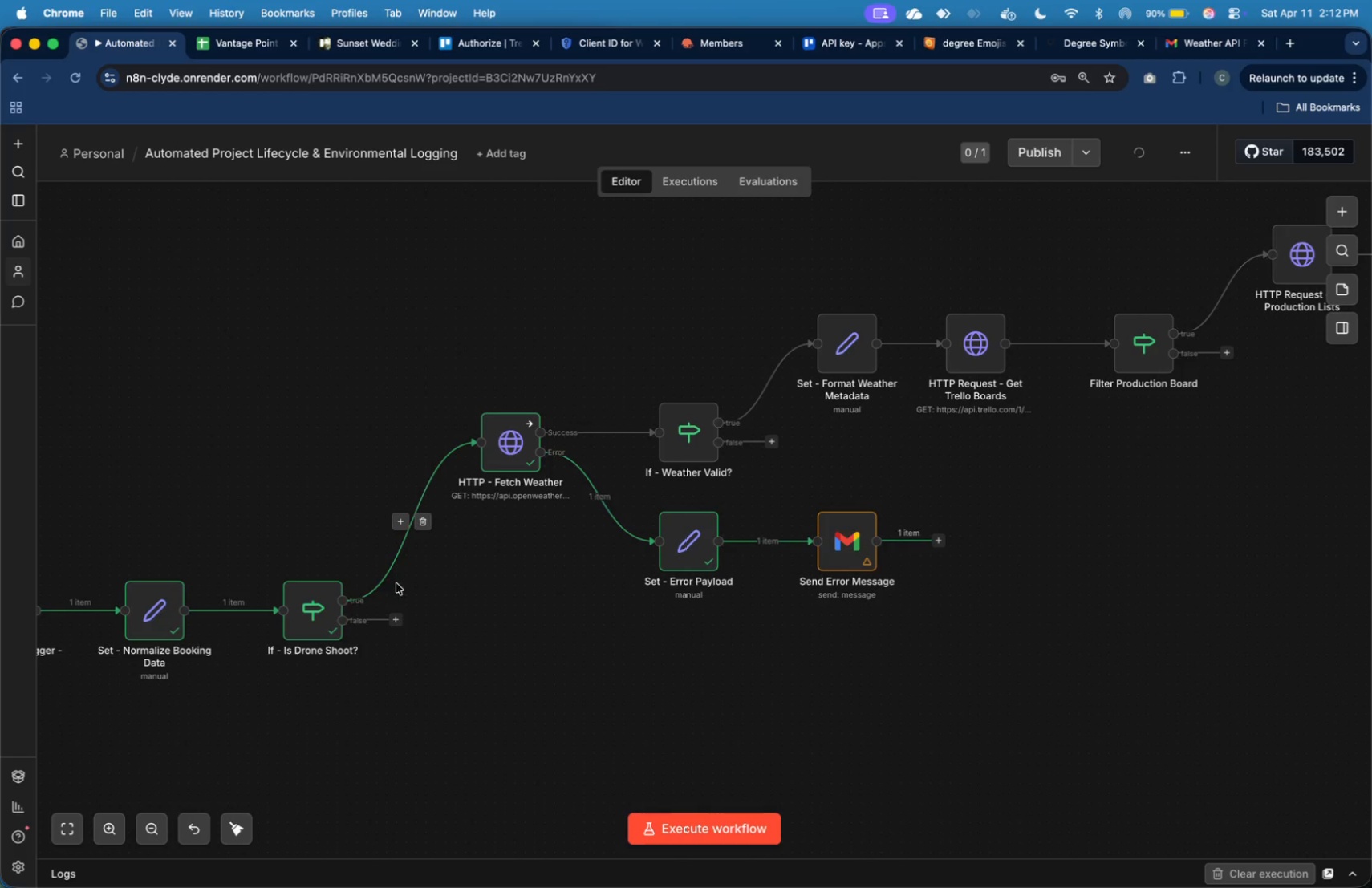 
left_click([393, 614])
 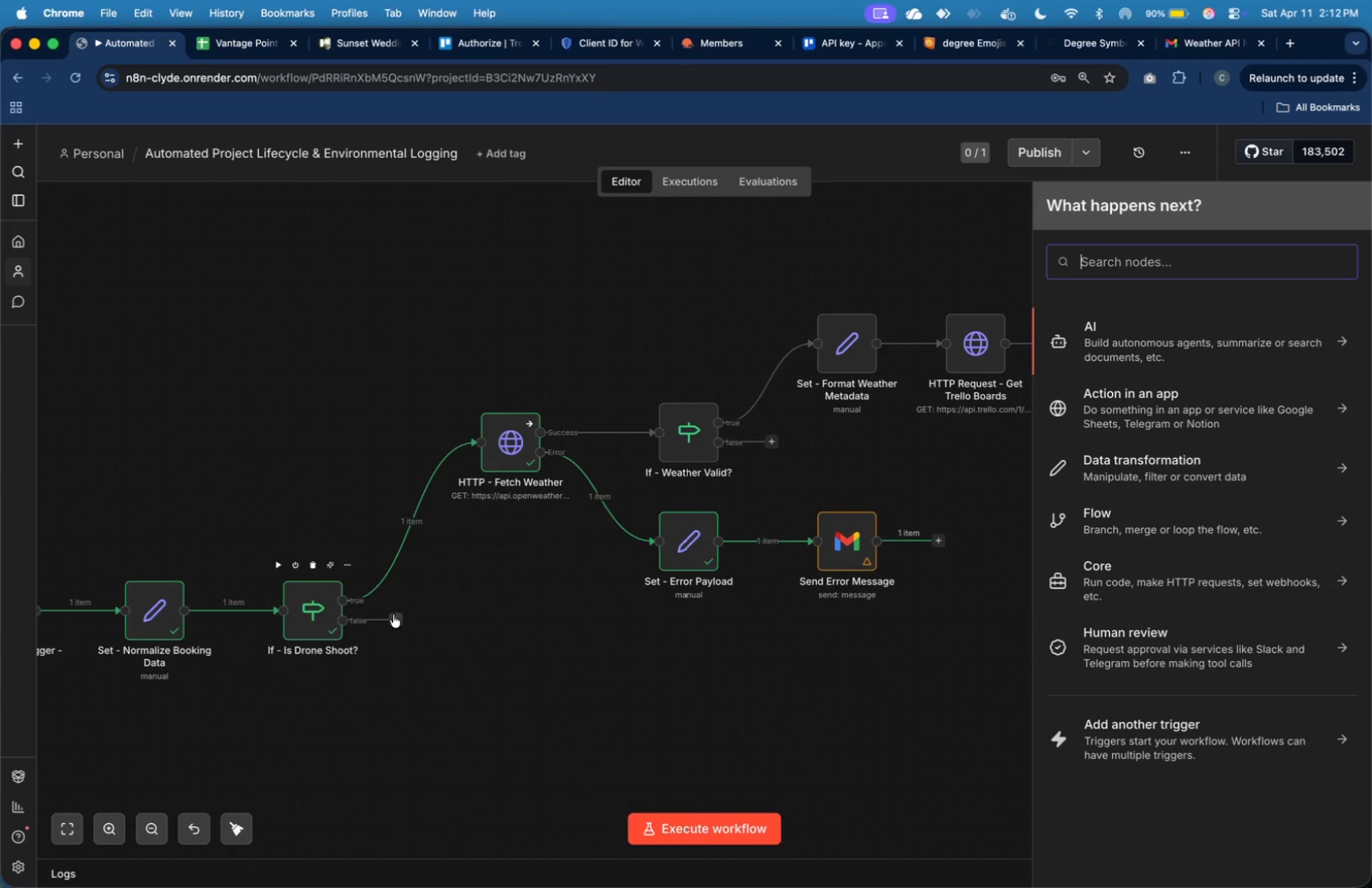 
wait(12.4)
 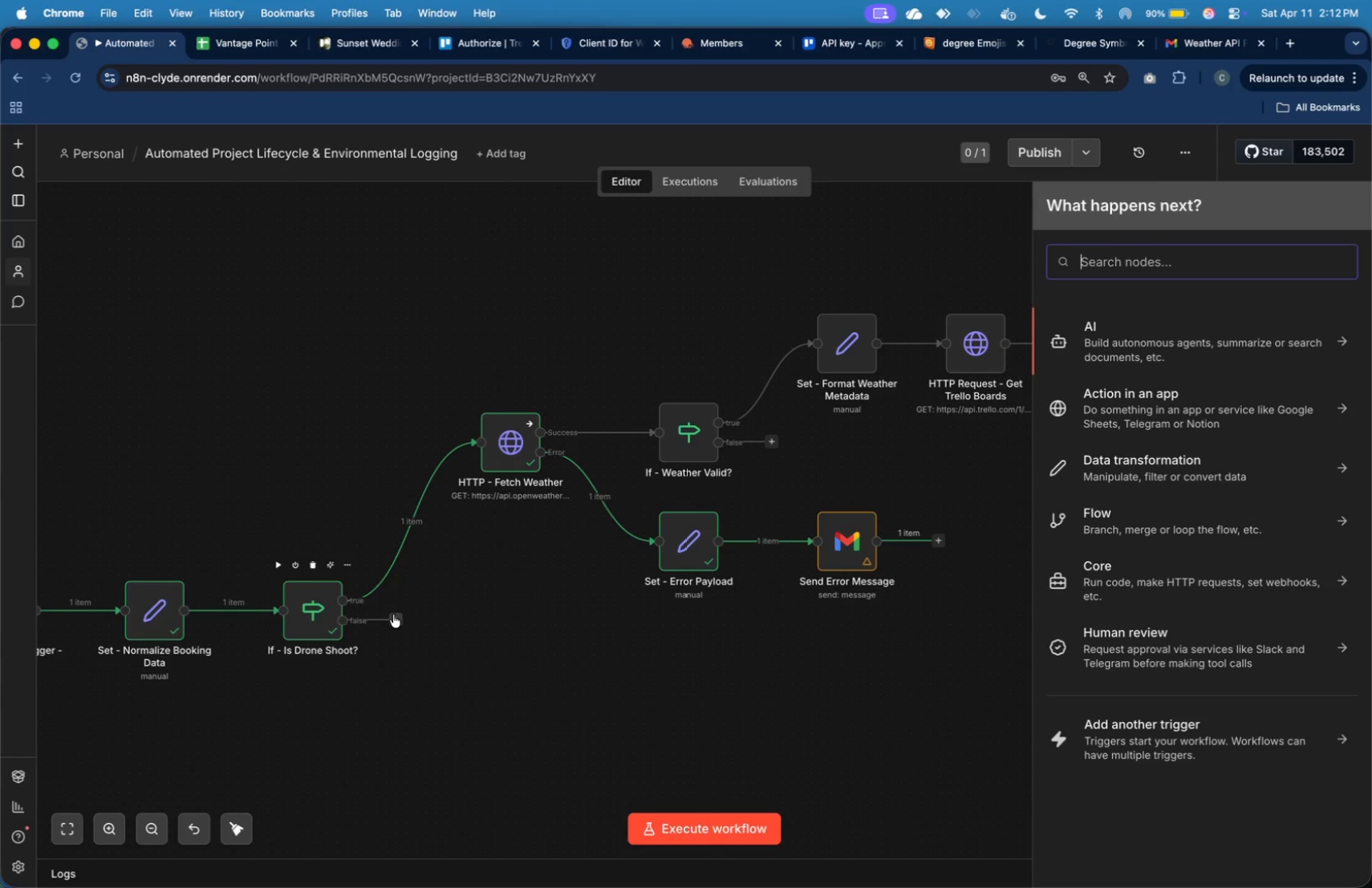 
left_click([682, 288])
 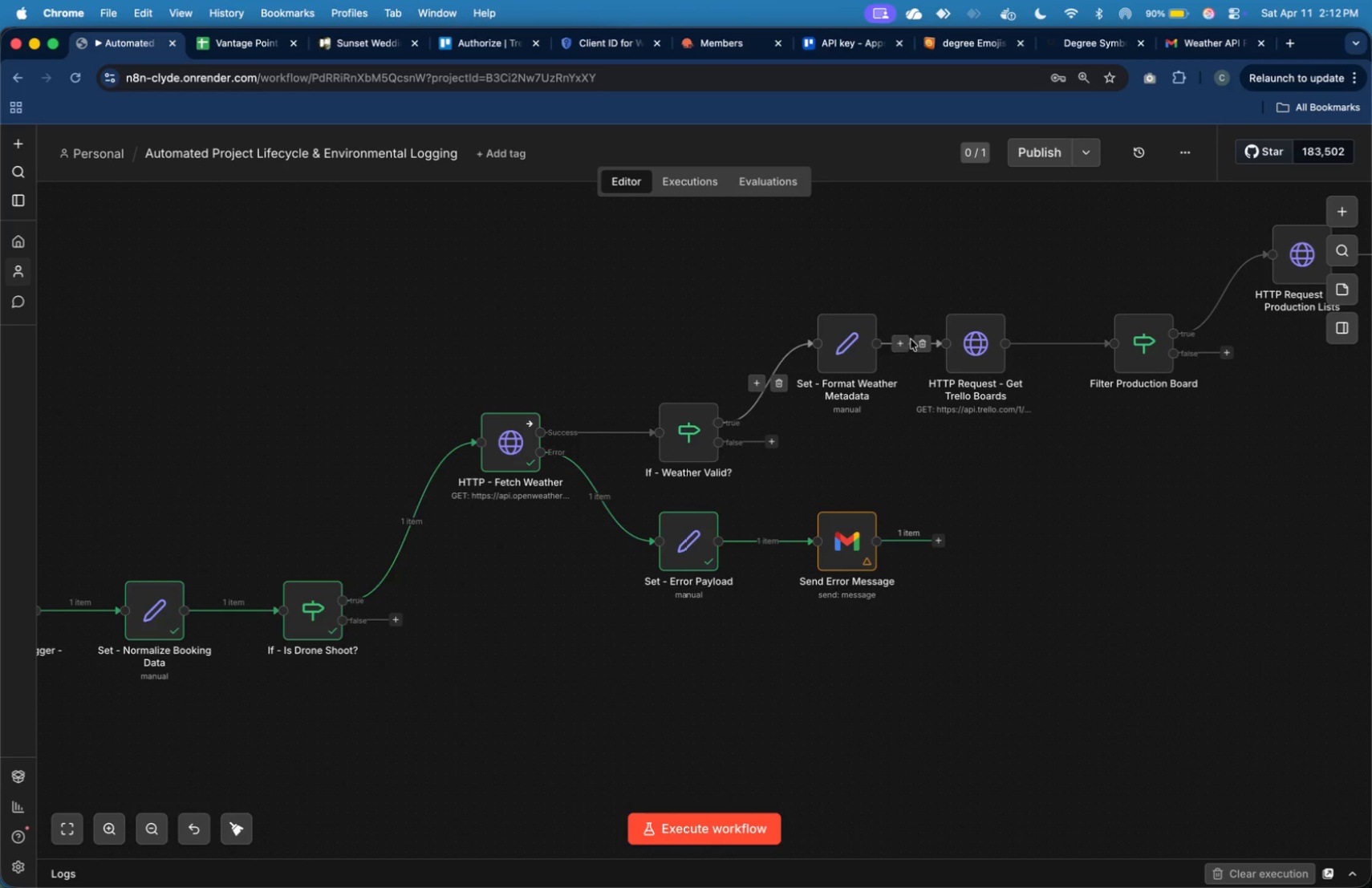 
left_click([961, 346])
 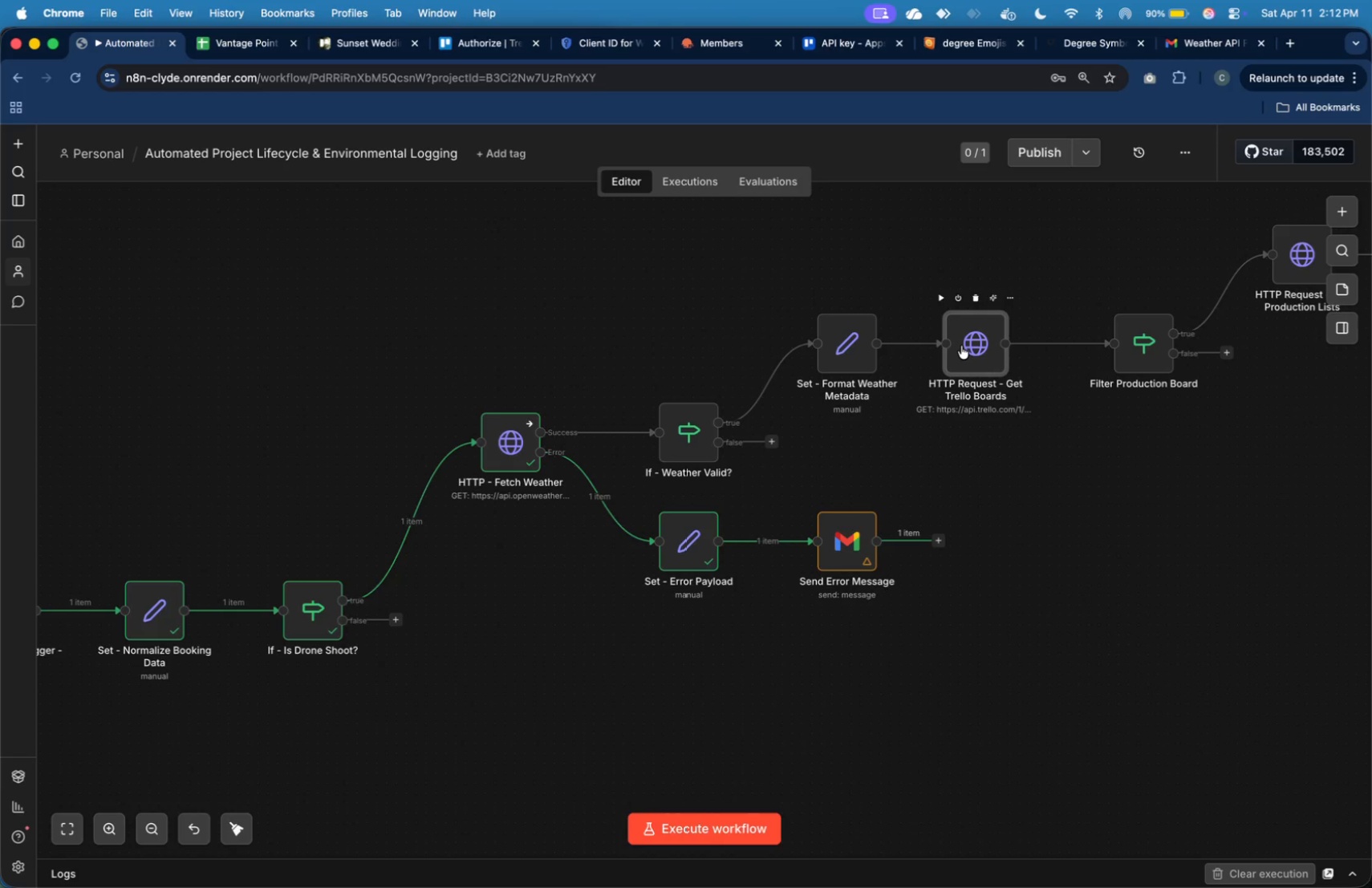 
key(Meta+C)
 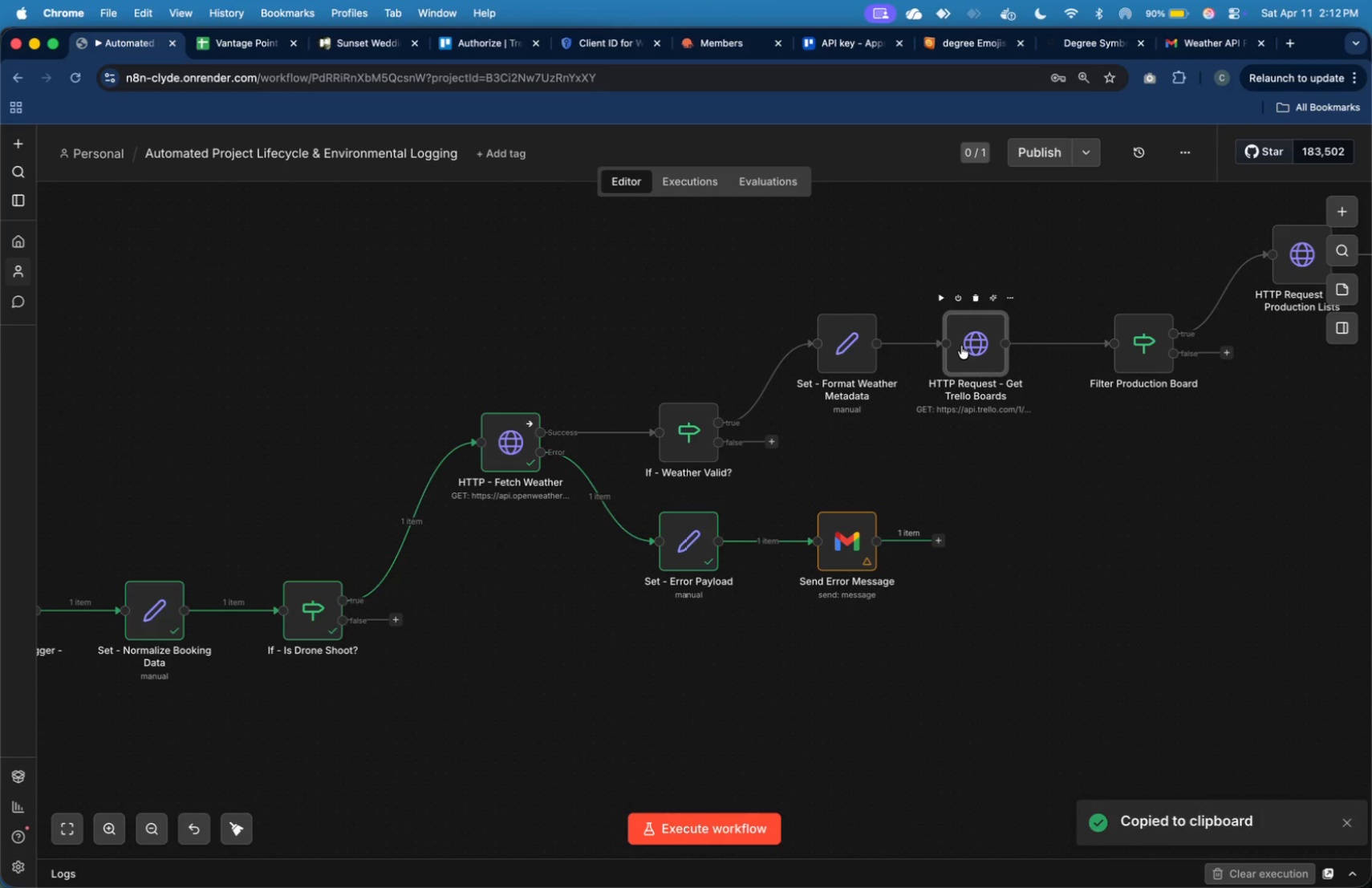 
key(Meta+V)
 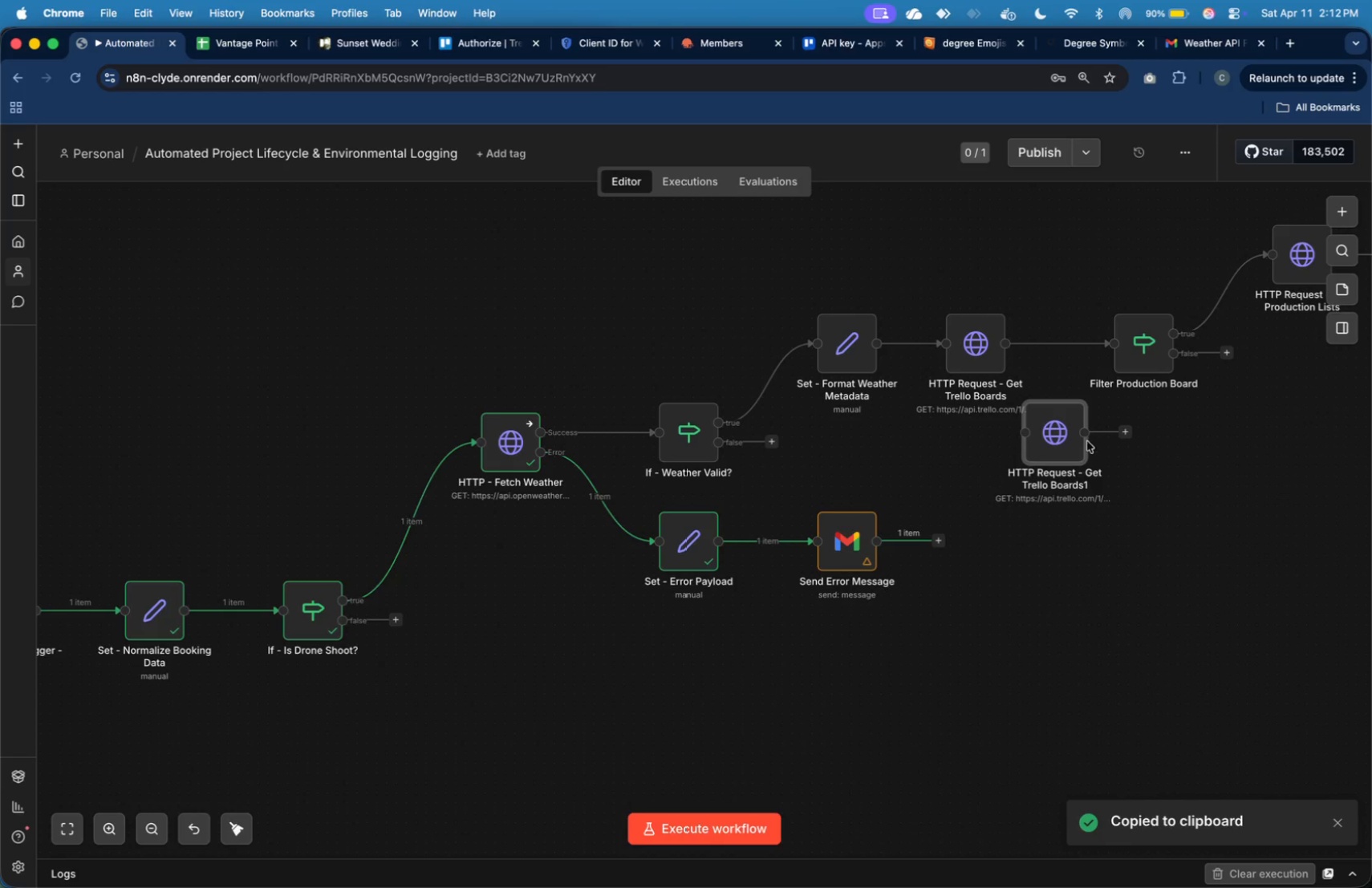 
left_click_drag(start_coordinate=[1046, 439], to_coordinate=[514, 728])
 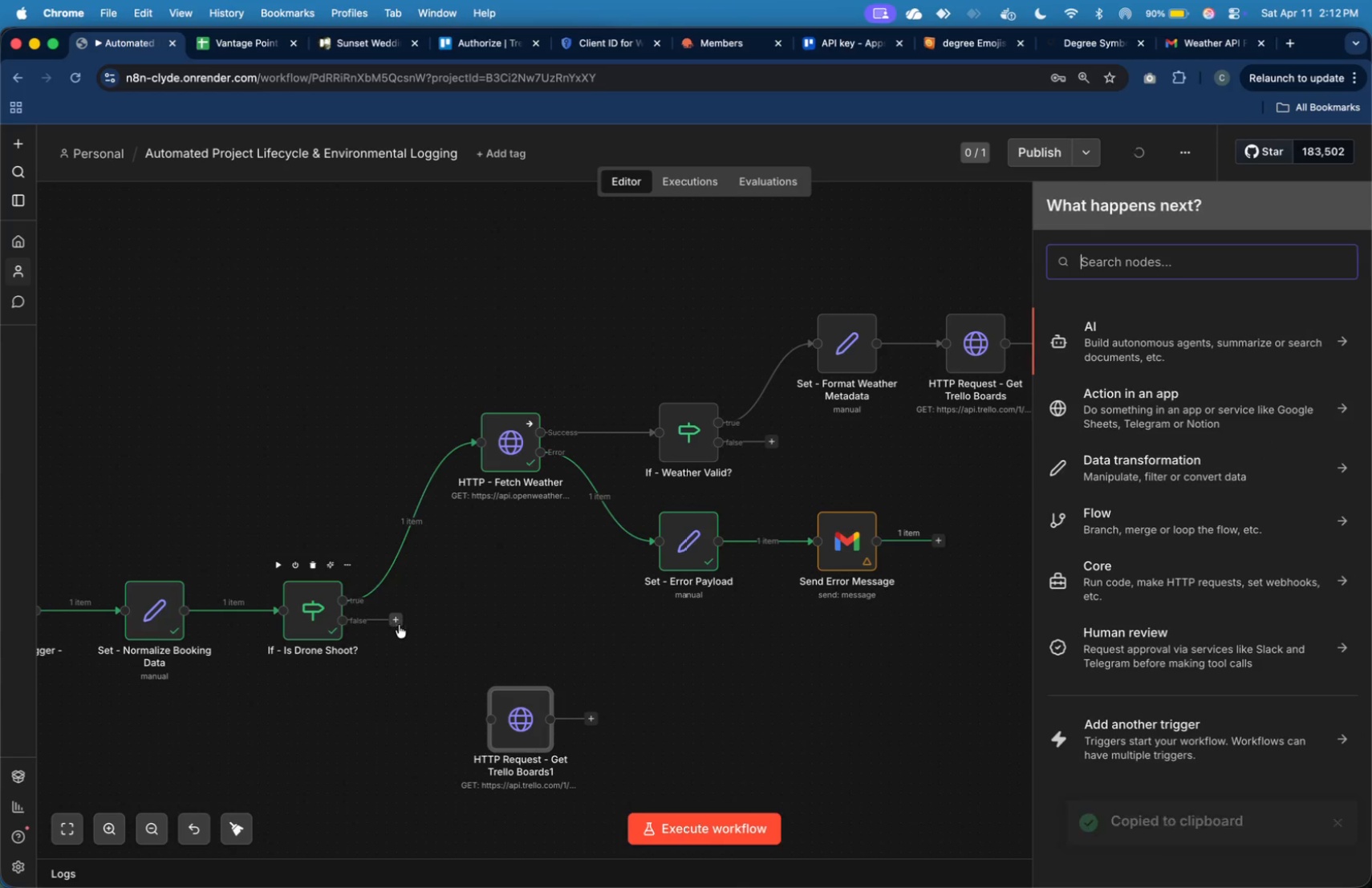 
left_click([461, 642])
 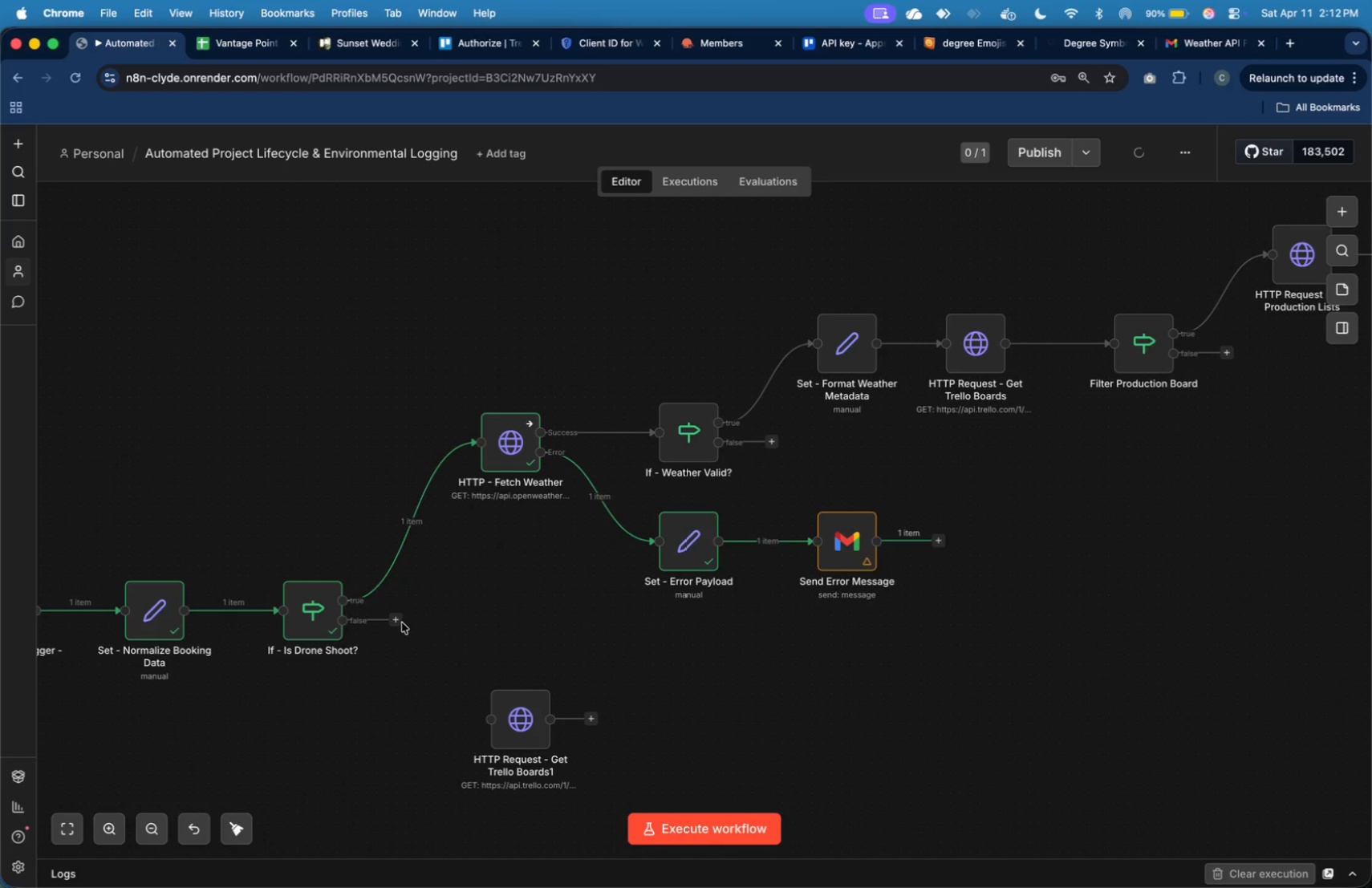 
left_click_drag(start_coordinate=[399, 622], to_coordinate=[457, 712])
 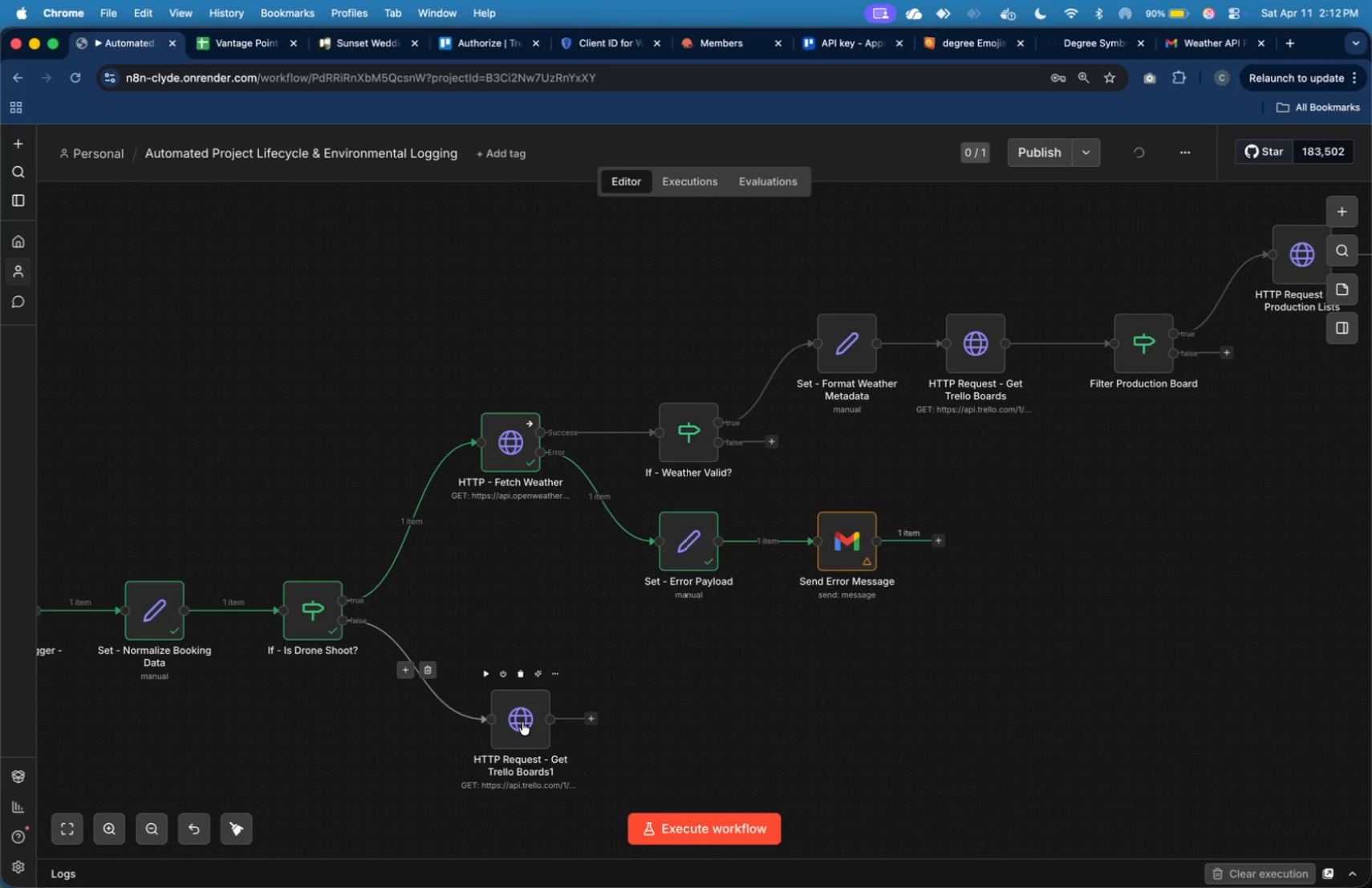 
left_click_drag(start_coordinate=[522, 722], to_coordinate=[514, 740])
 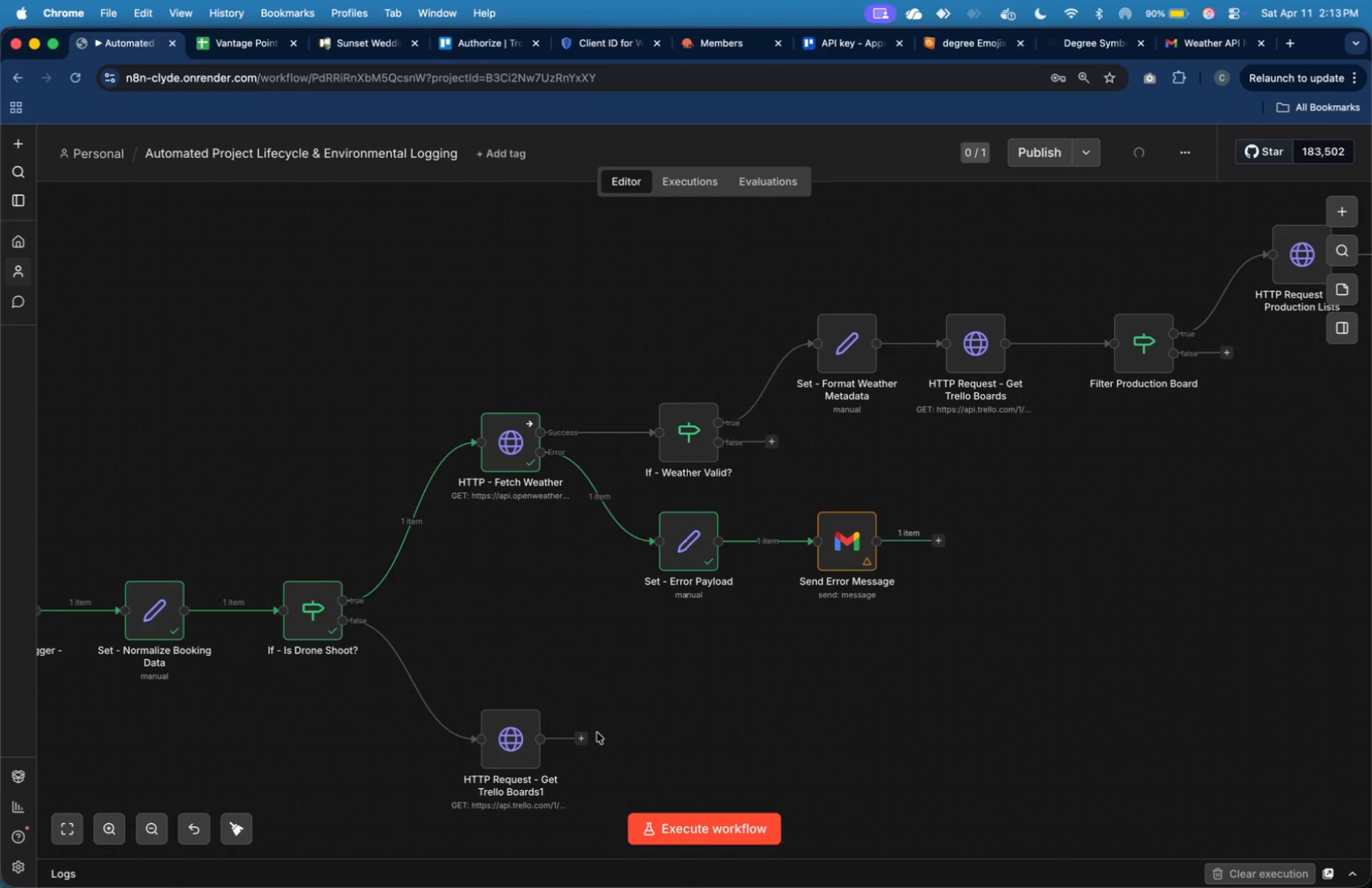 
left_click([582, 739])
 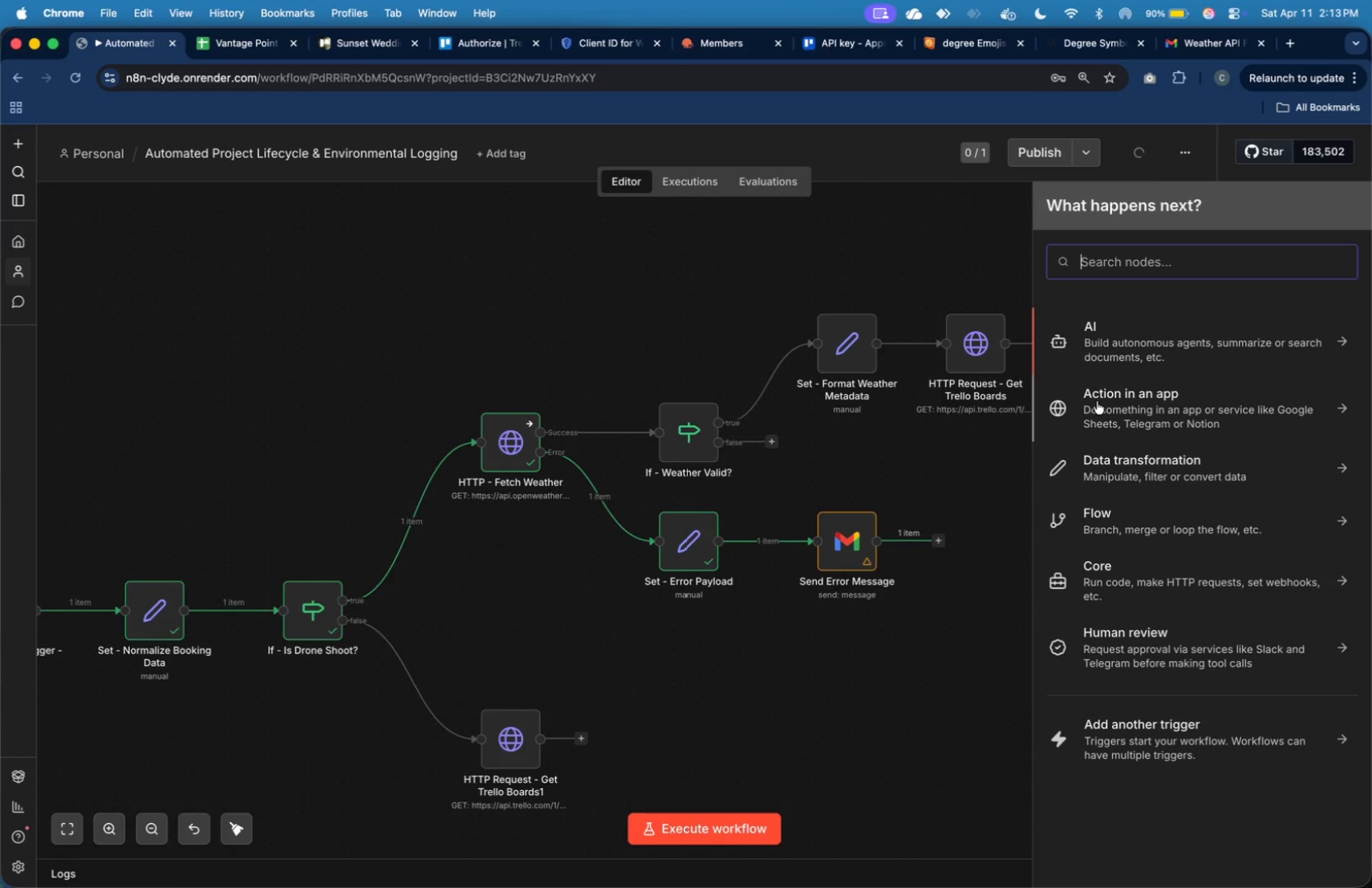 
wait(10.26)
 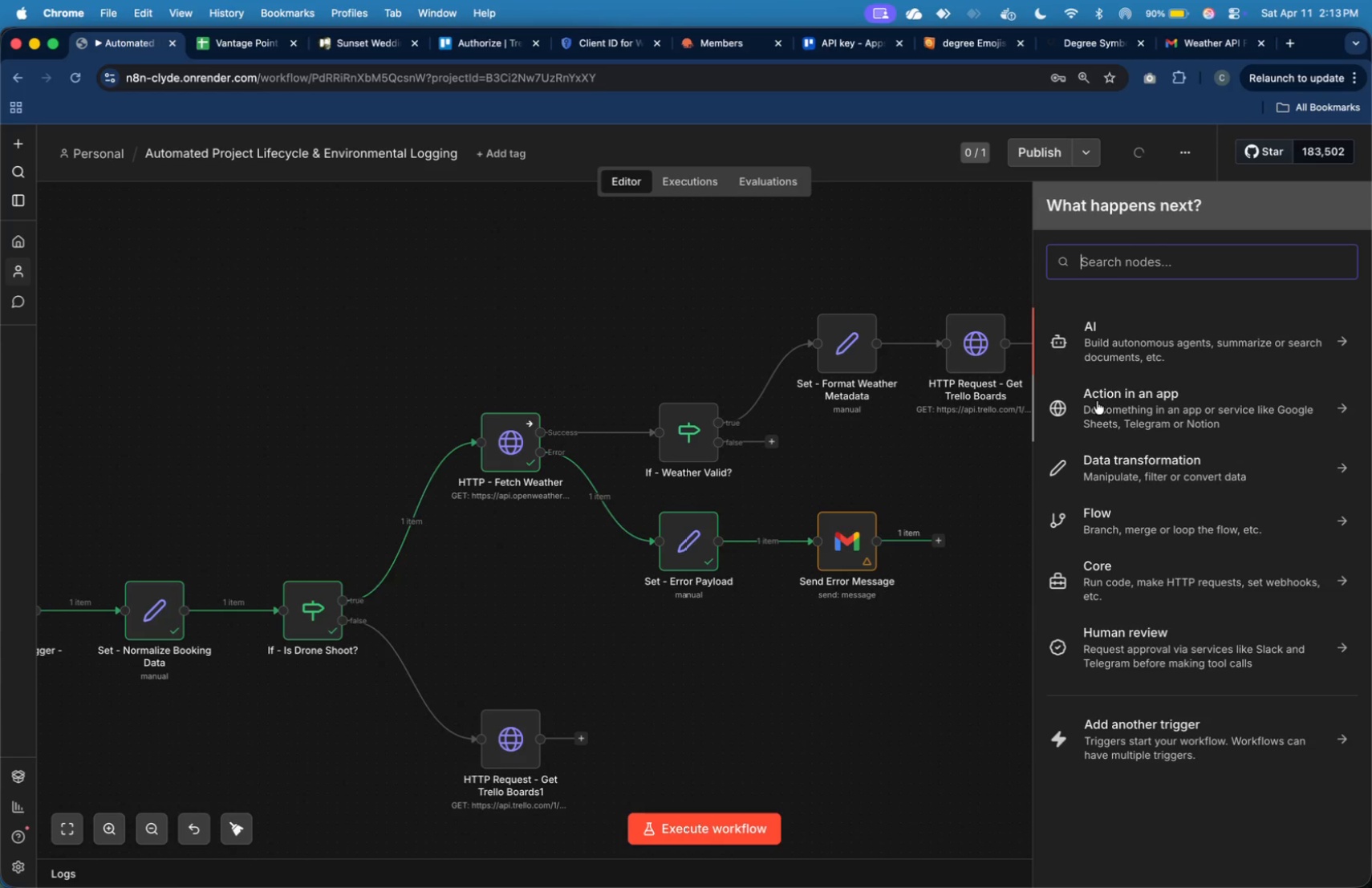 
left_click([867, 682])
 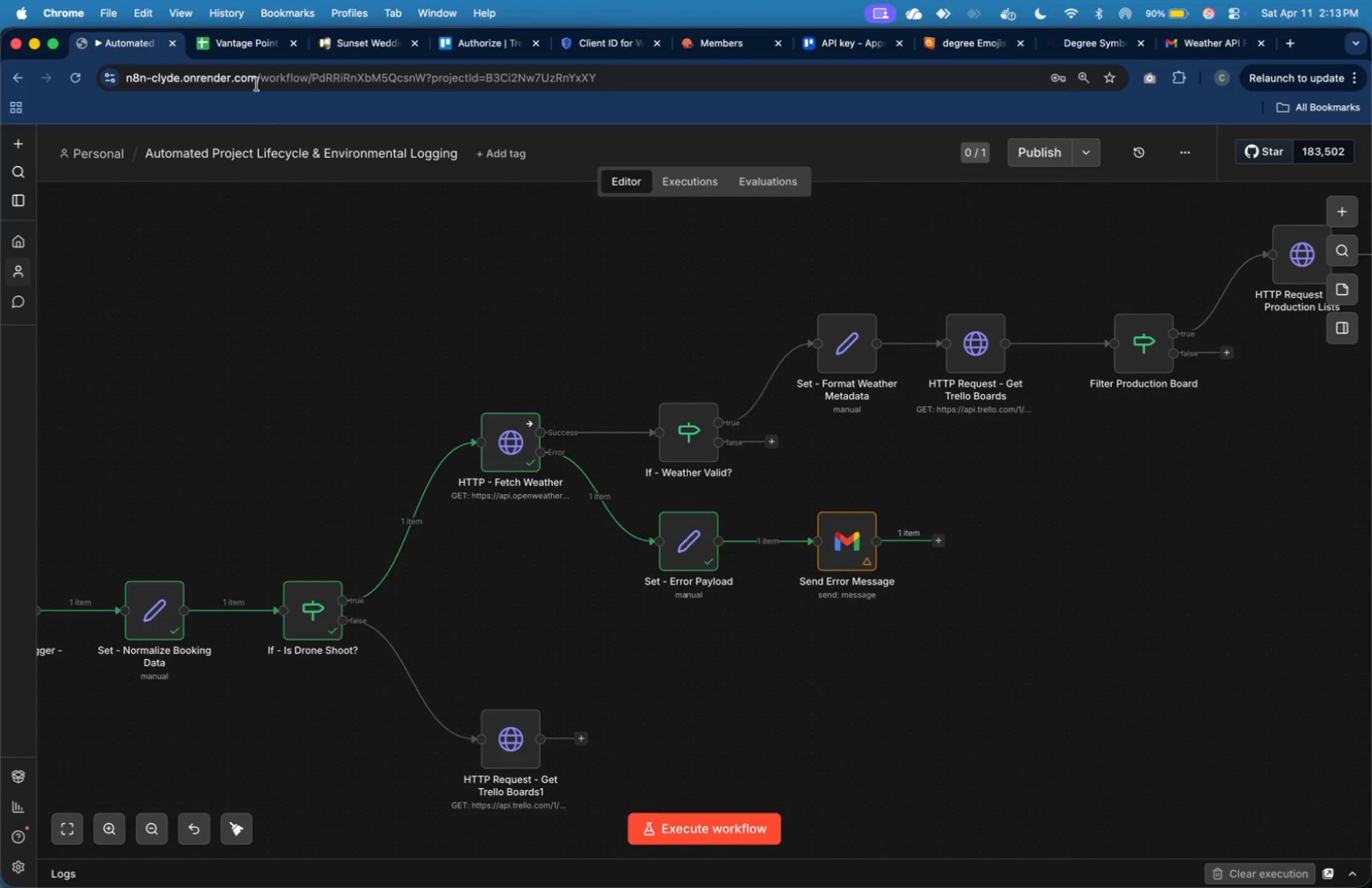 
left_click([233, 57])
 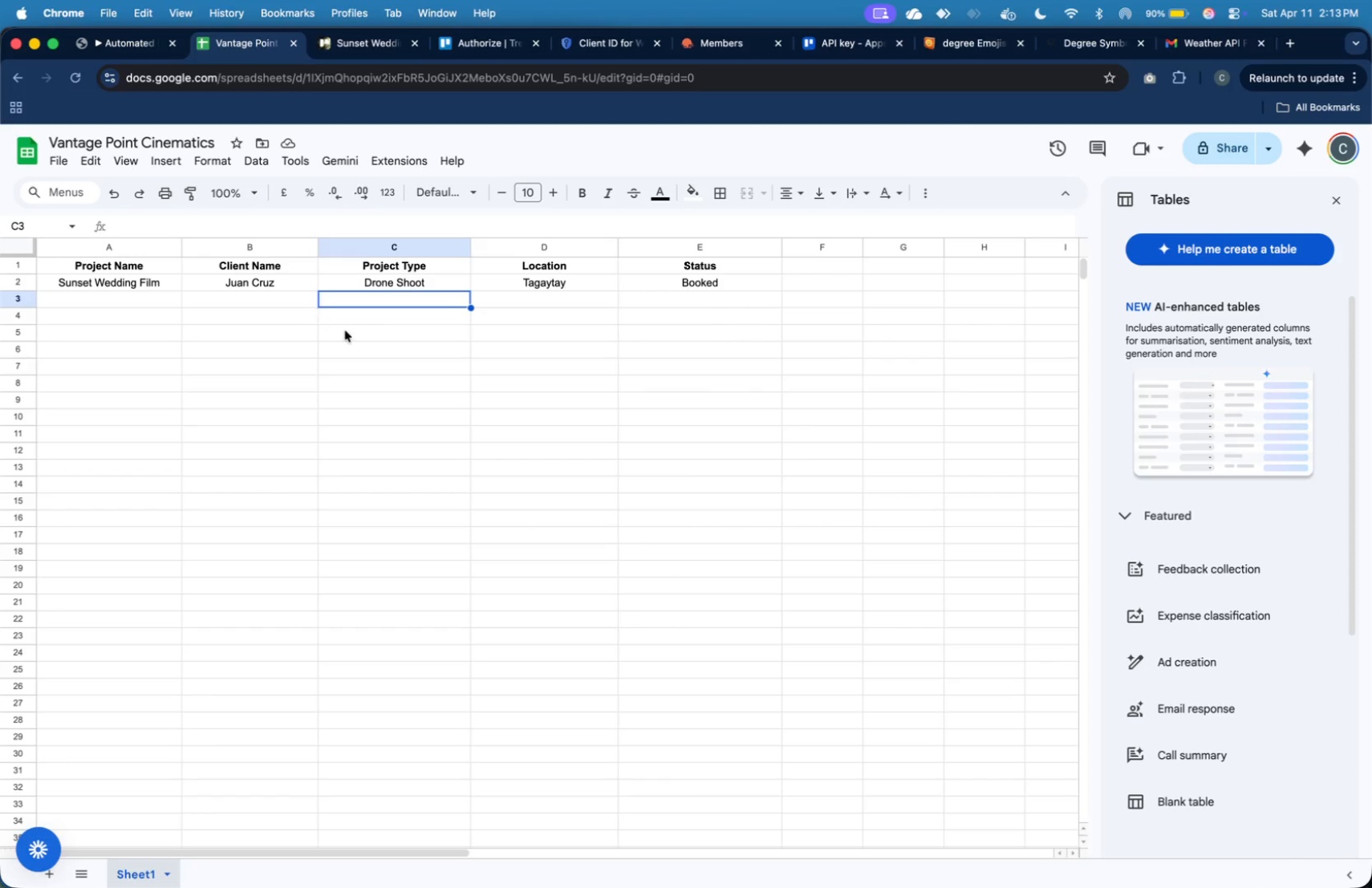 
left_click([441, 282])
 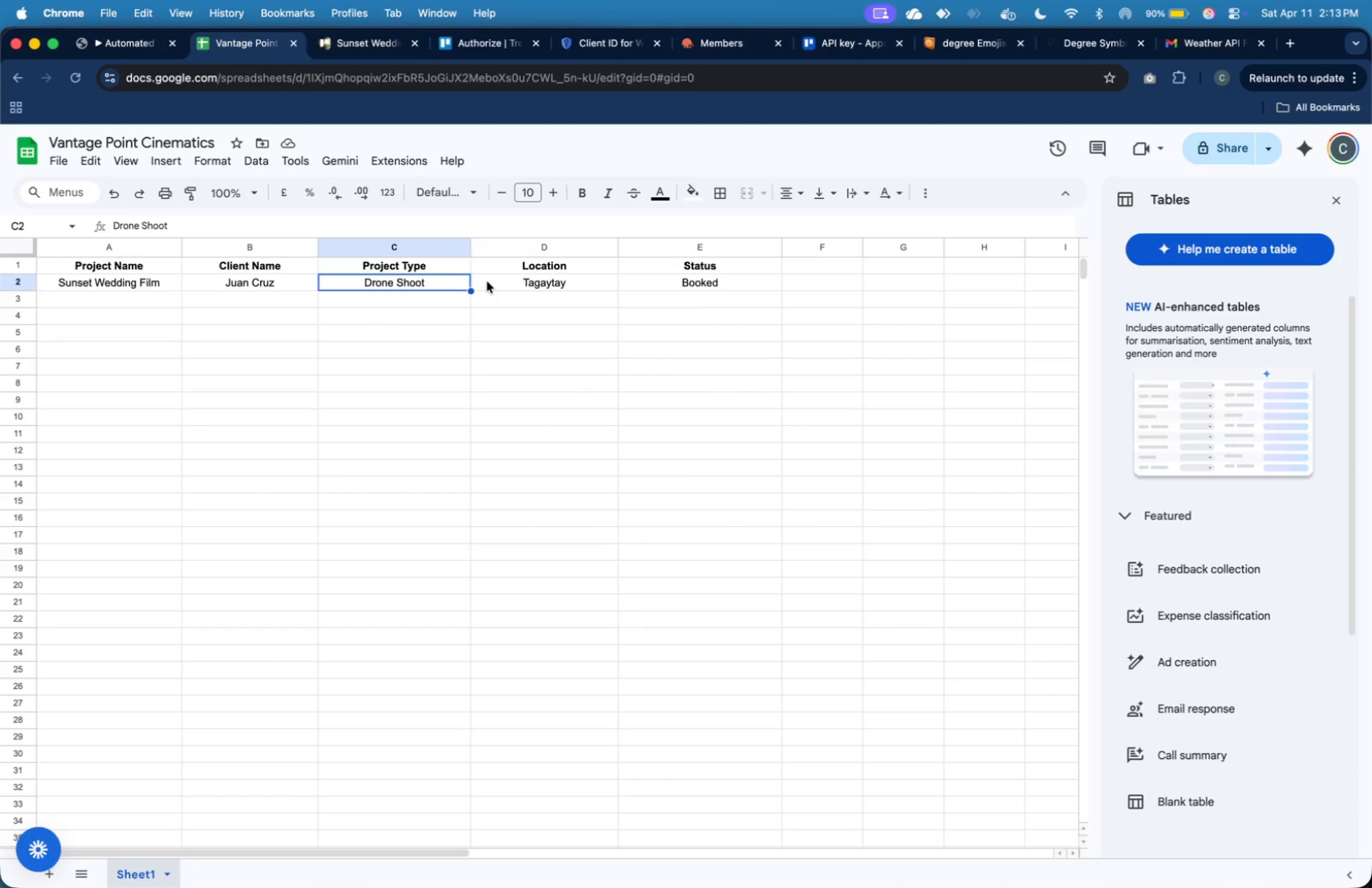 
left_click([488, 281])
 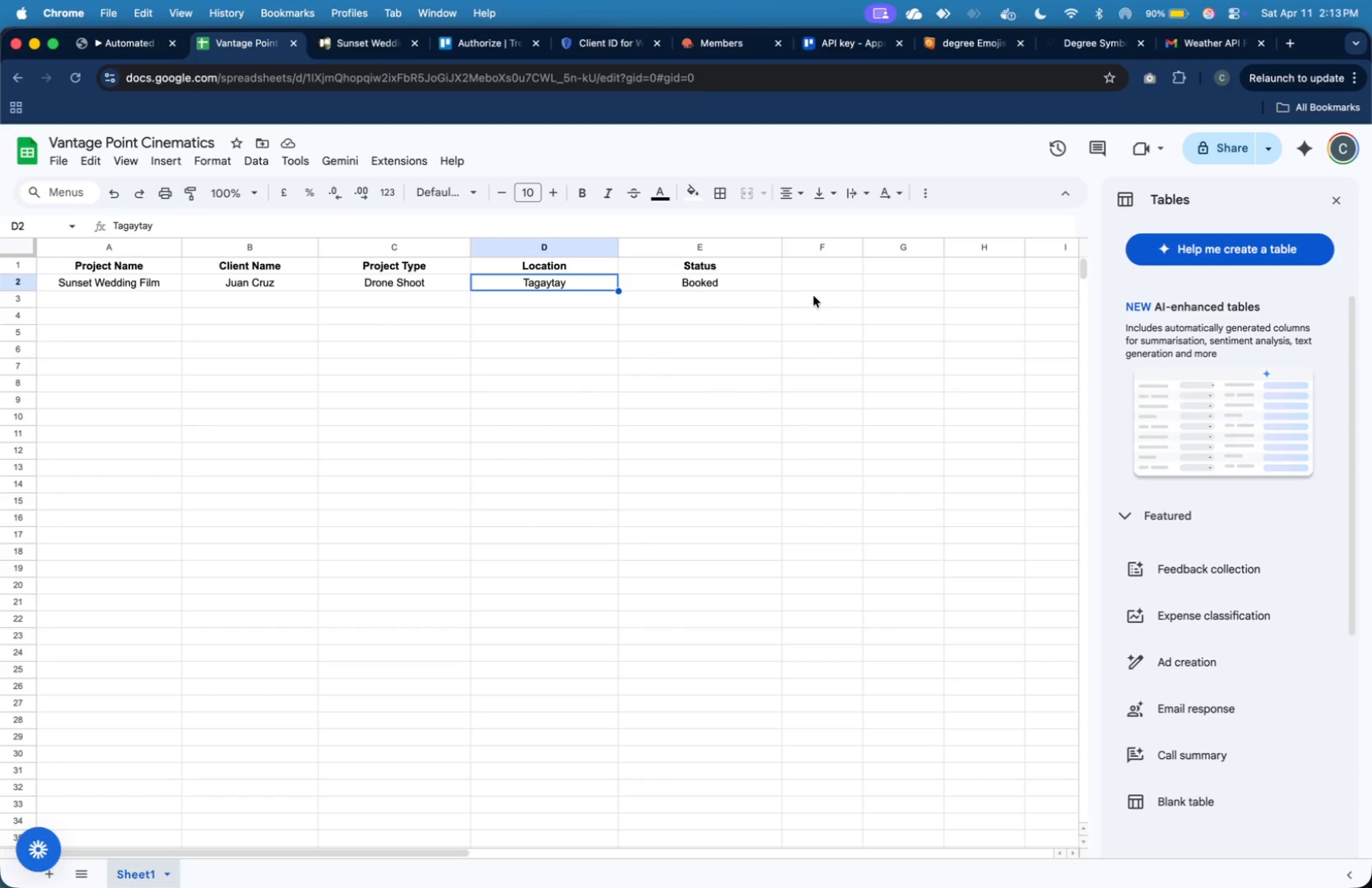 
left_click([399, 282])
 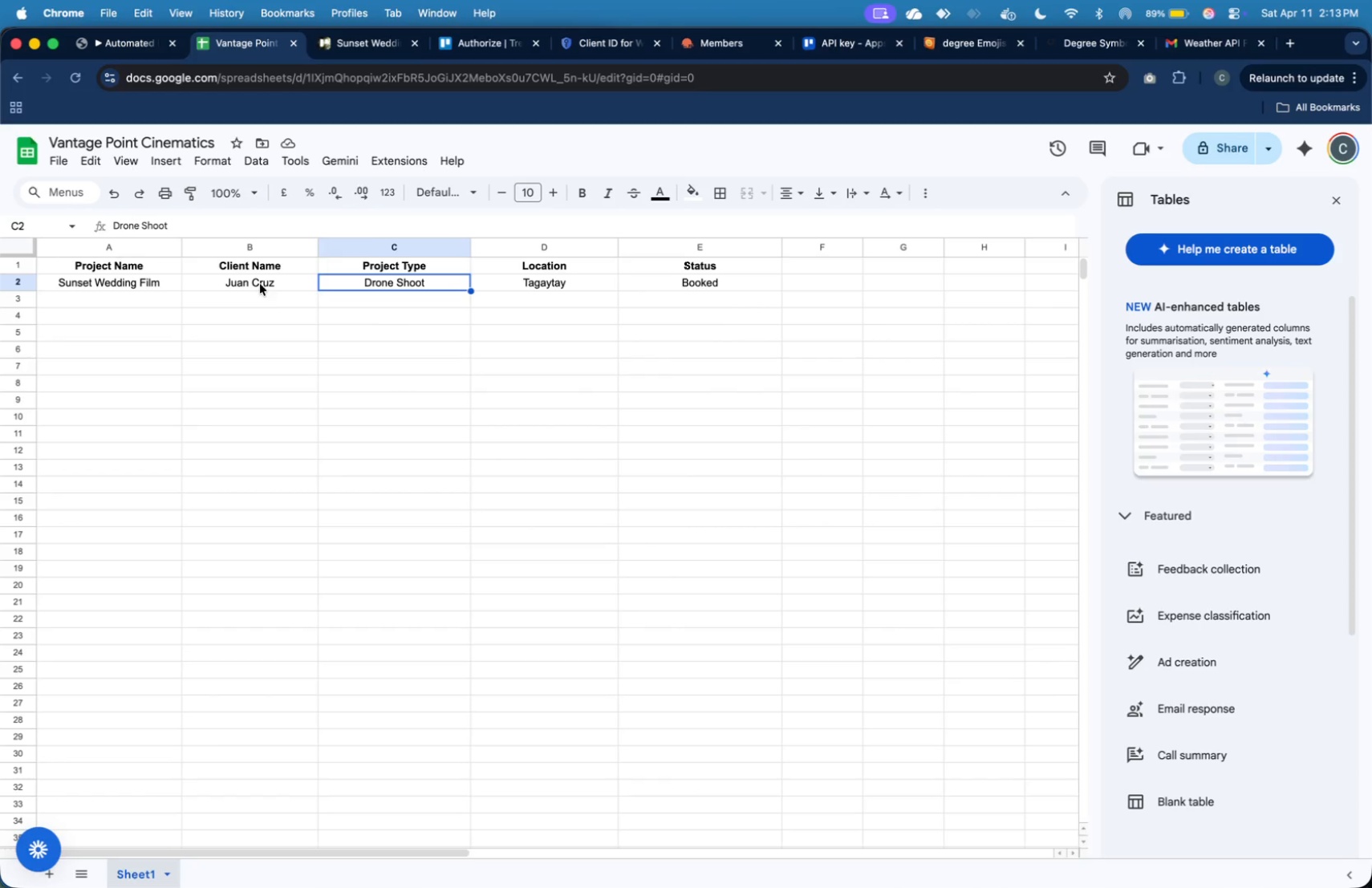 
left_click([260, 284])
 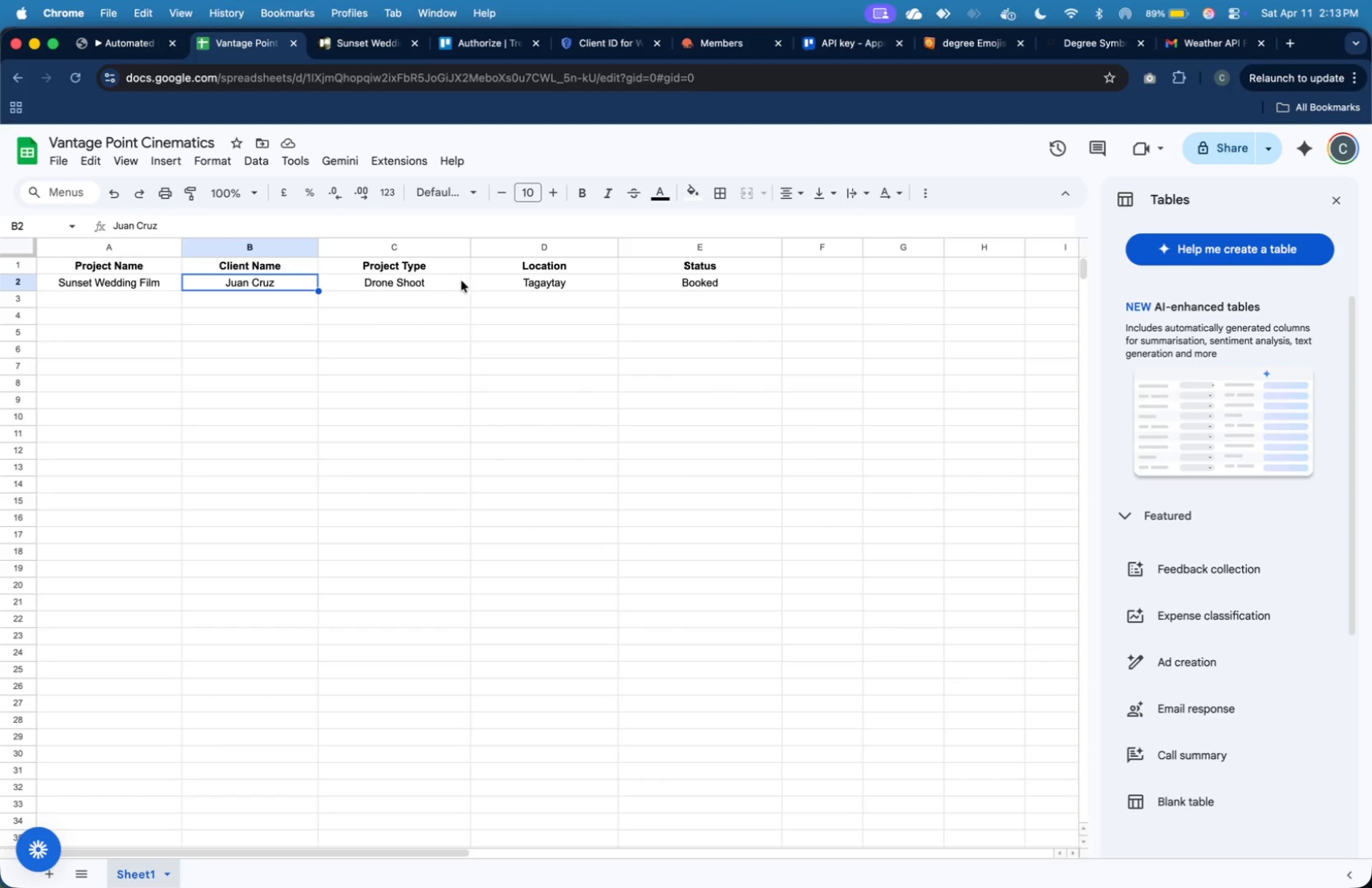 
left_click([453, 279])
 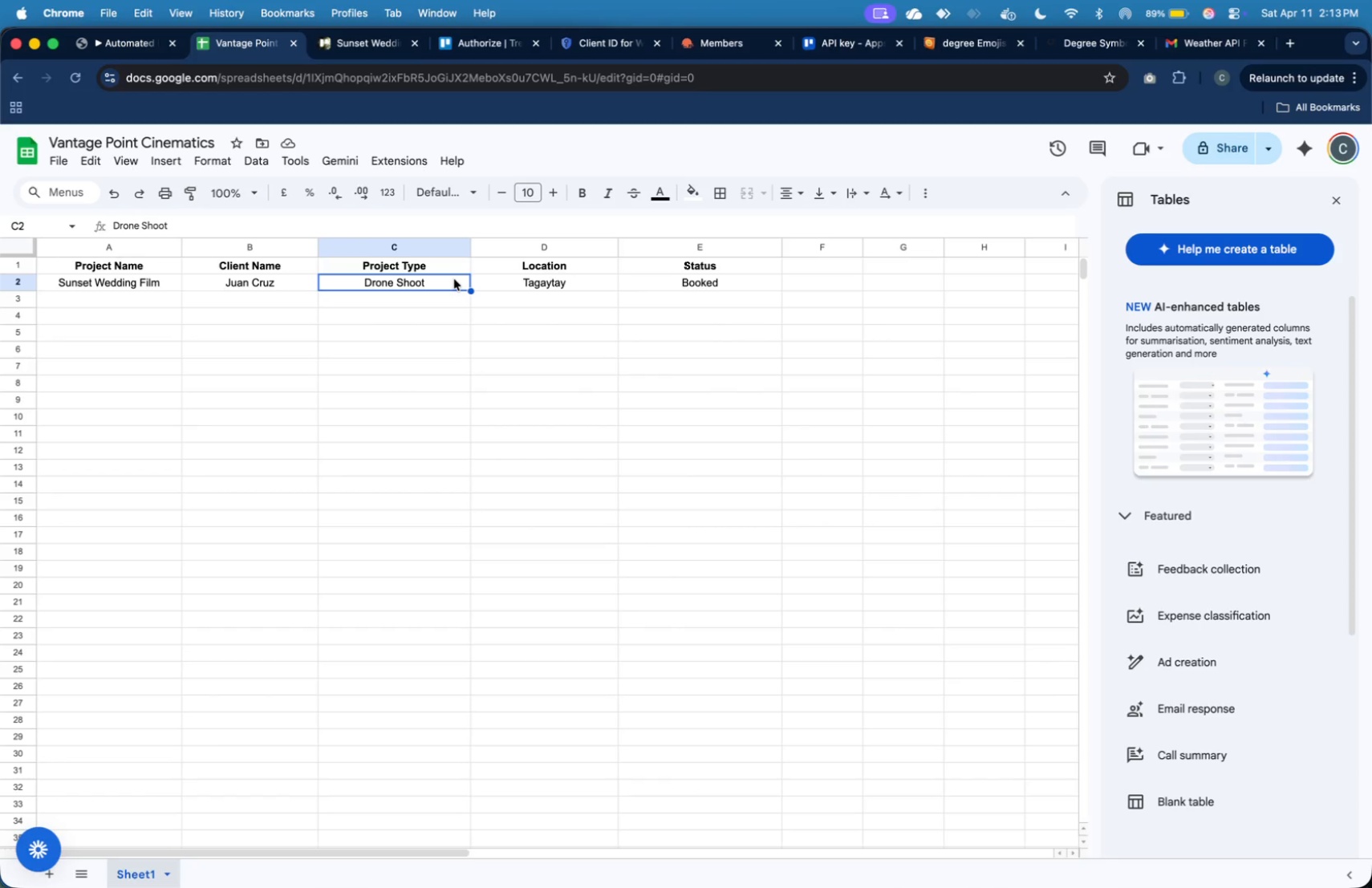 
key(Meta+Z)
 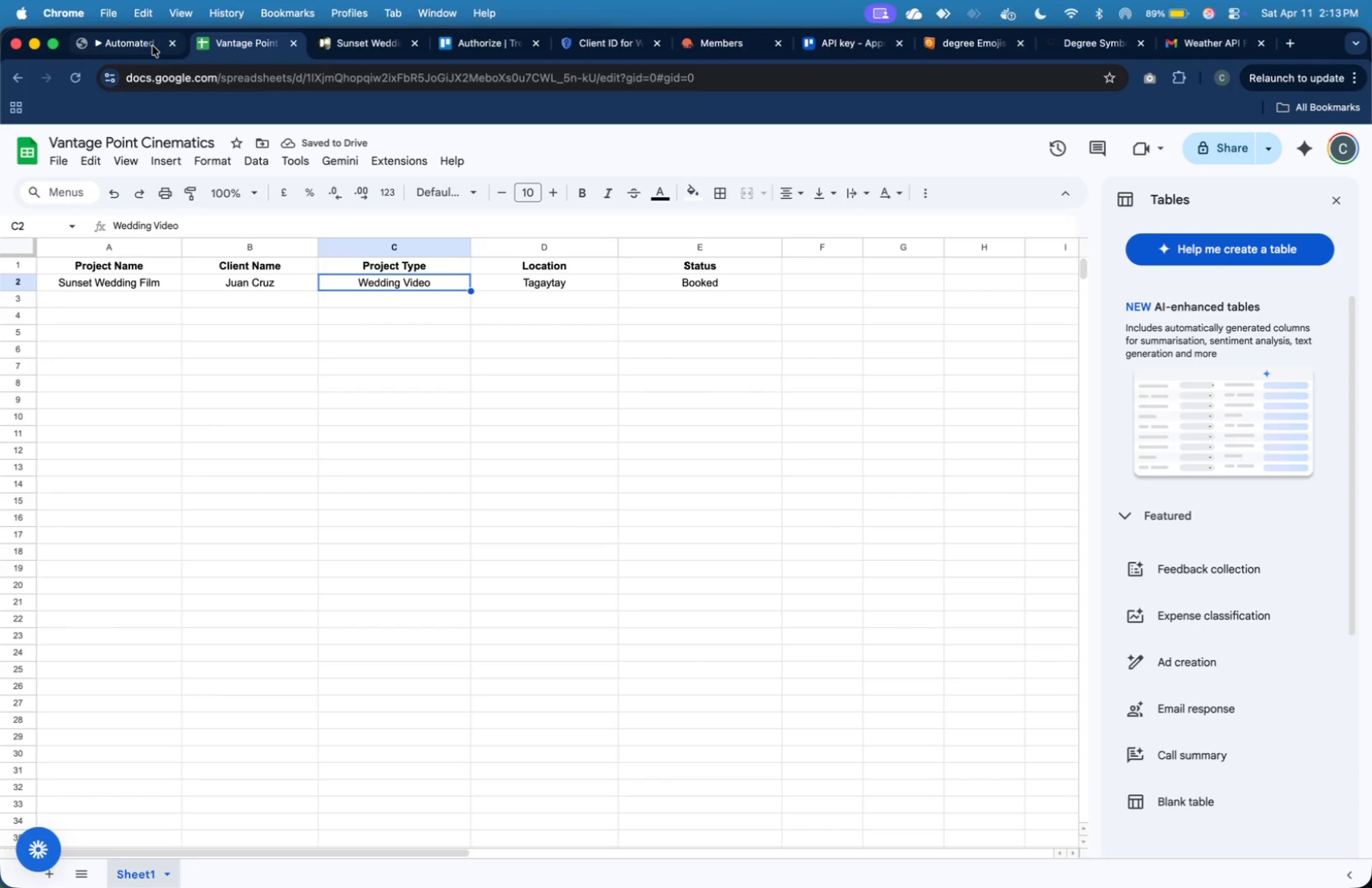 
scroll: coordinate [369, 395], scroll_direction: up, amount: 2.0
 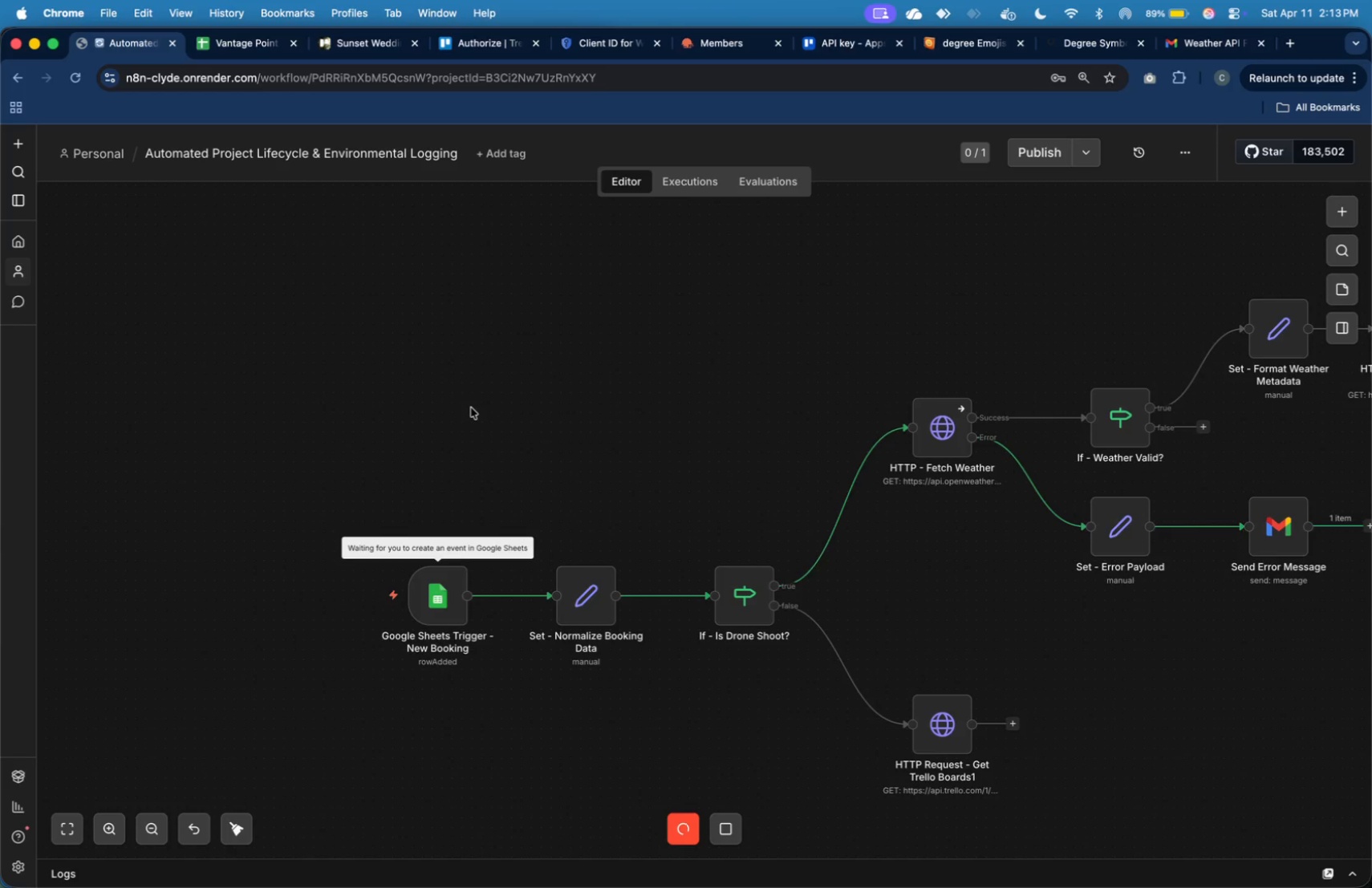 
wait(12.02)
 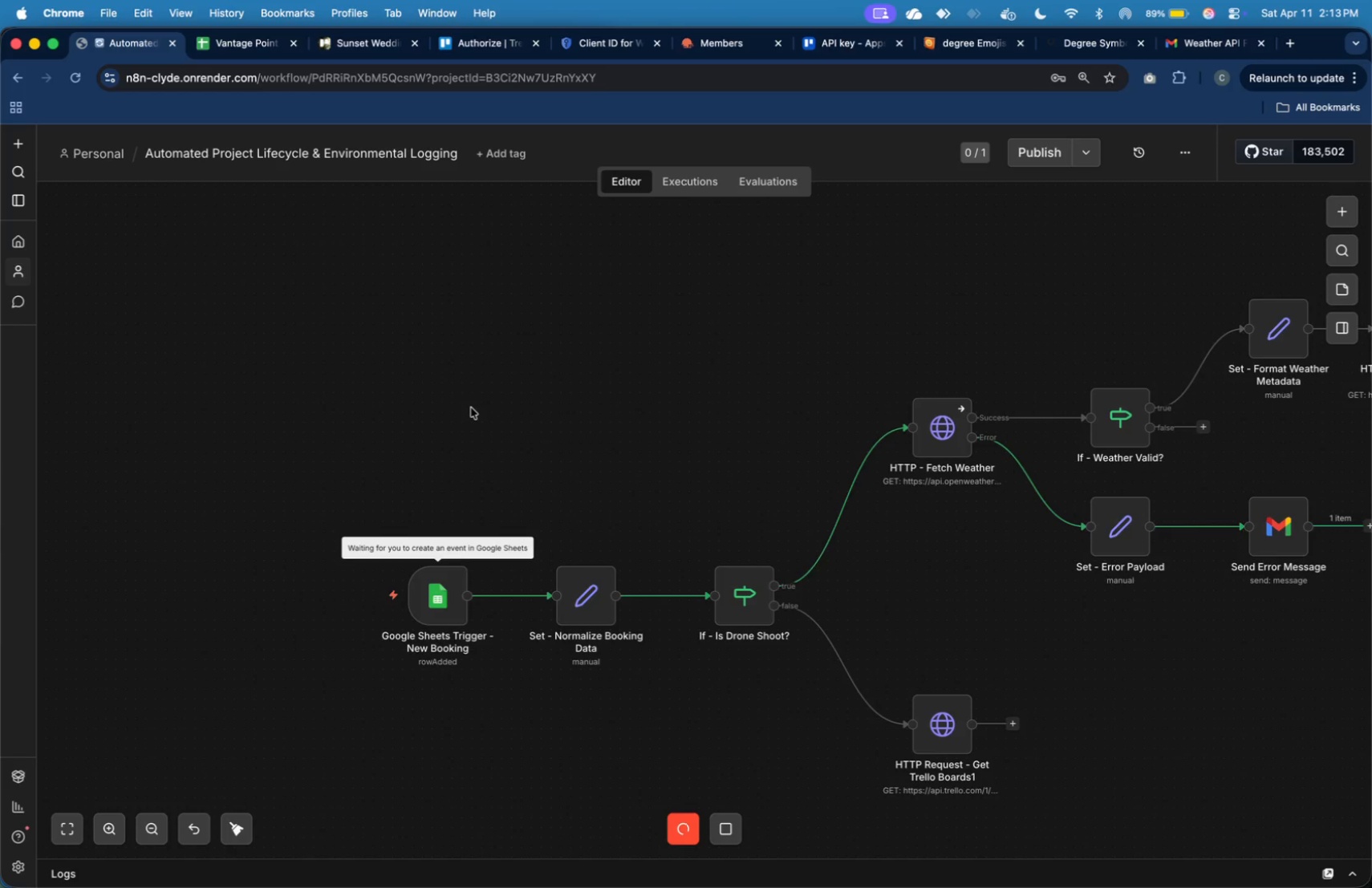 
left_click([557, 550])
 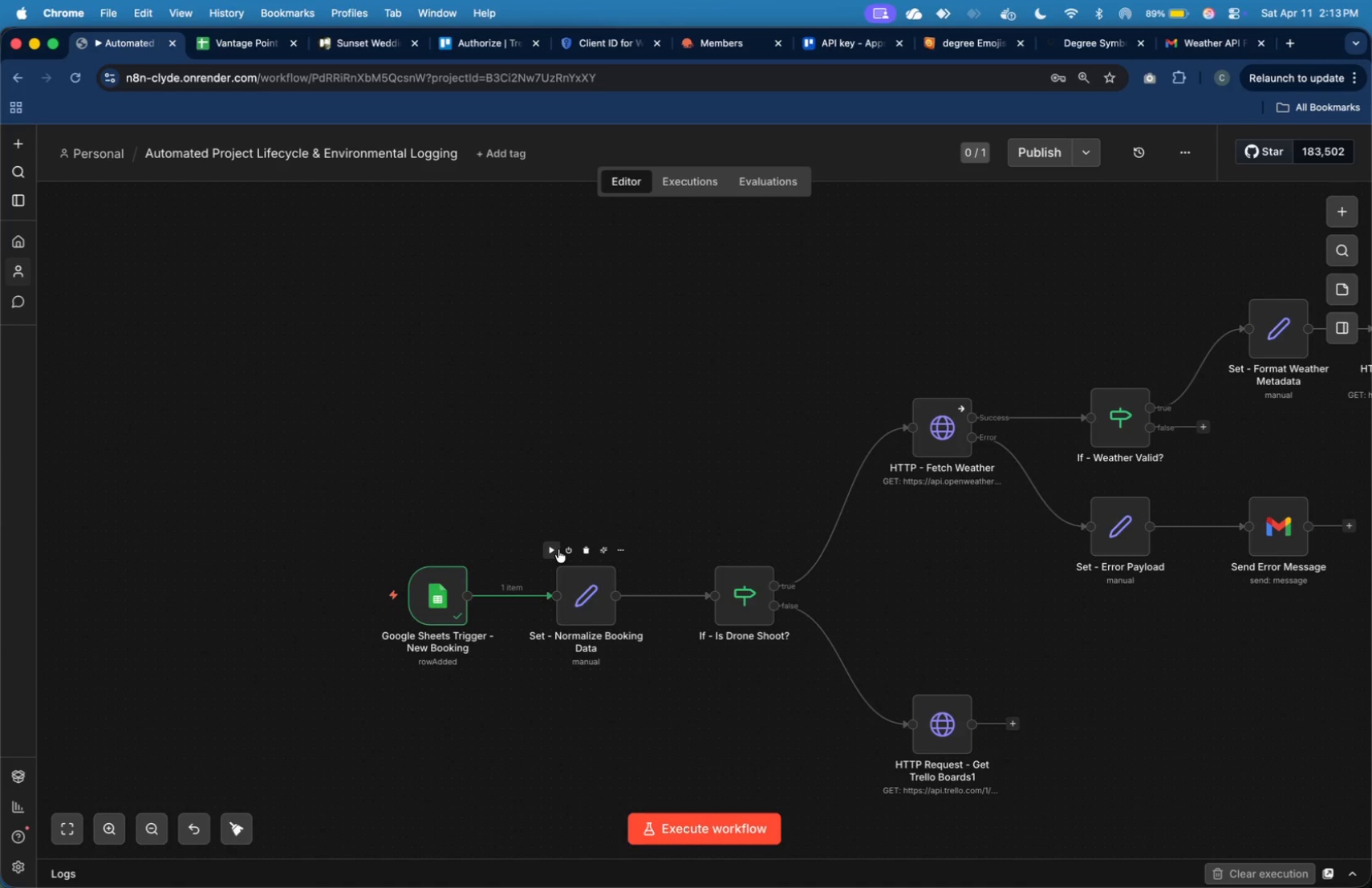 
wait(8.24)
 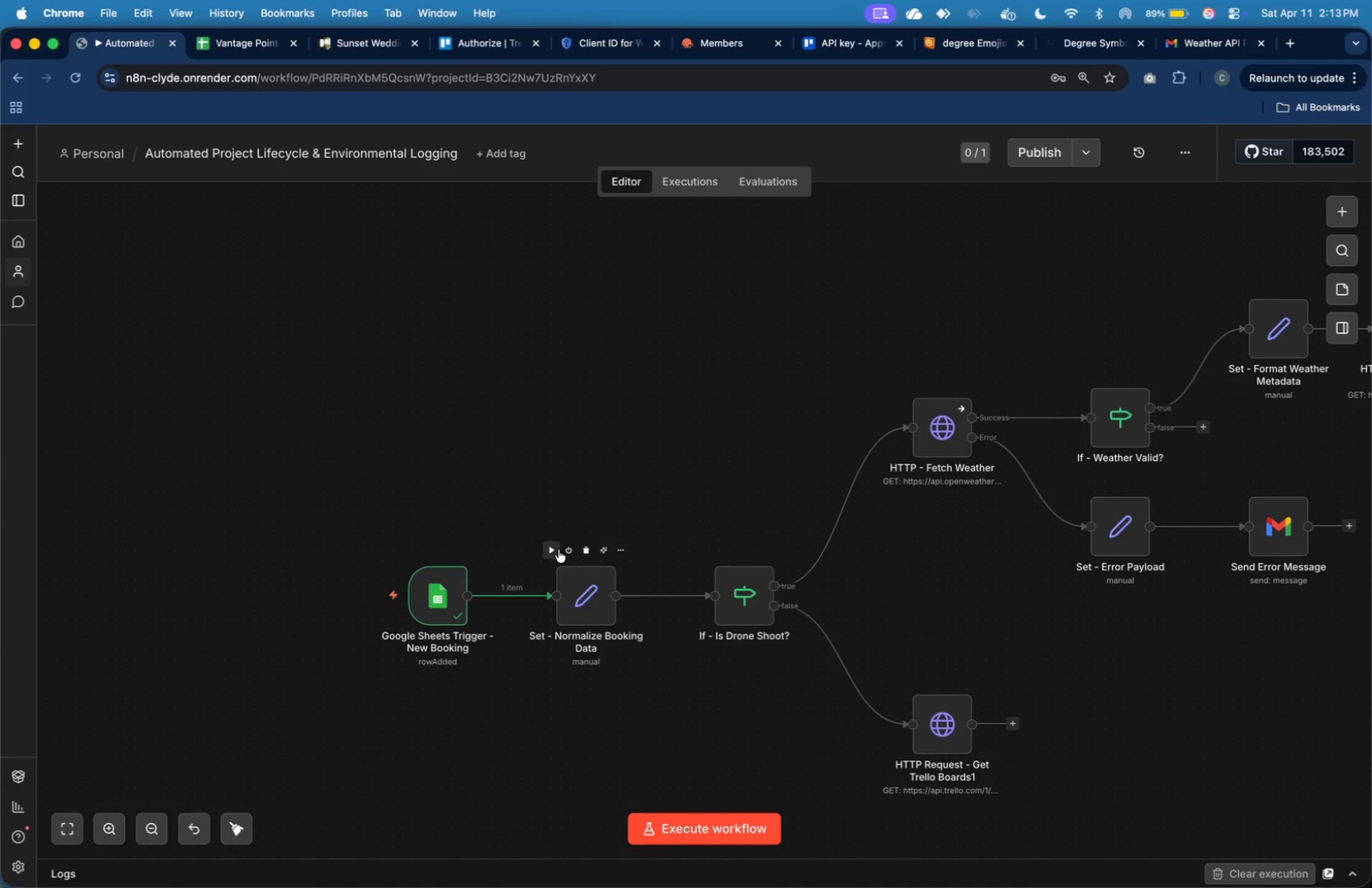 
double_click([595, 603])
 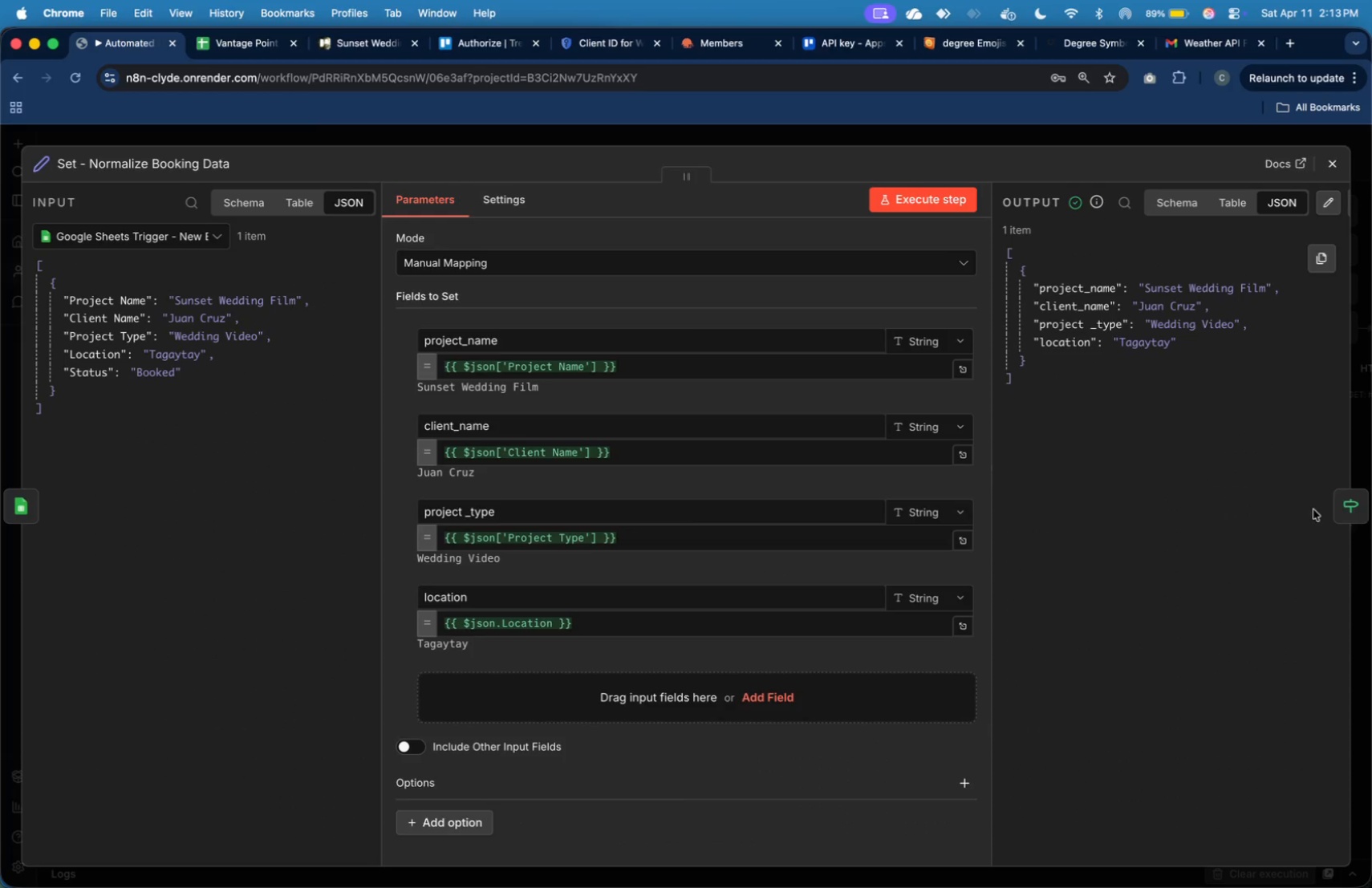 
left_click([1362, 515])
 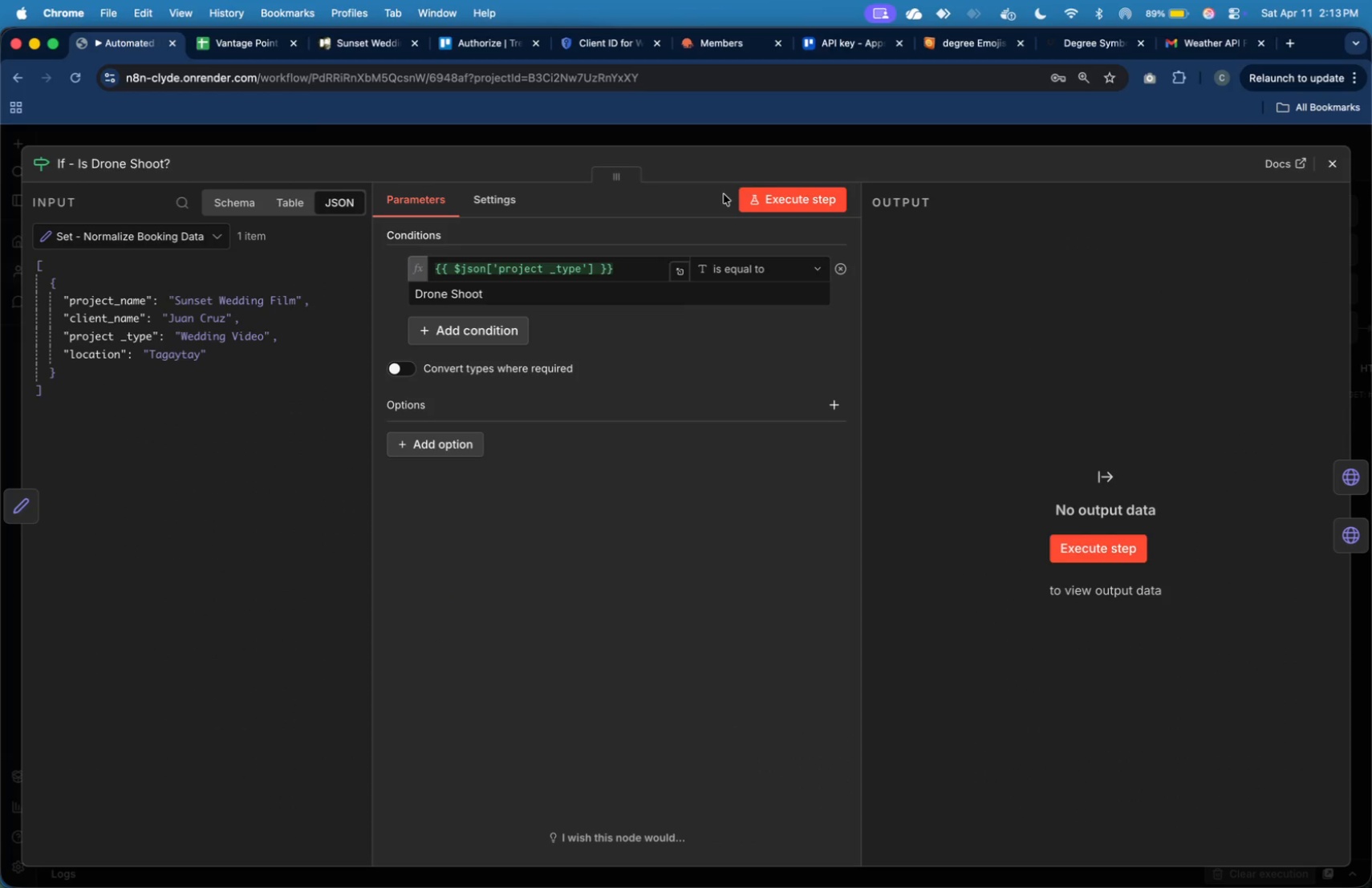 
left_click([744, 205])
 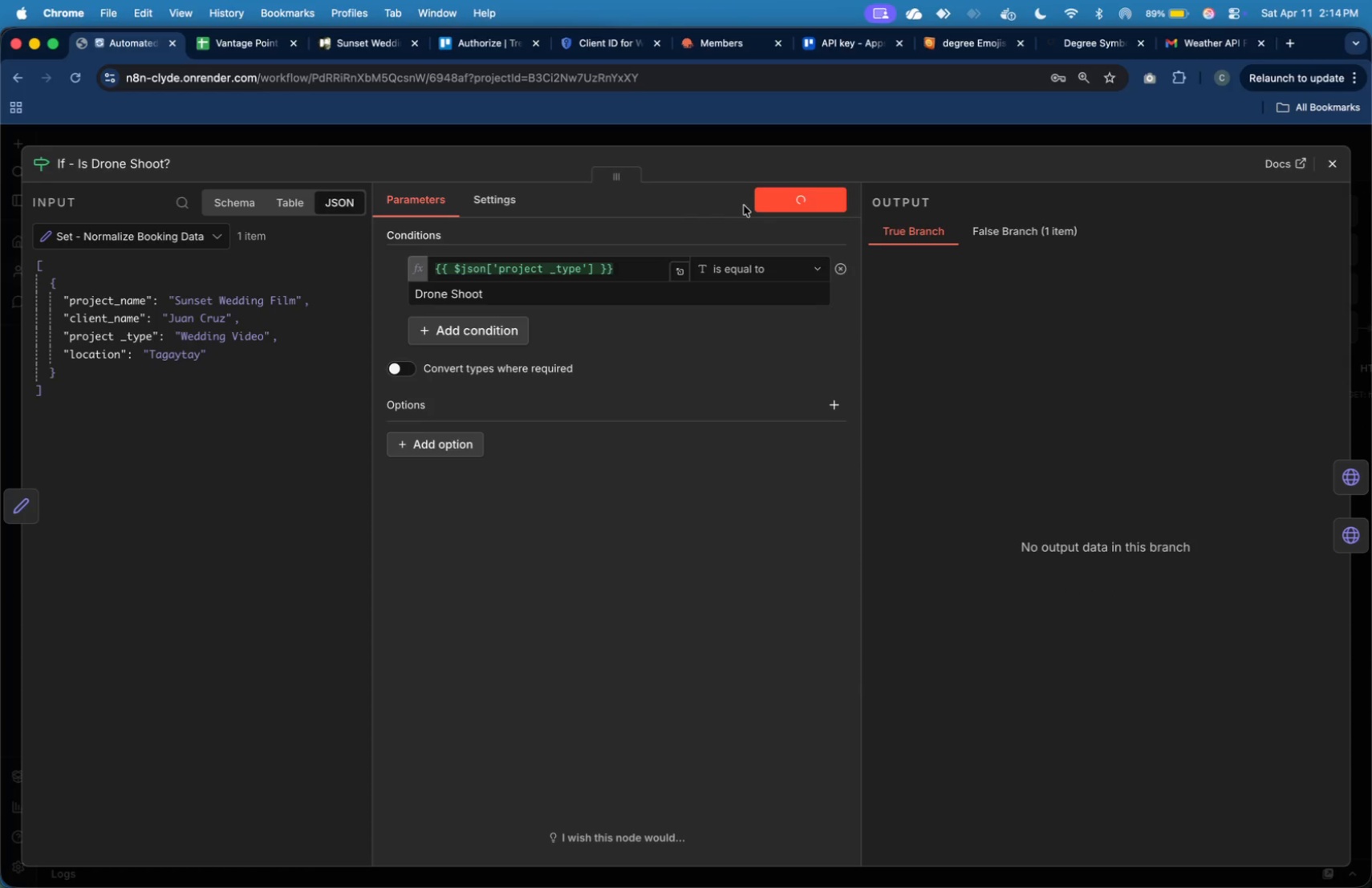 
wait(7.27)
 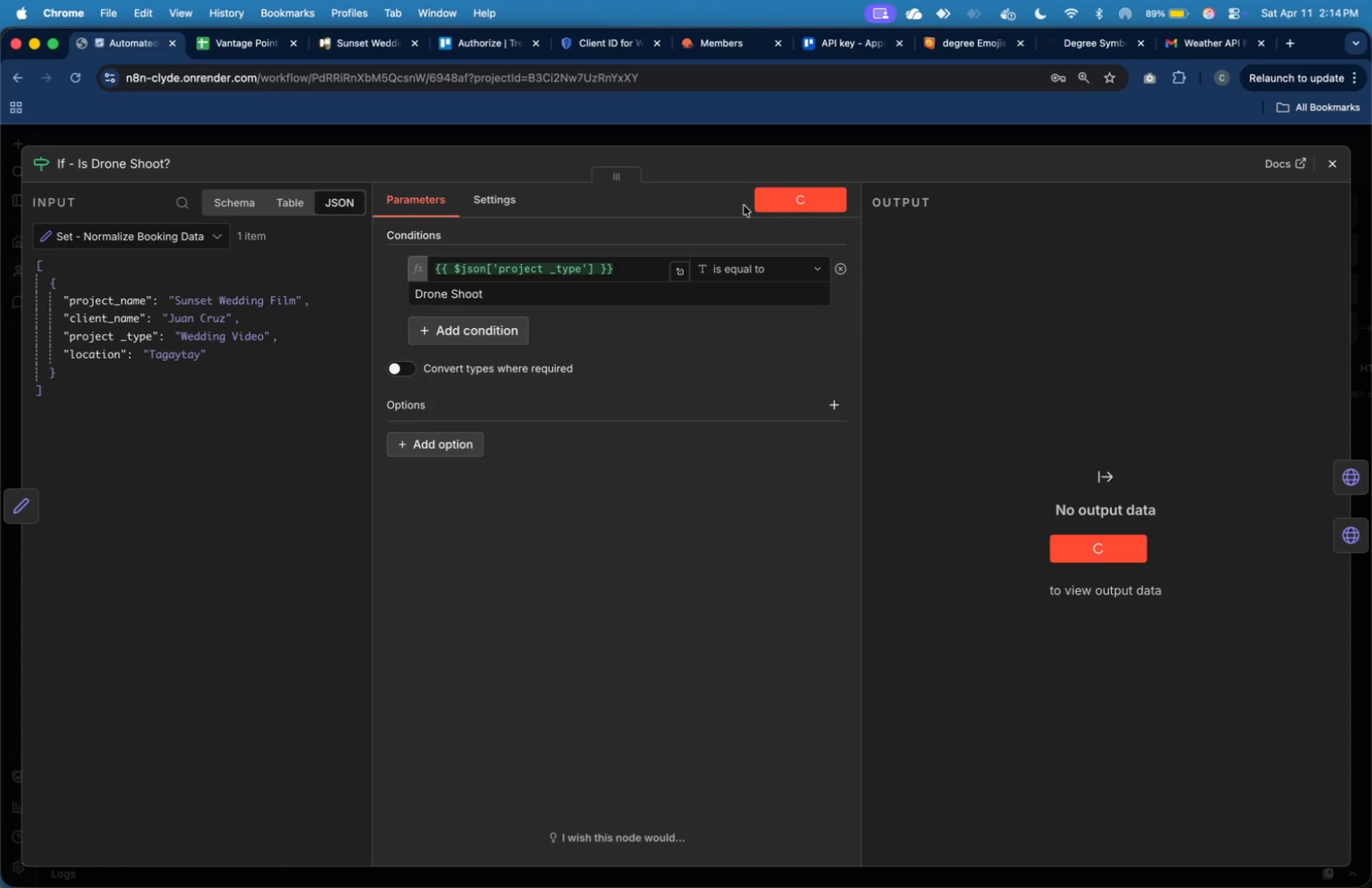 
left_click([1028, 241])
 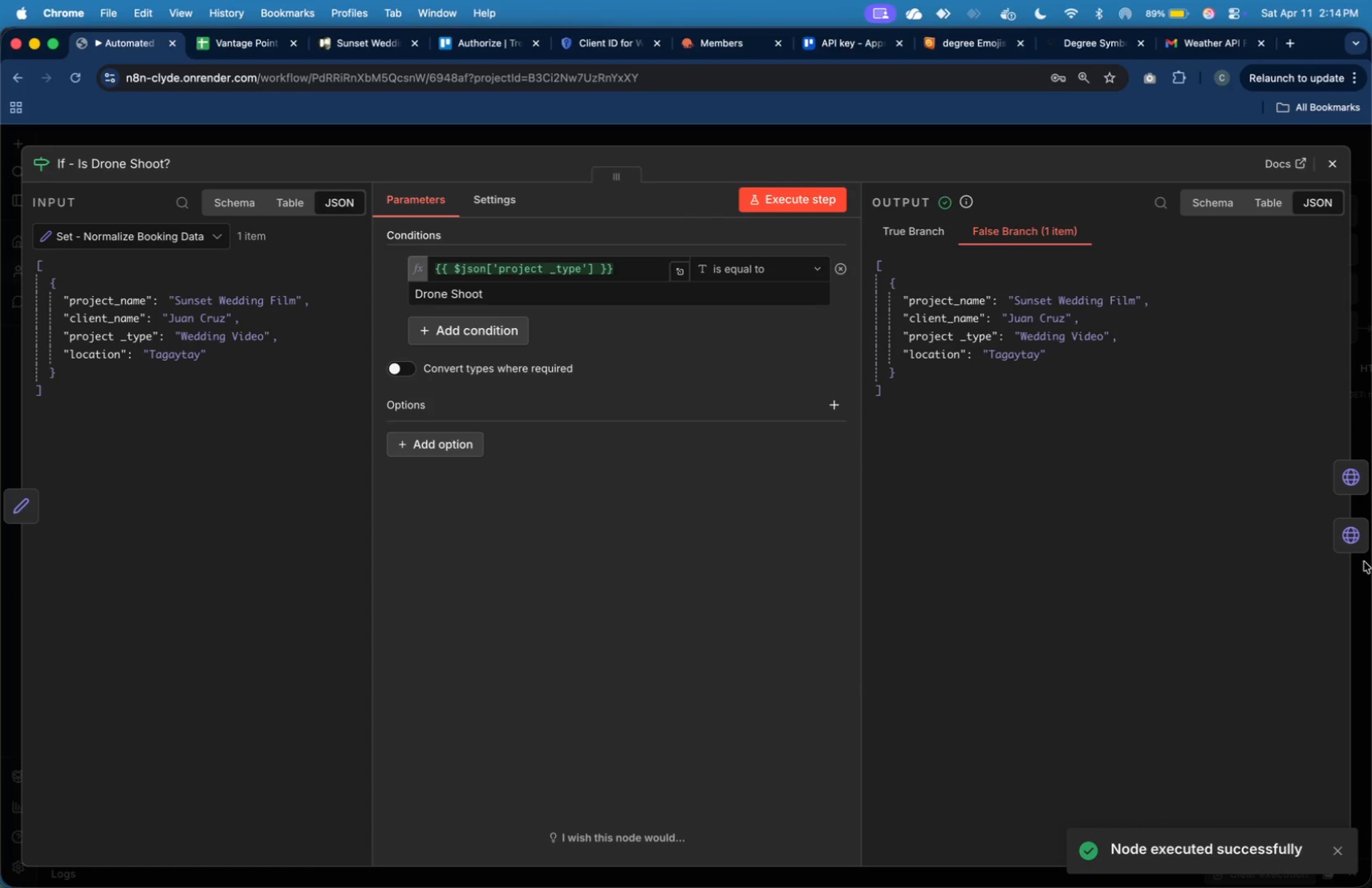 
left_click([1354, 548])
 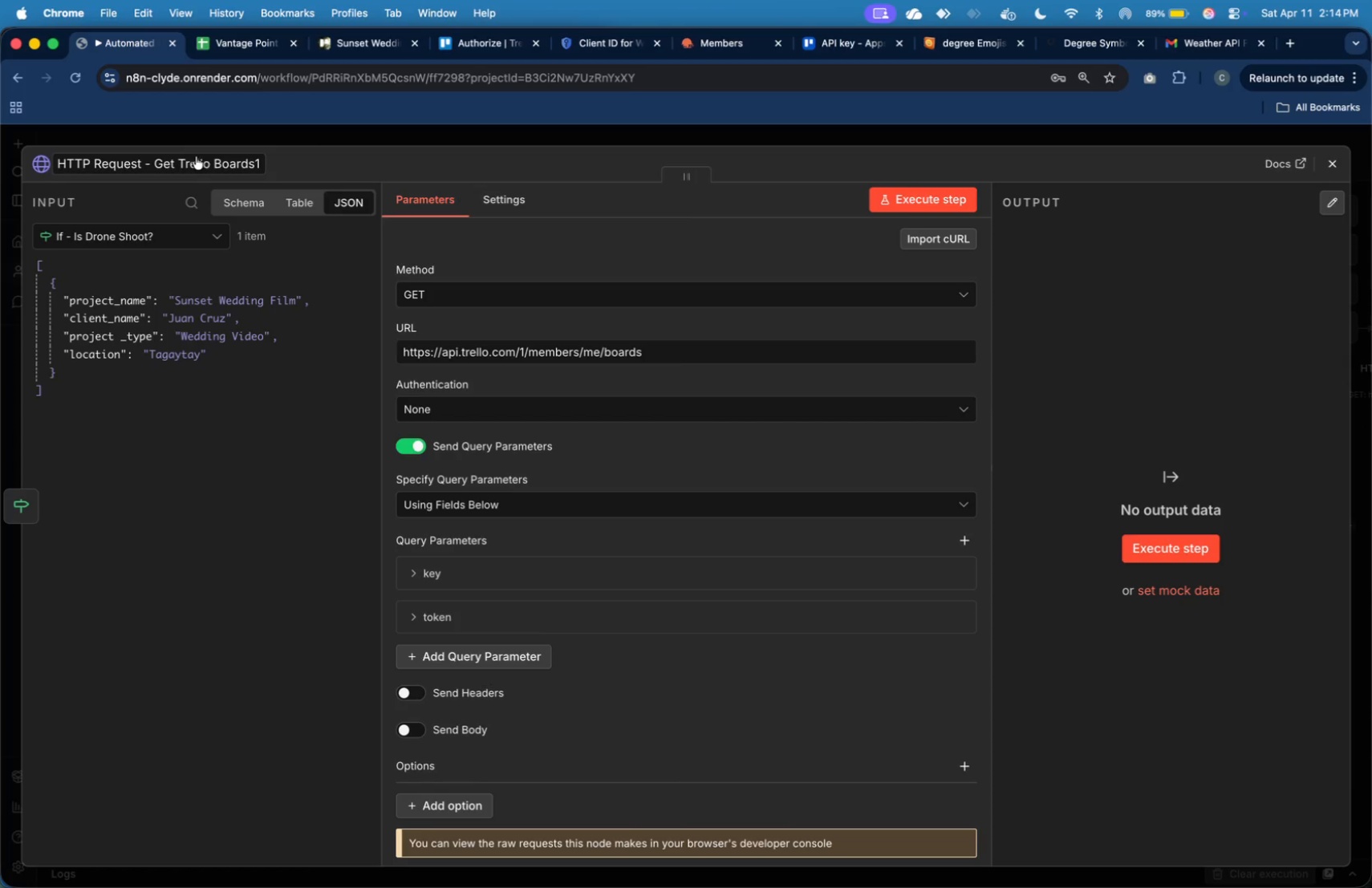 
double_click([197, 158])
 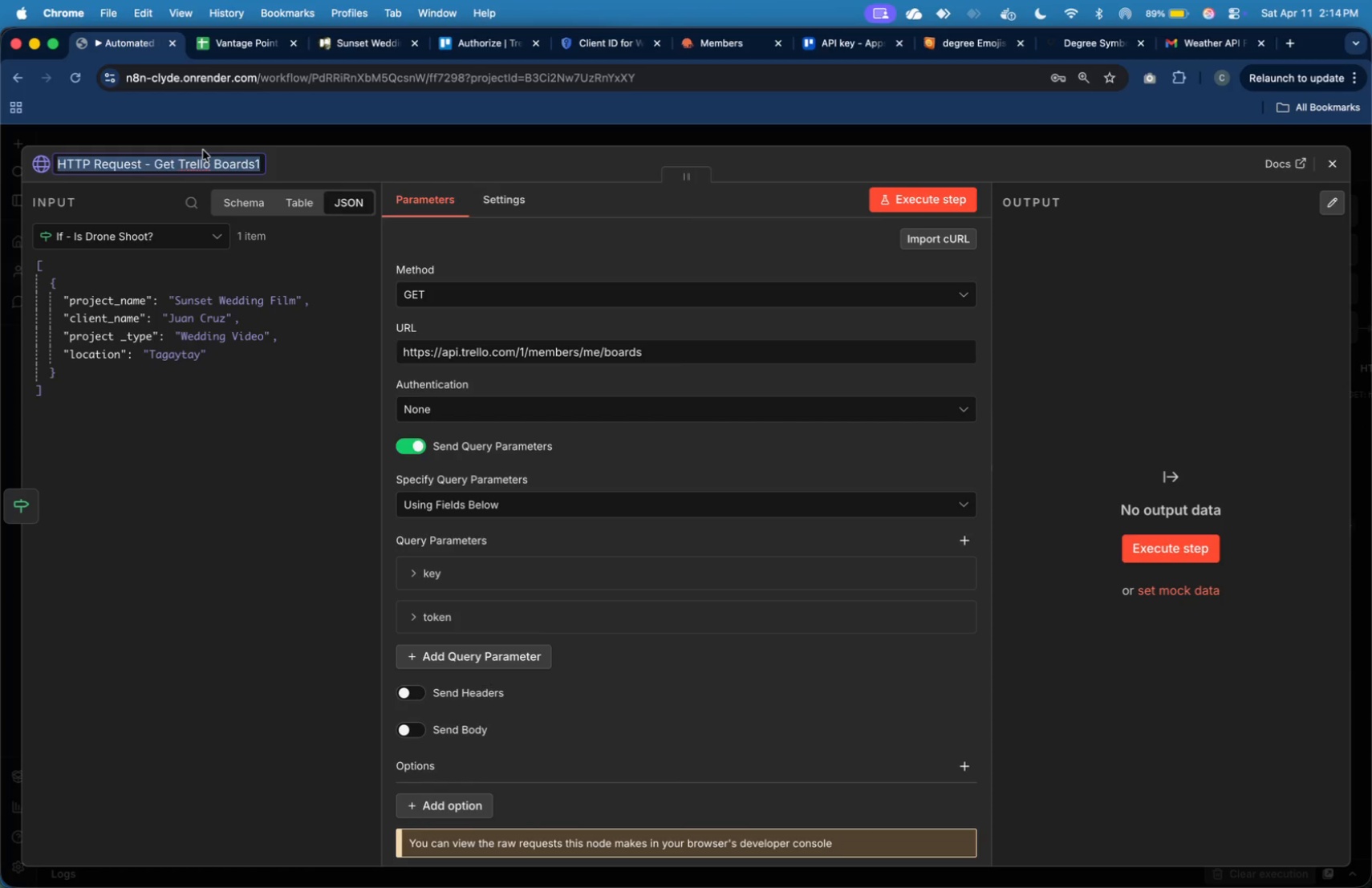 
left_click([203, 150])
 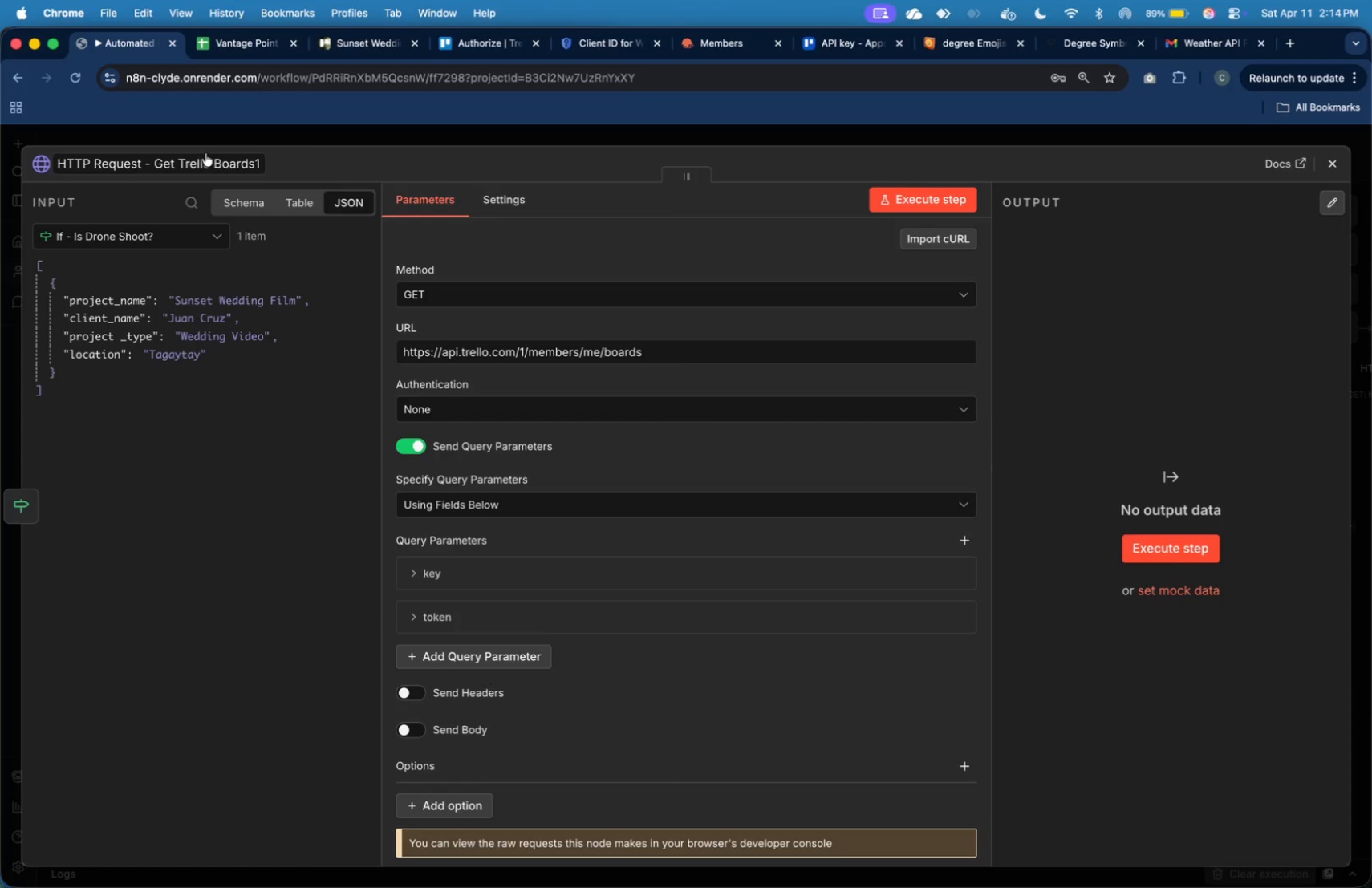 
left_click([207, 156])
 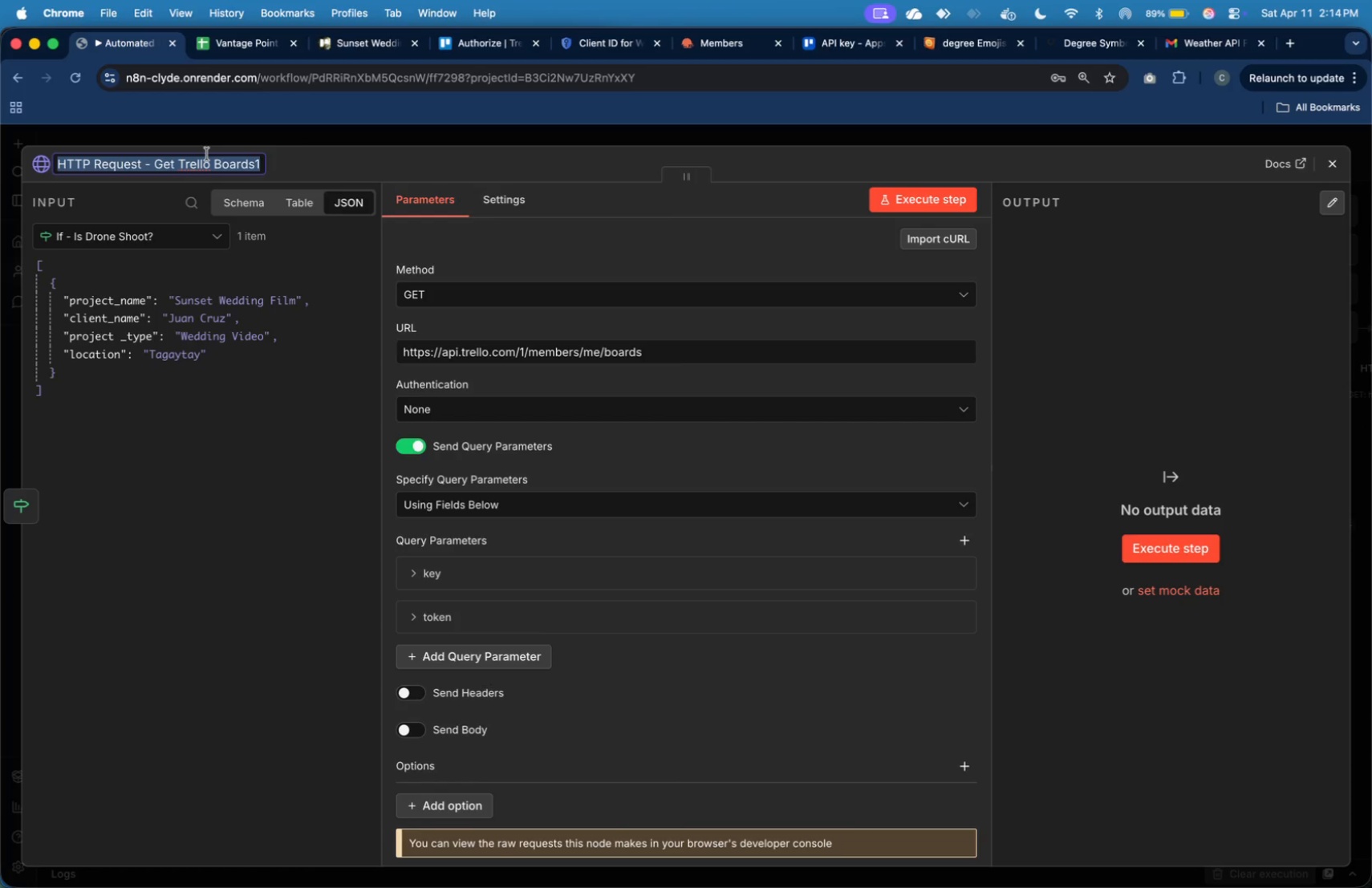 
key(ArrowRight)
 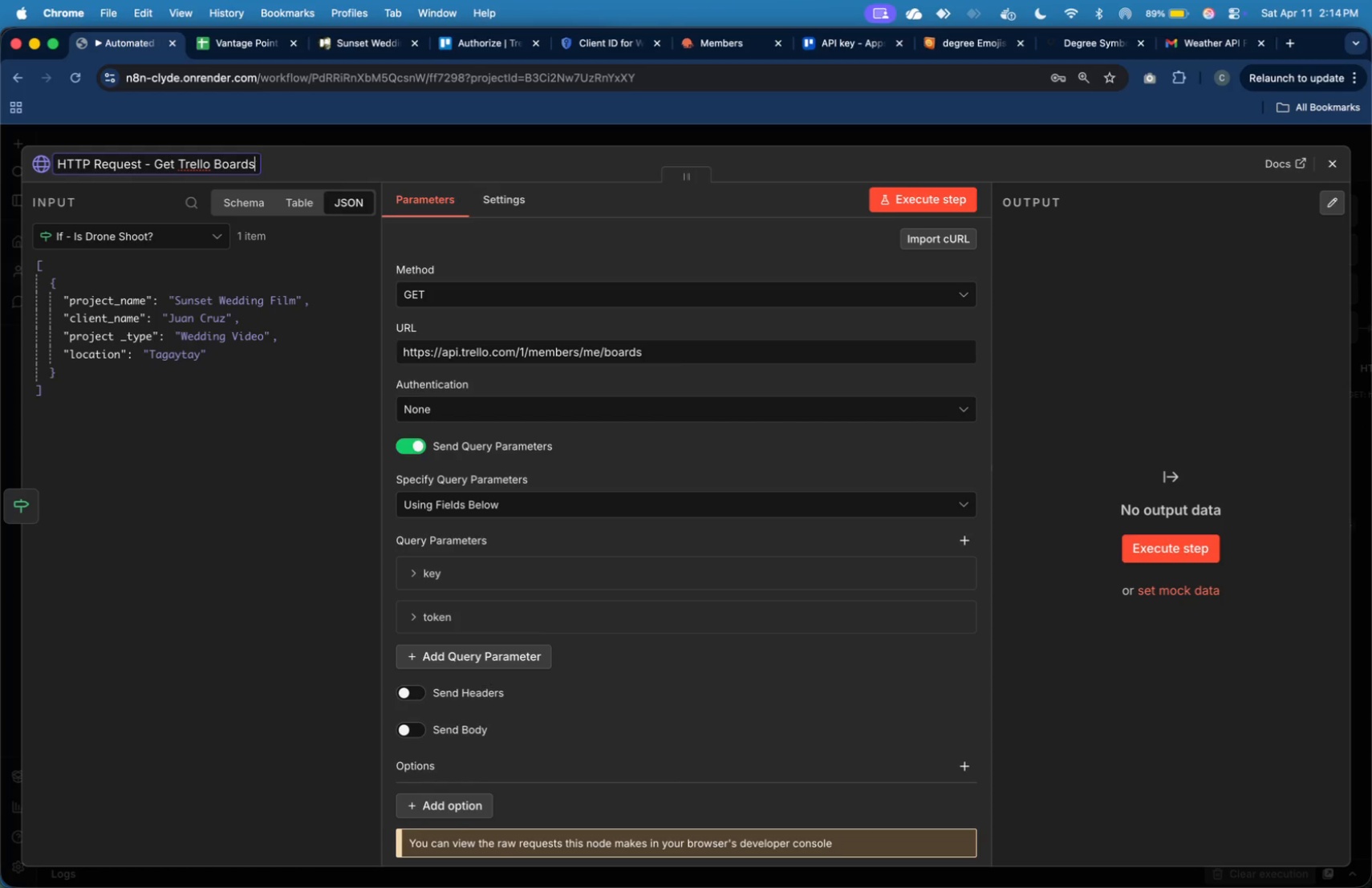 
key(Backspace)
type( ())
 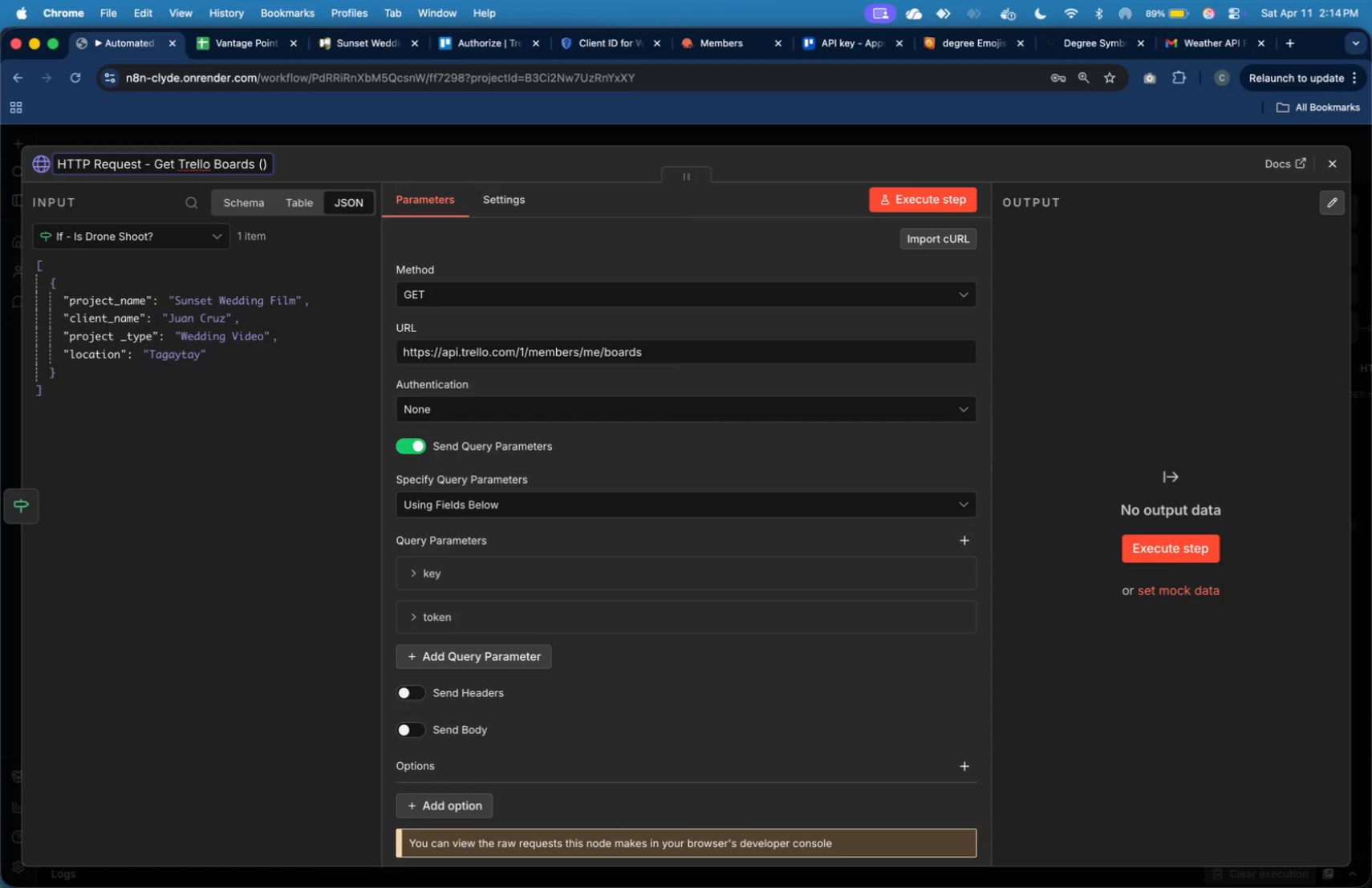 
key(ArrowLeft)
 